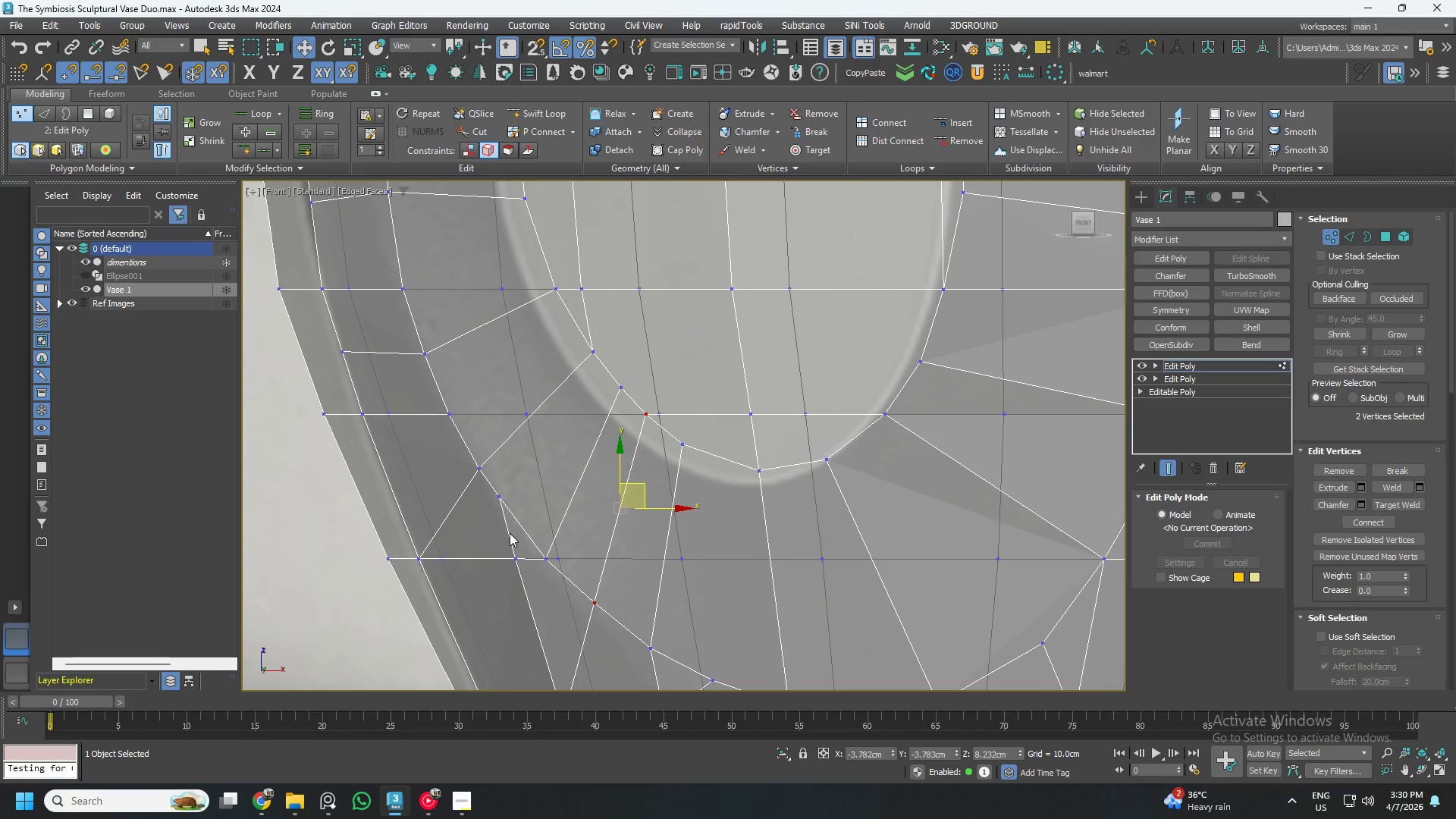 
key(2)
 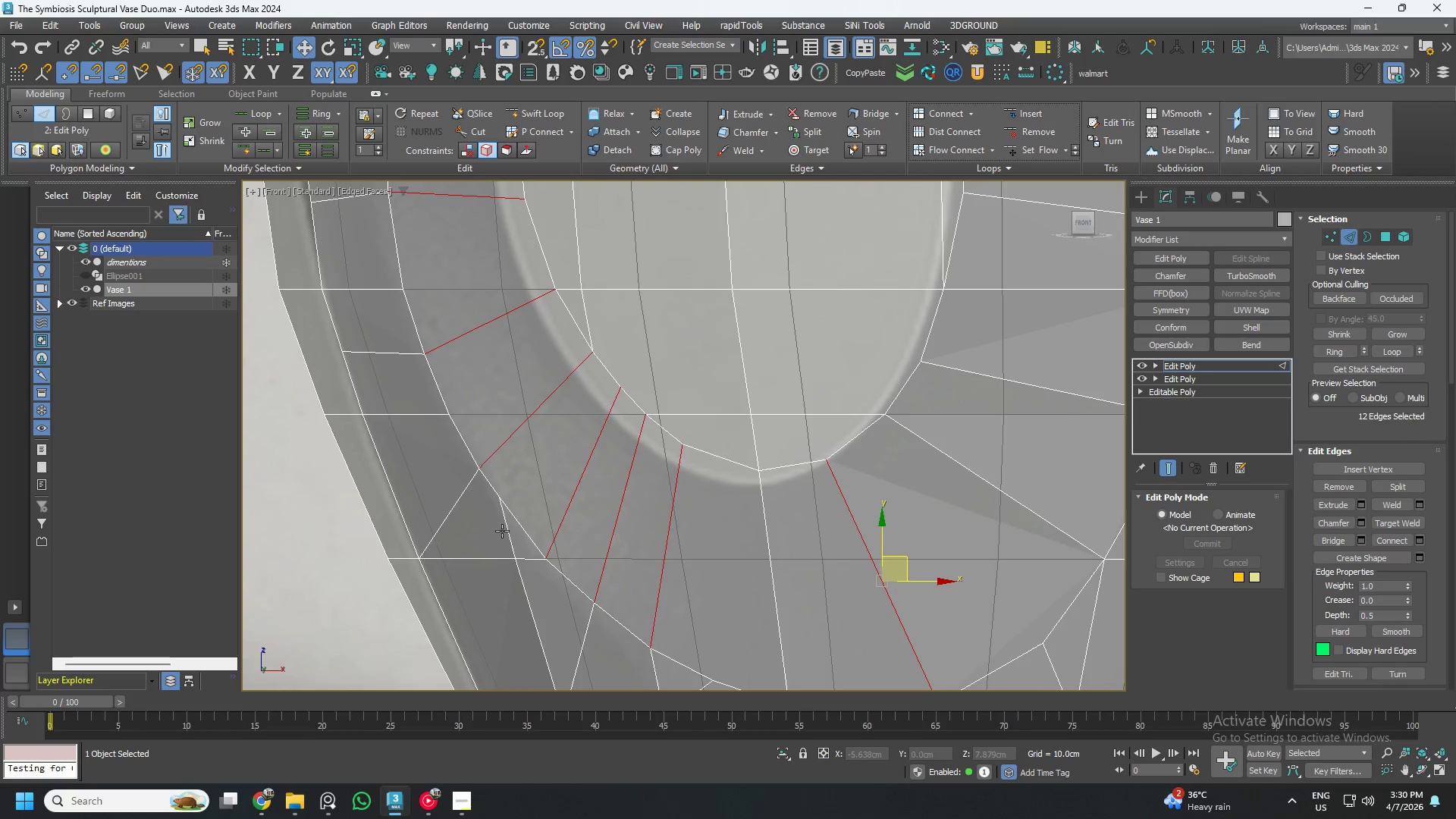 
left_click([502, 531])
 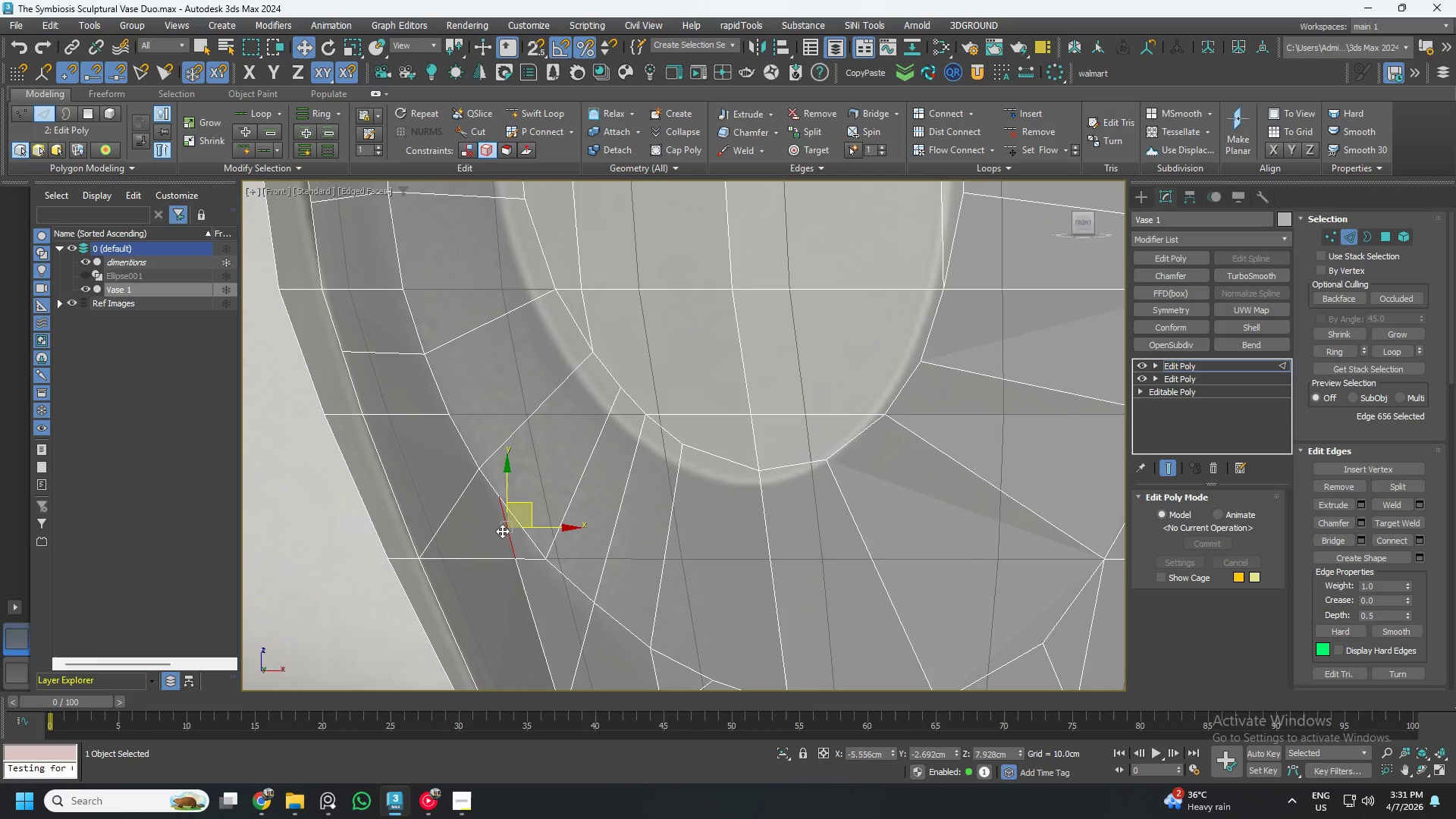 
key(Control+Backspace)
 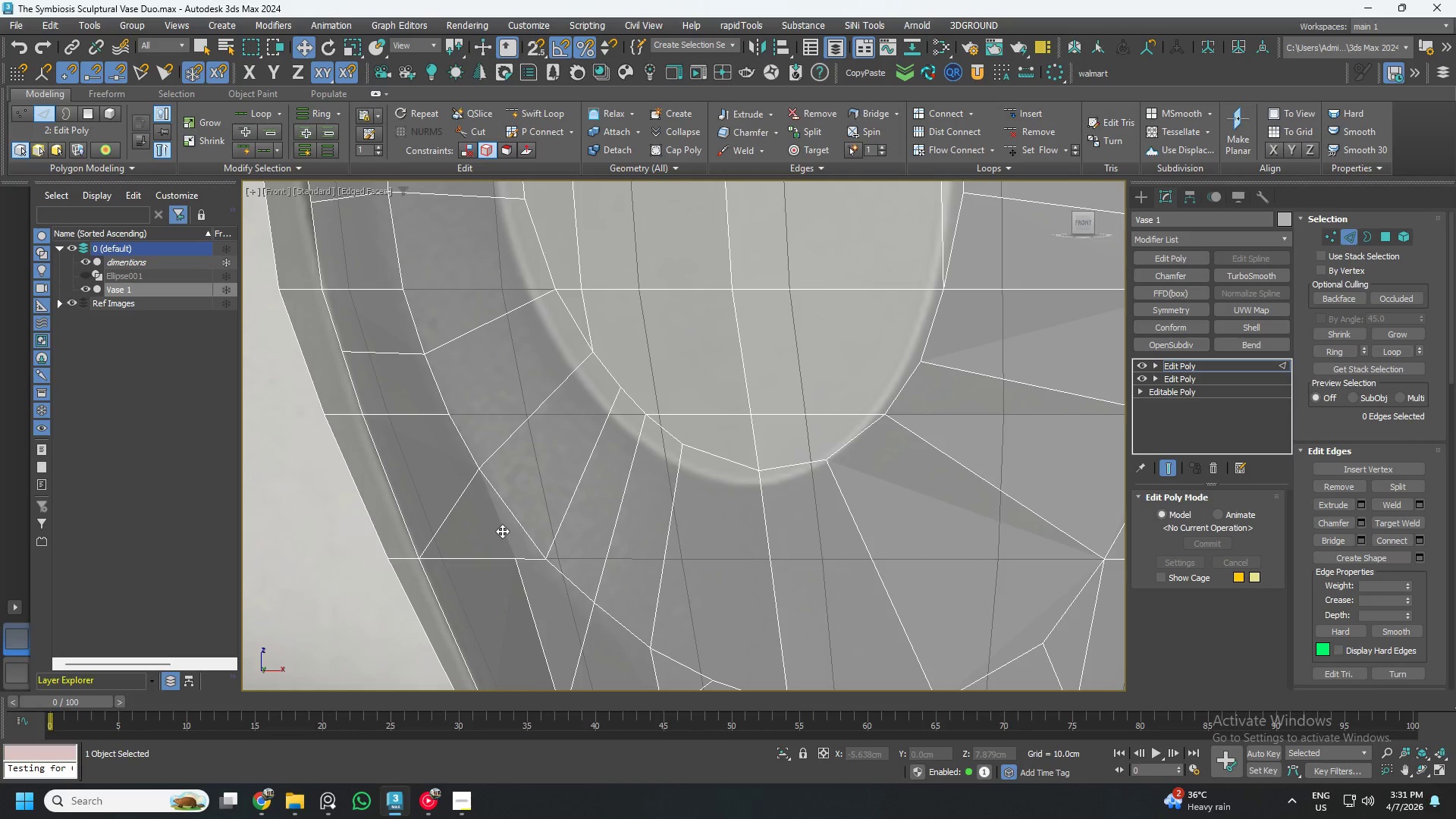 
key(1)
 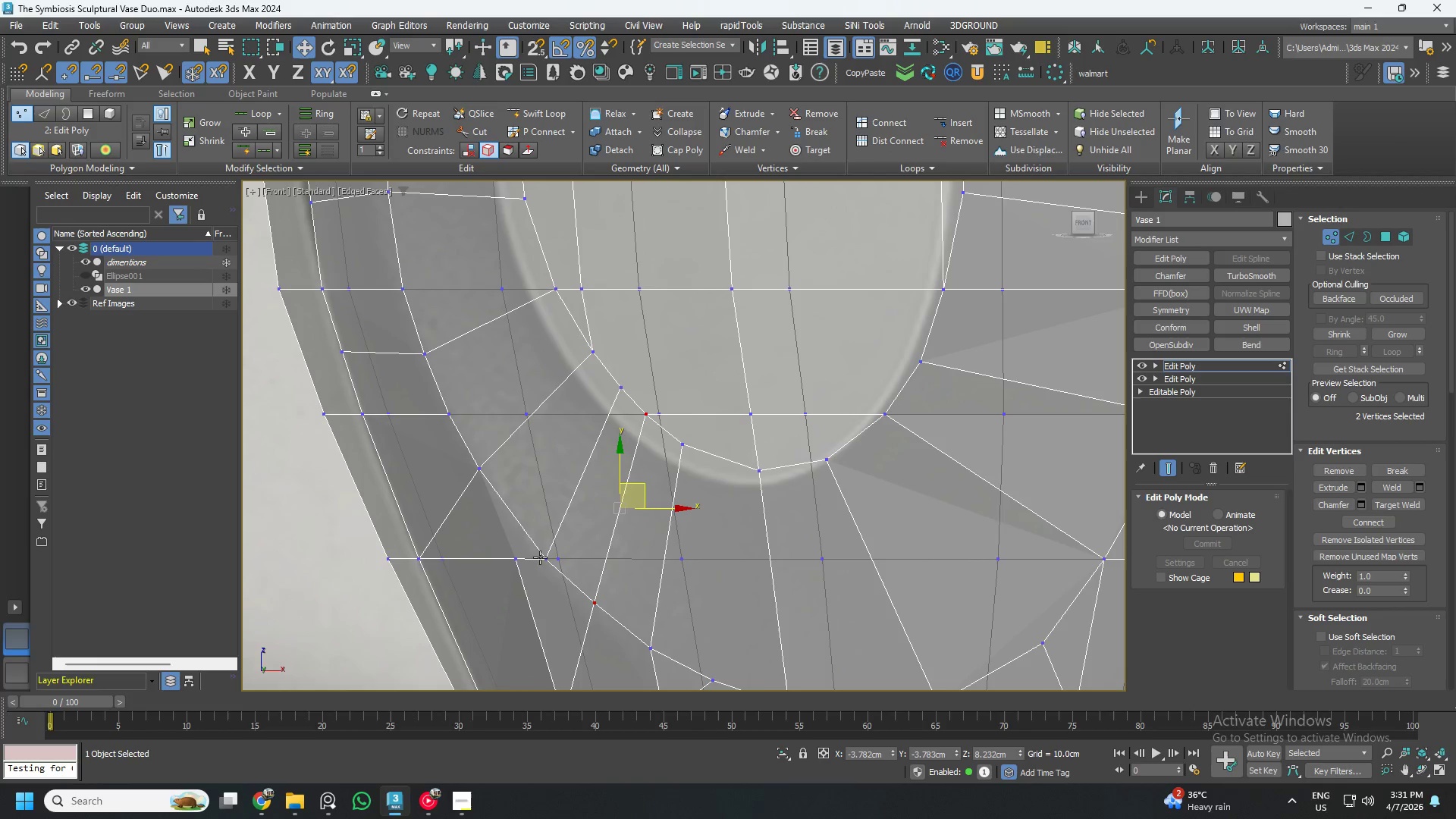 
left_click([539, 556])
 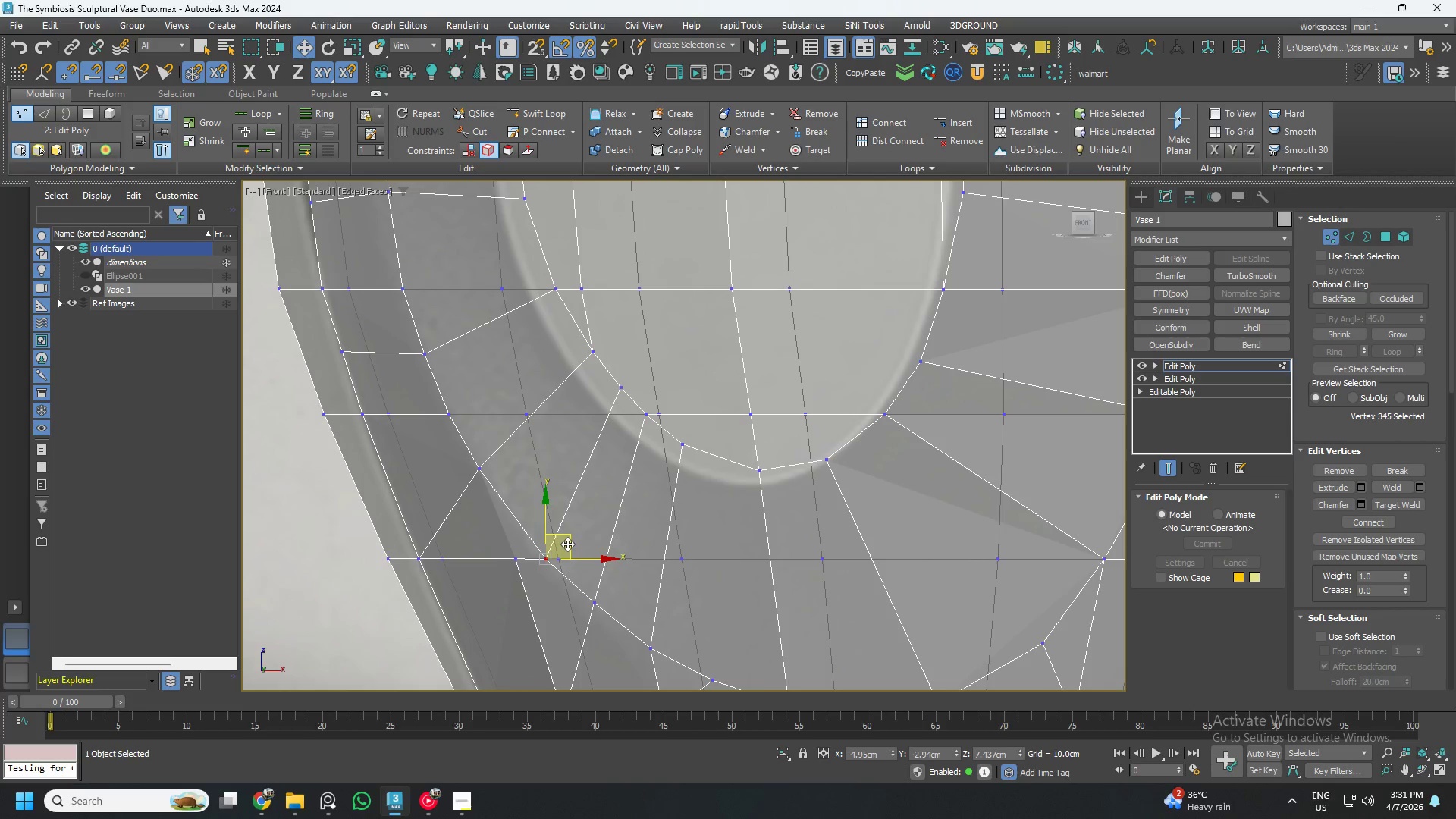 
left_click_drag(start_coordinate=[569, 541], to_coordinate=[548, 519])
 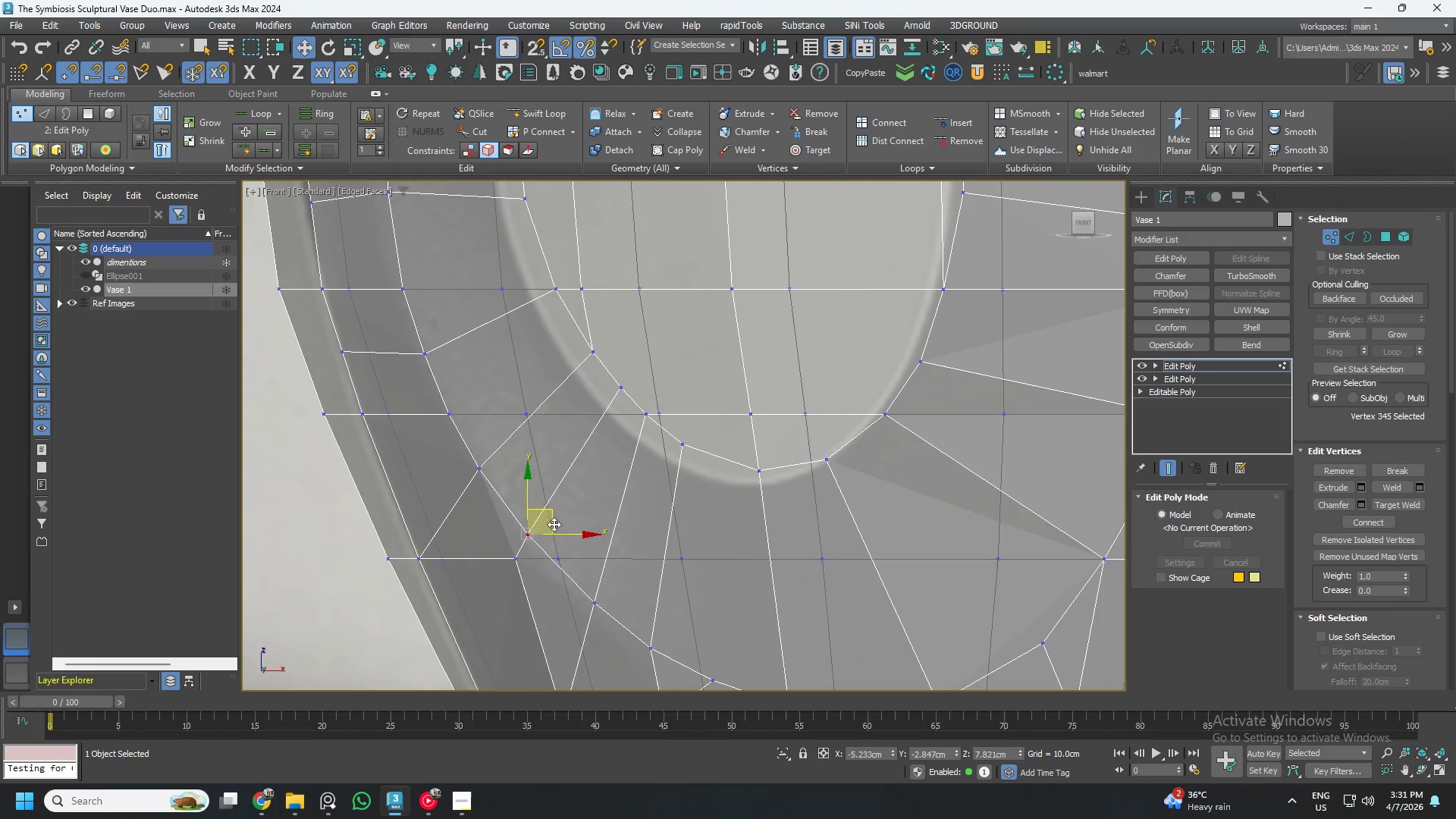 
scroll: coordinate [587, 546], scroll_direction: down, amount: 1.0
 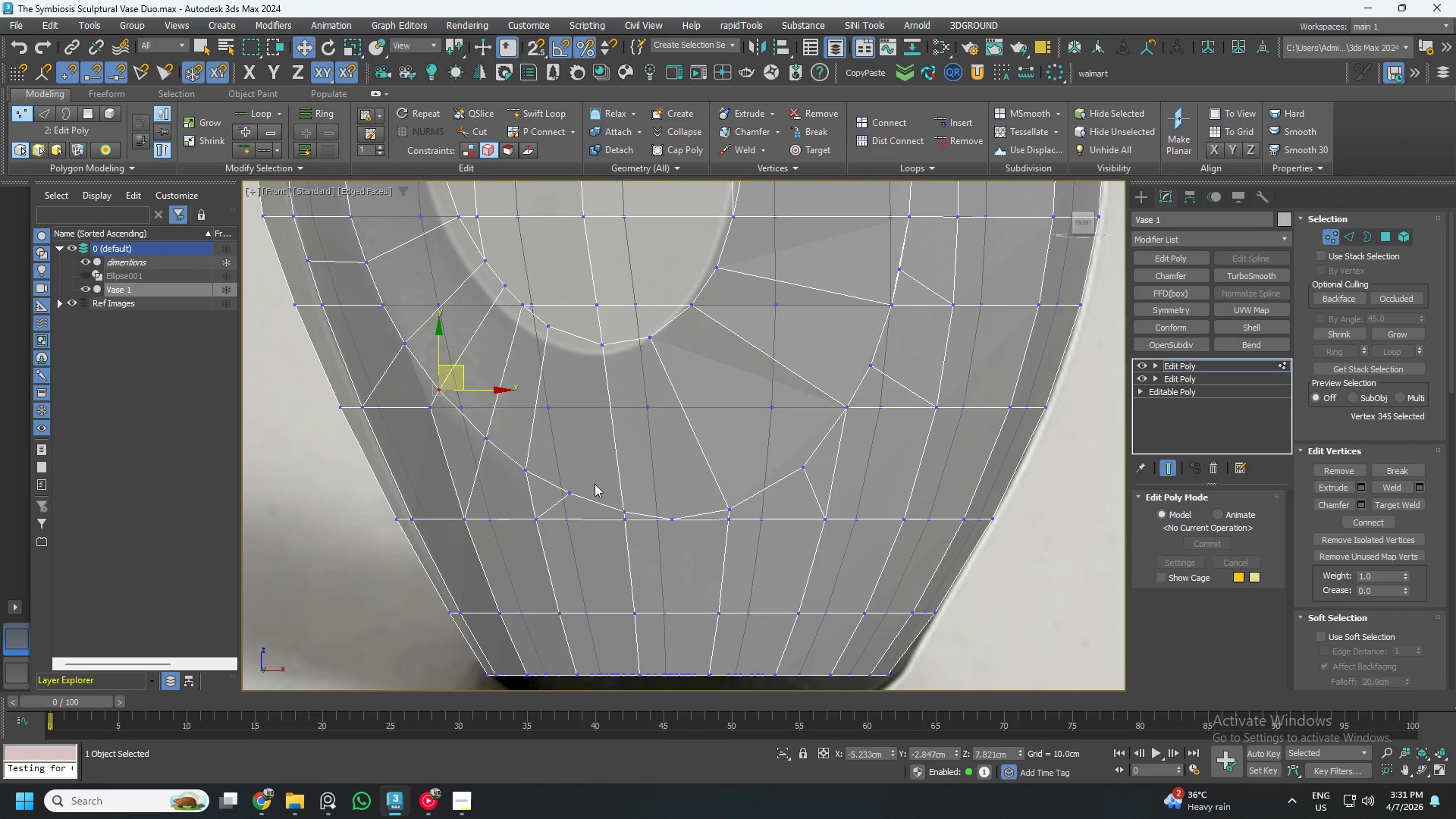 
scroll: coordinate [570, 497], scroll_direction: none, amount: 0.0
 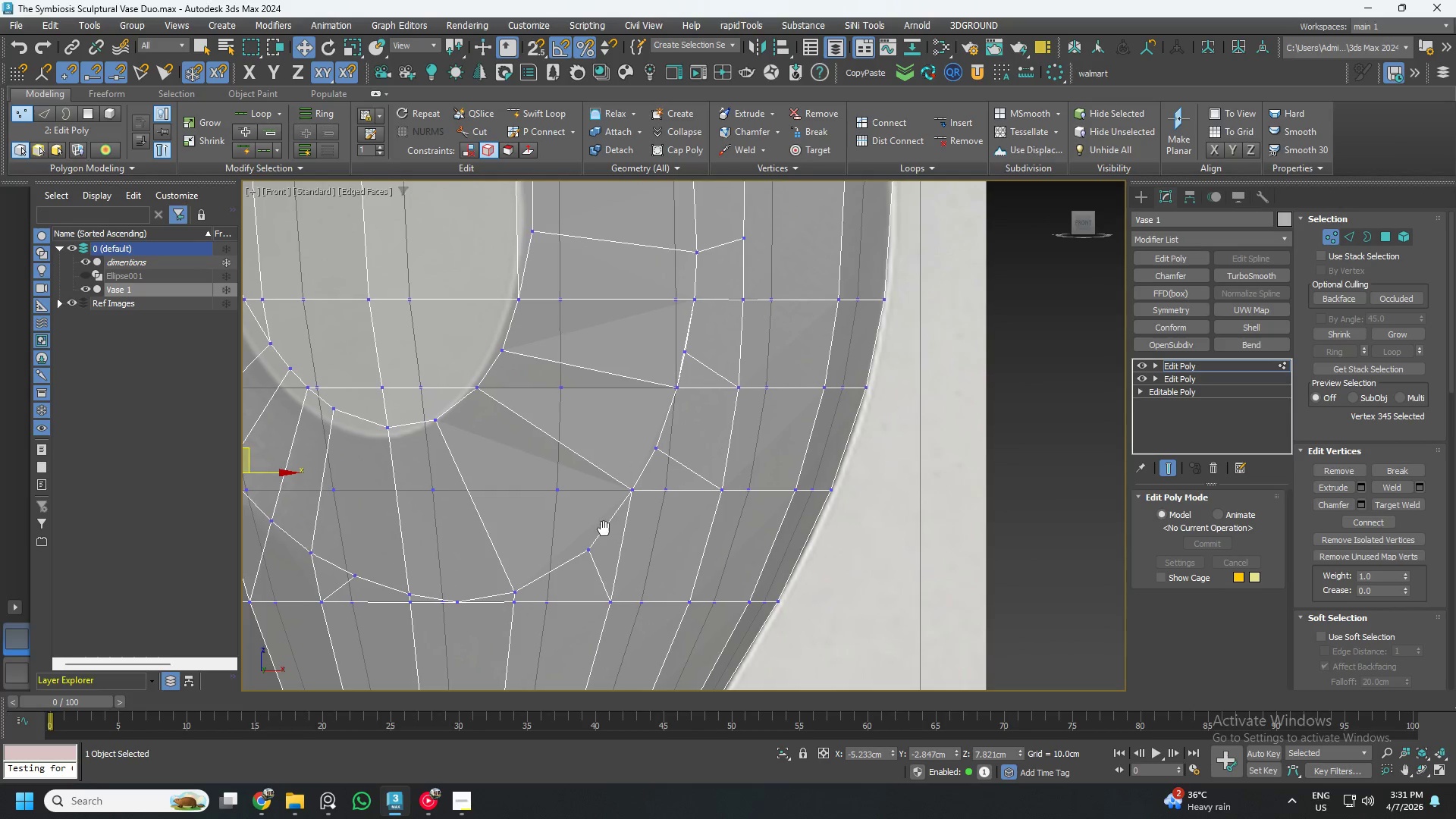 
left_click([565, 571])
 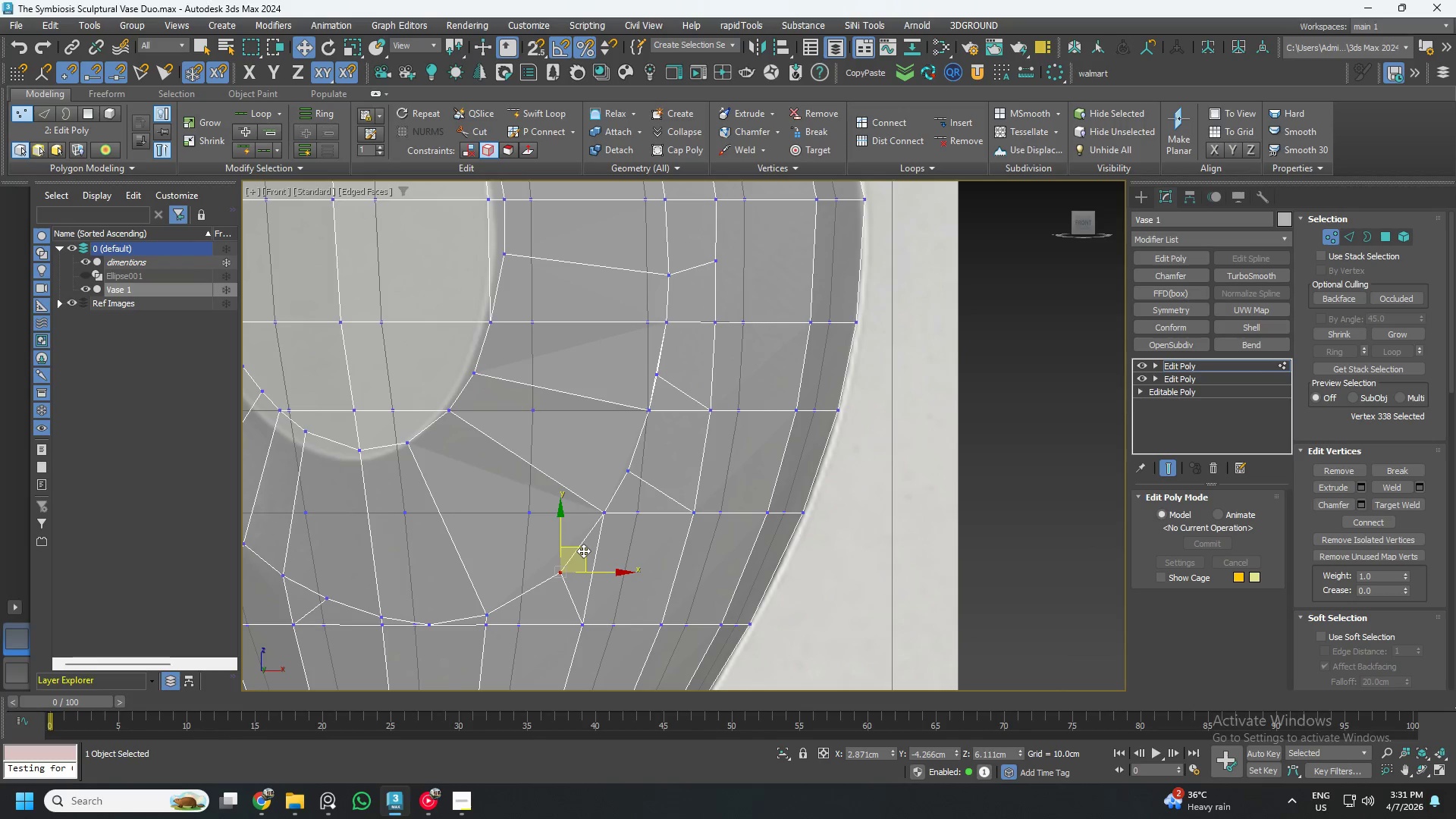 
left_click_drag(start_coordinate=[583, 551], to_coordinate=[570, 557])
 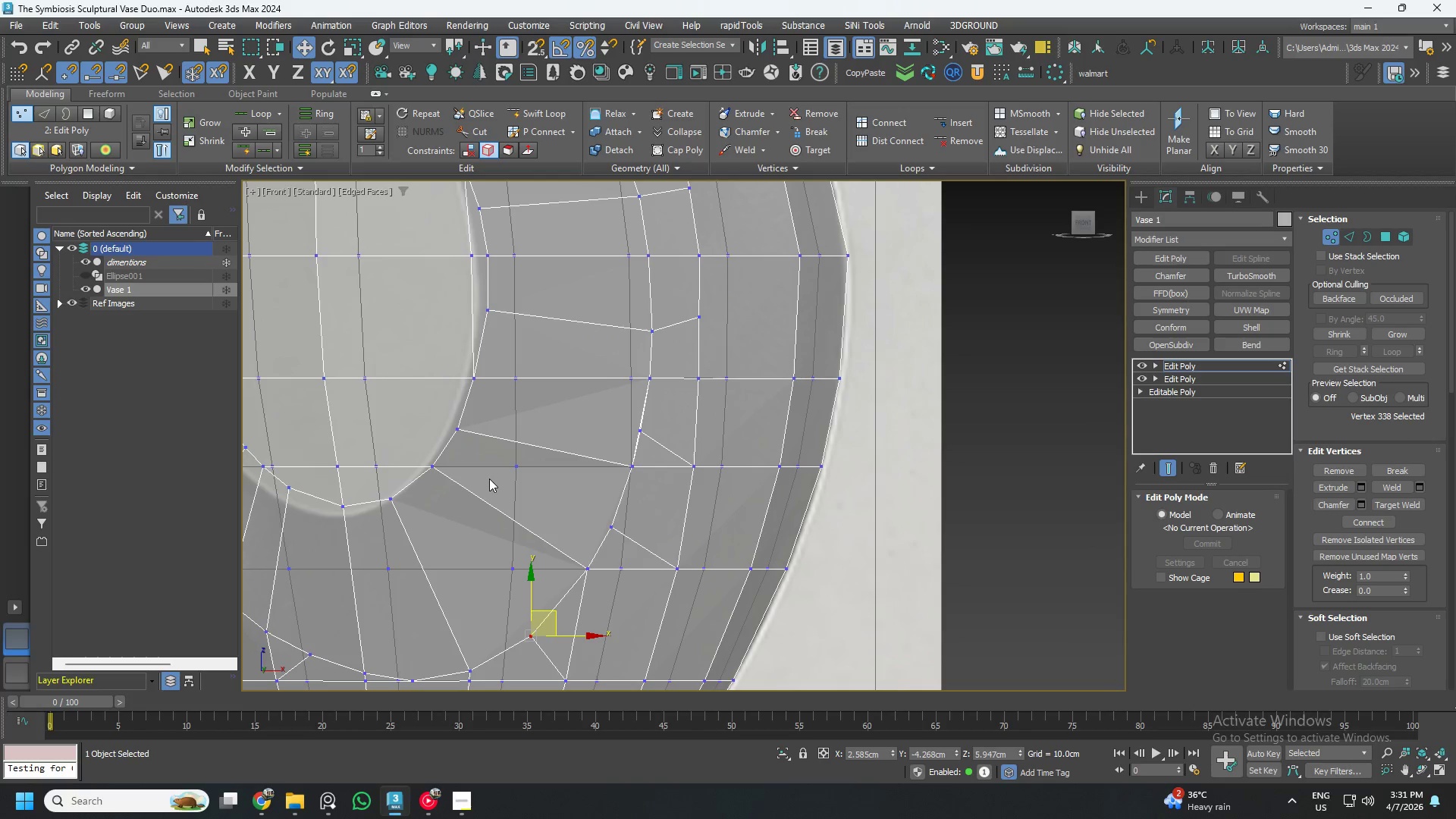 
scroll: coordinate [489, 479], scroll_direction: down, amount: 3.0
 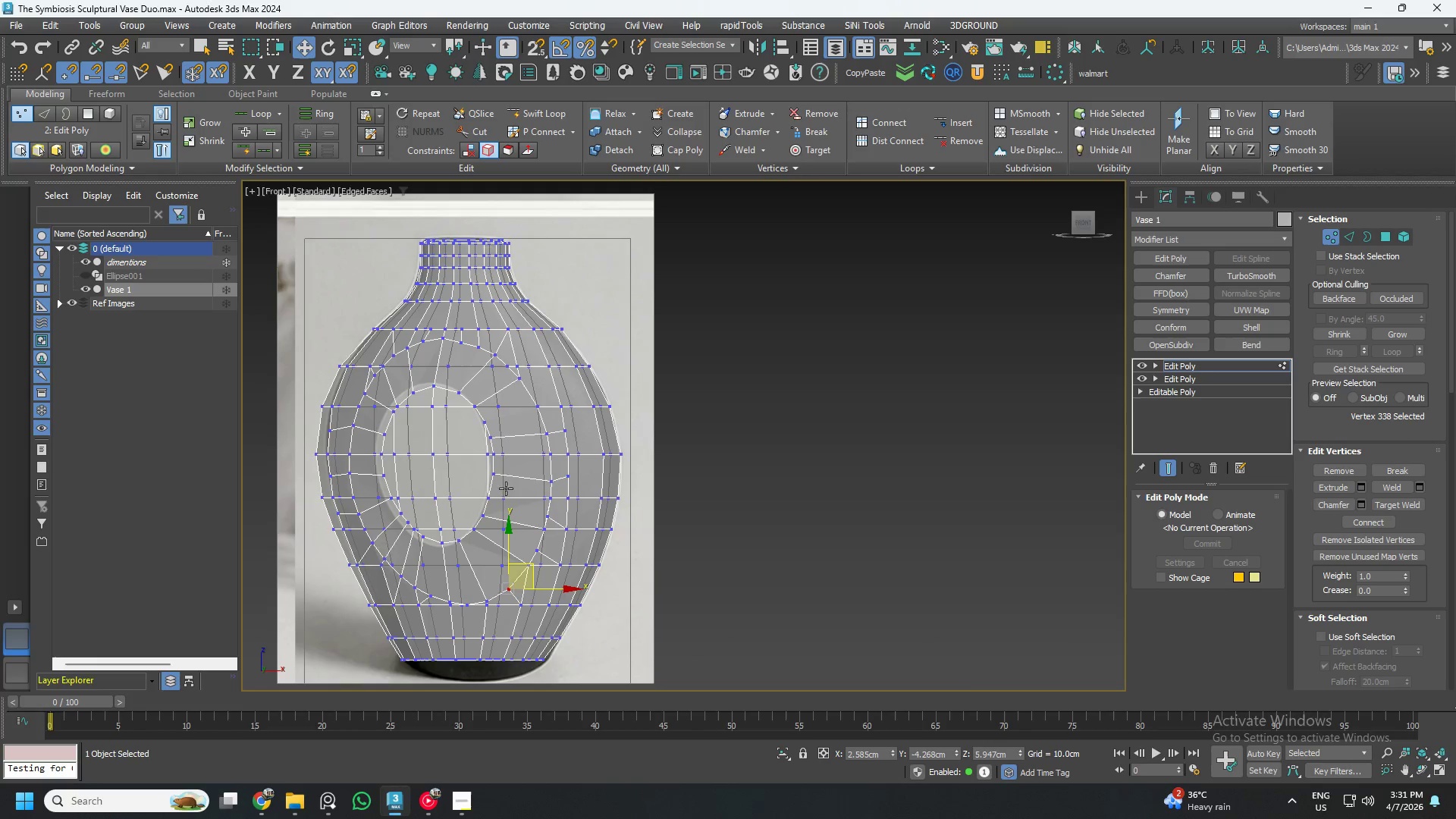 
scroll: coordinate [495, 446], scroll_direction: up, amount: 3.0
 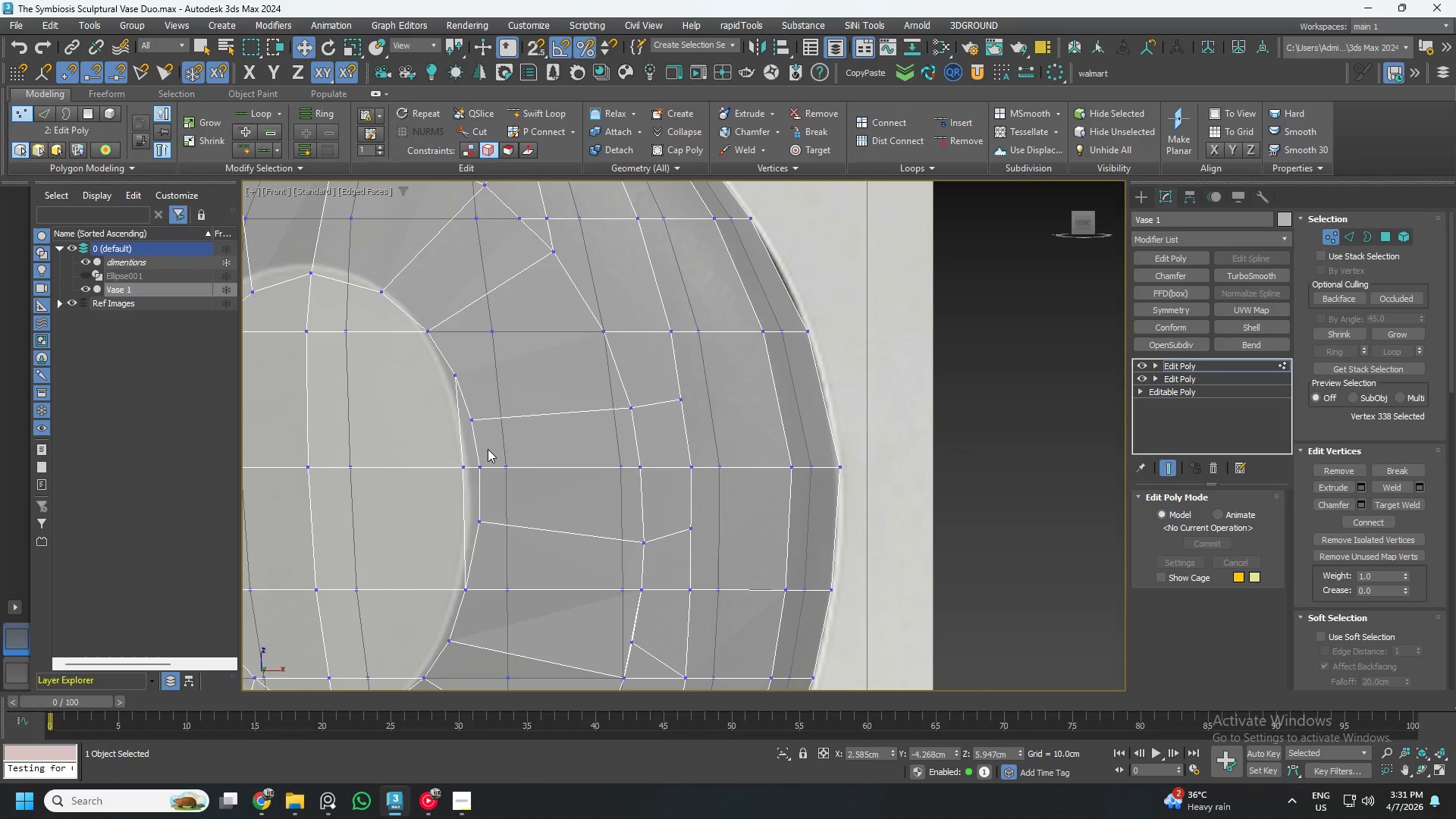 
scroll: coordinate [601, 497], scroll_direction: none, amount: 0.0
 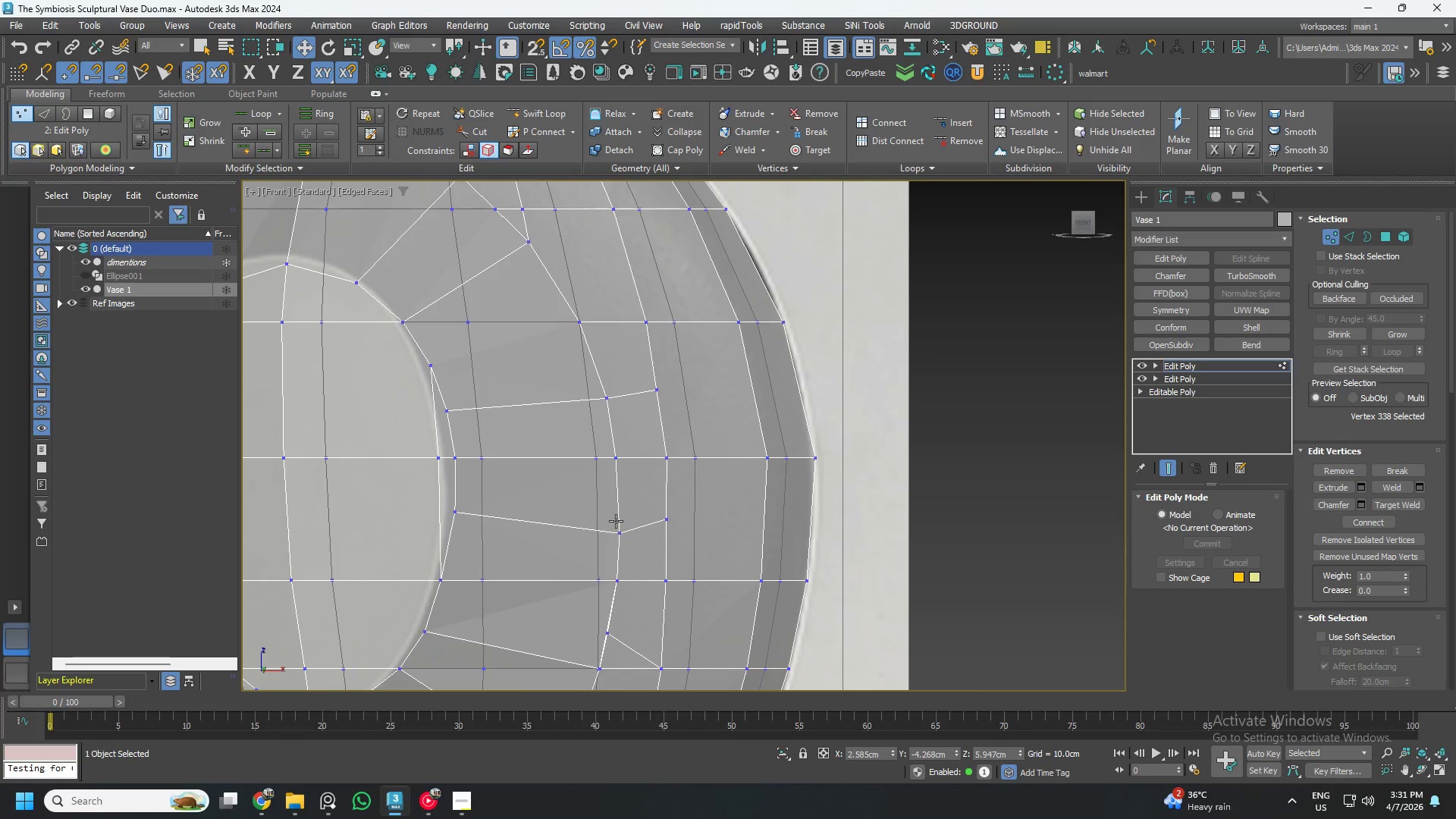 
left_click([616, 522])
 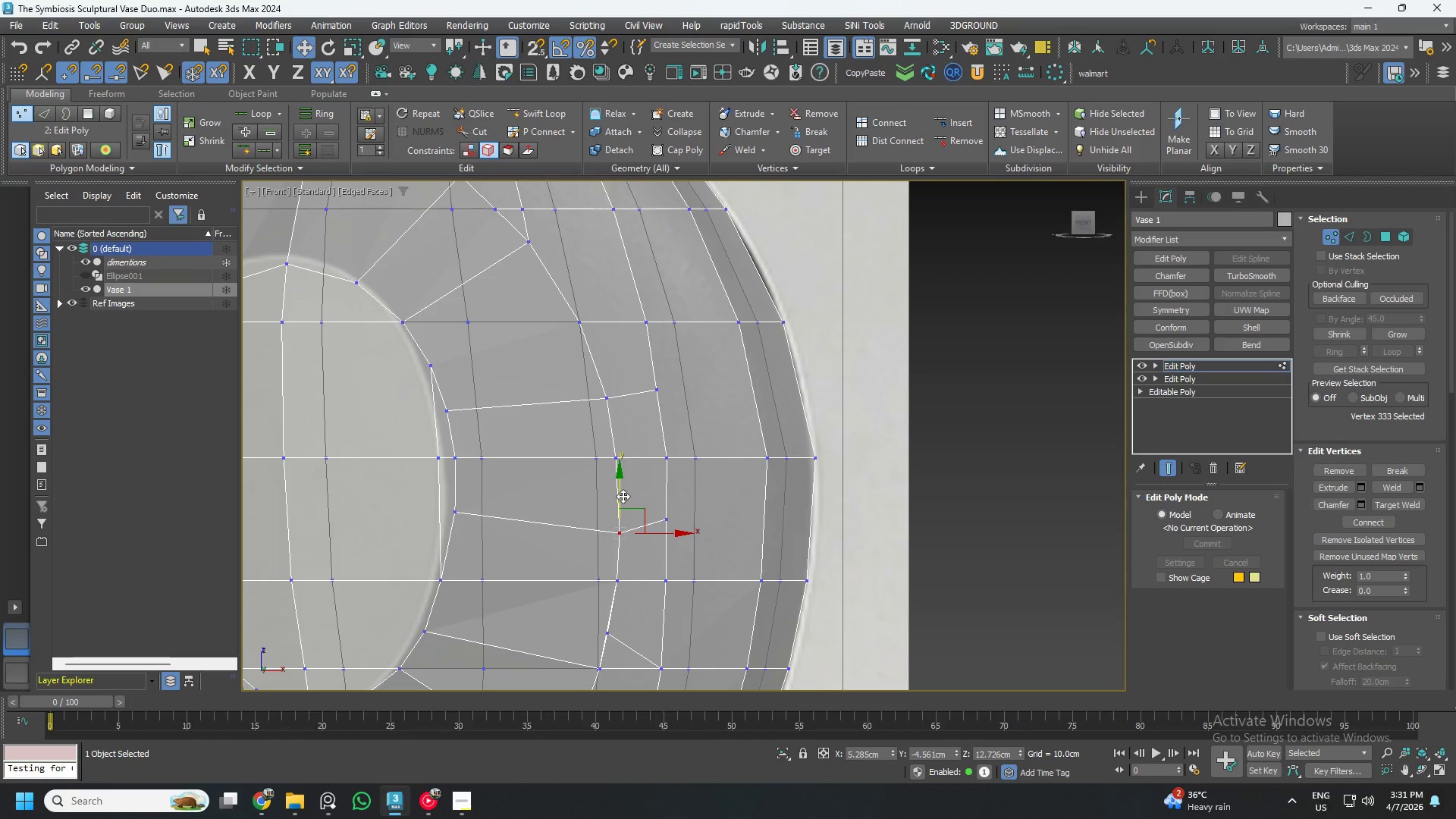 
left_click_drag(start_coordinate=[623, 495], to_coordinate=[621, 479])
 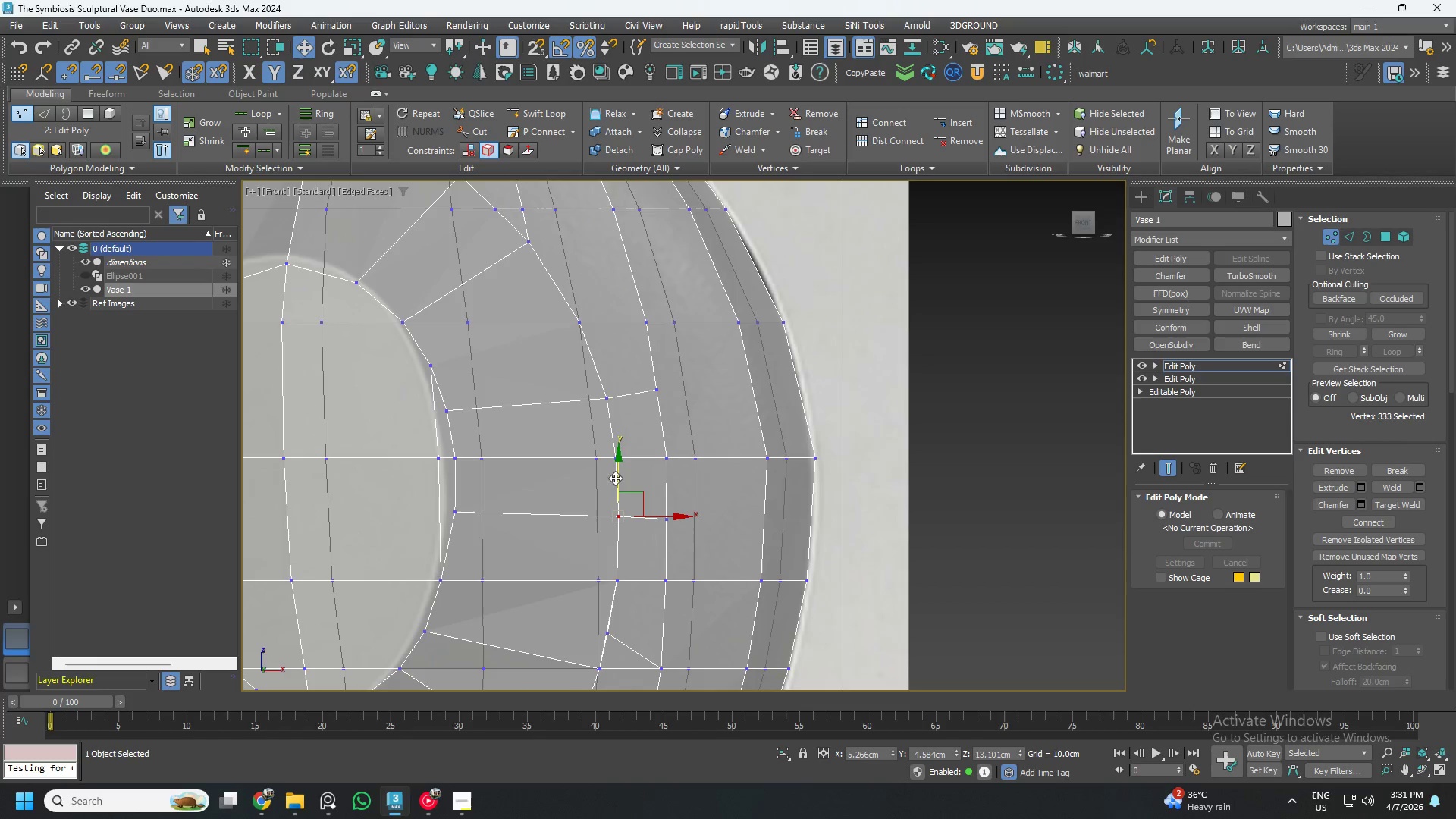 
scroll: coordinate [614, 478], scroll_direction: down, amount: 1.0
 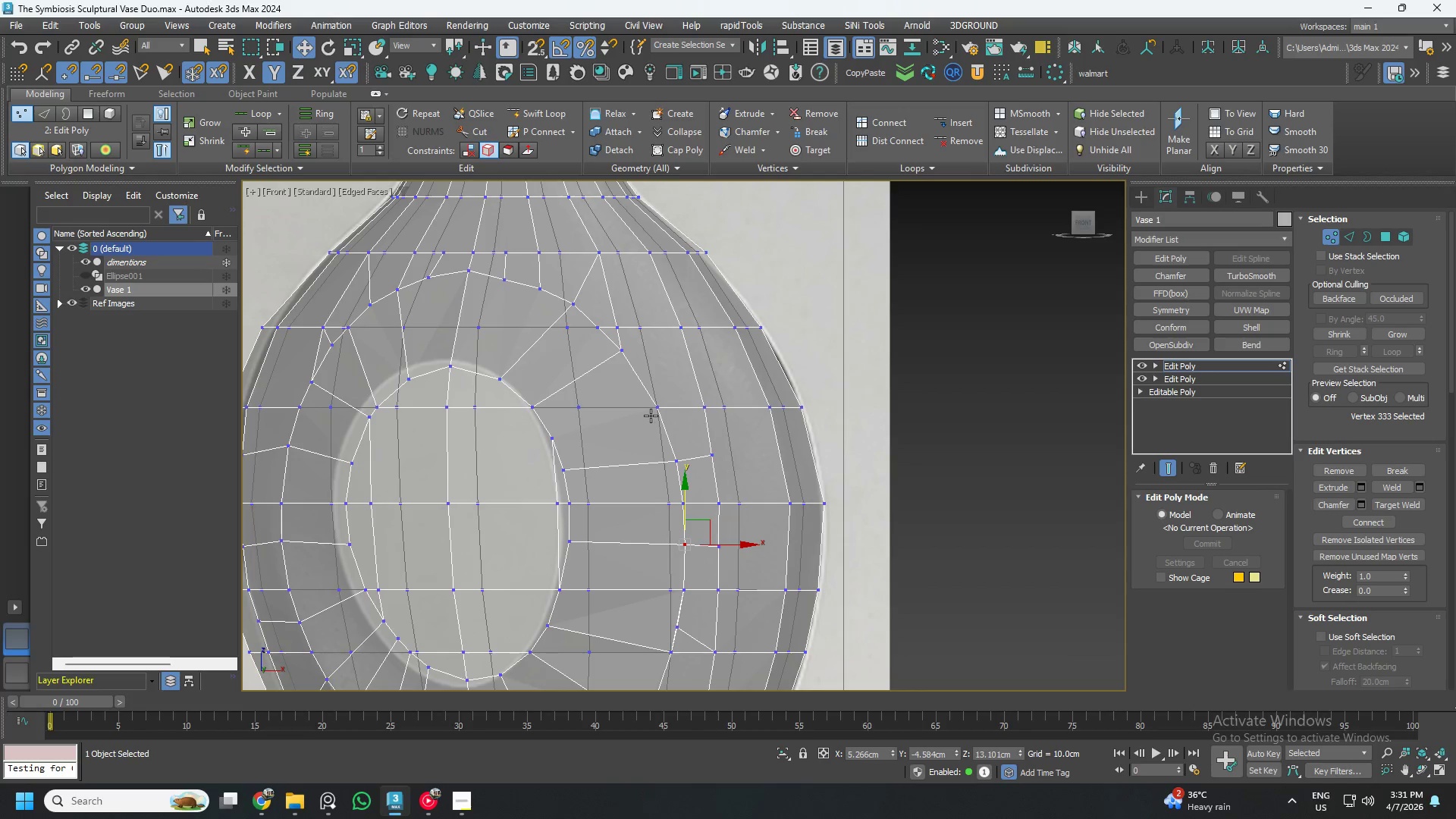 
left_click([650, 407])
 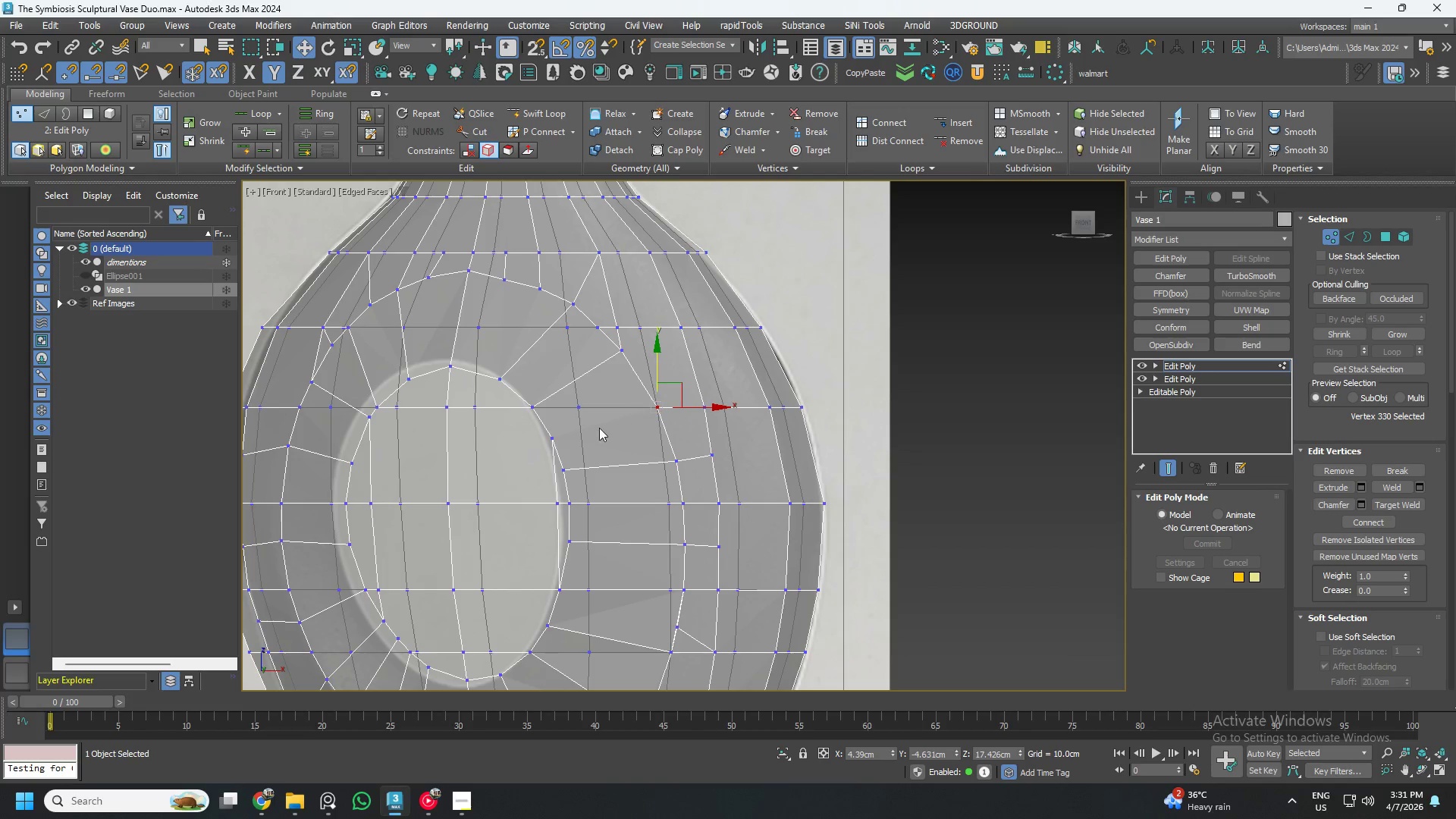 
hold_key(key=ControlLeft, duration=0.59)
left_click([556, 434])
 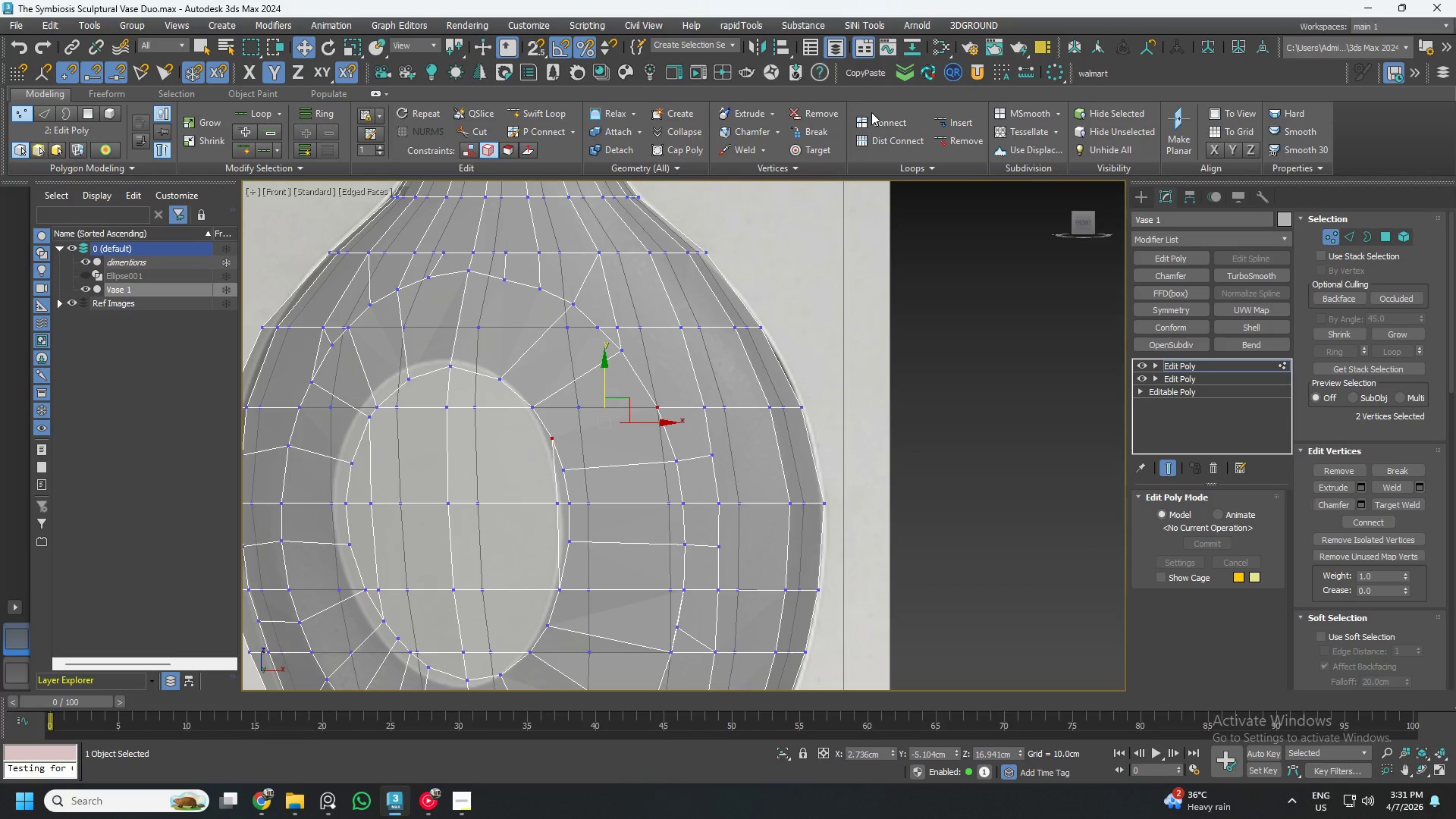 
double_click([874, 120])
 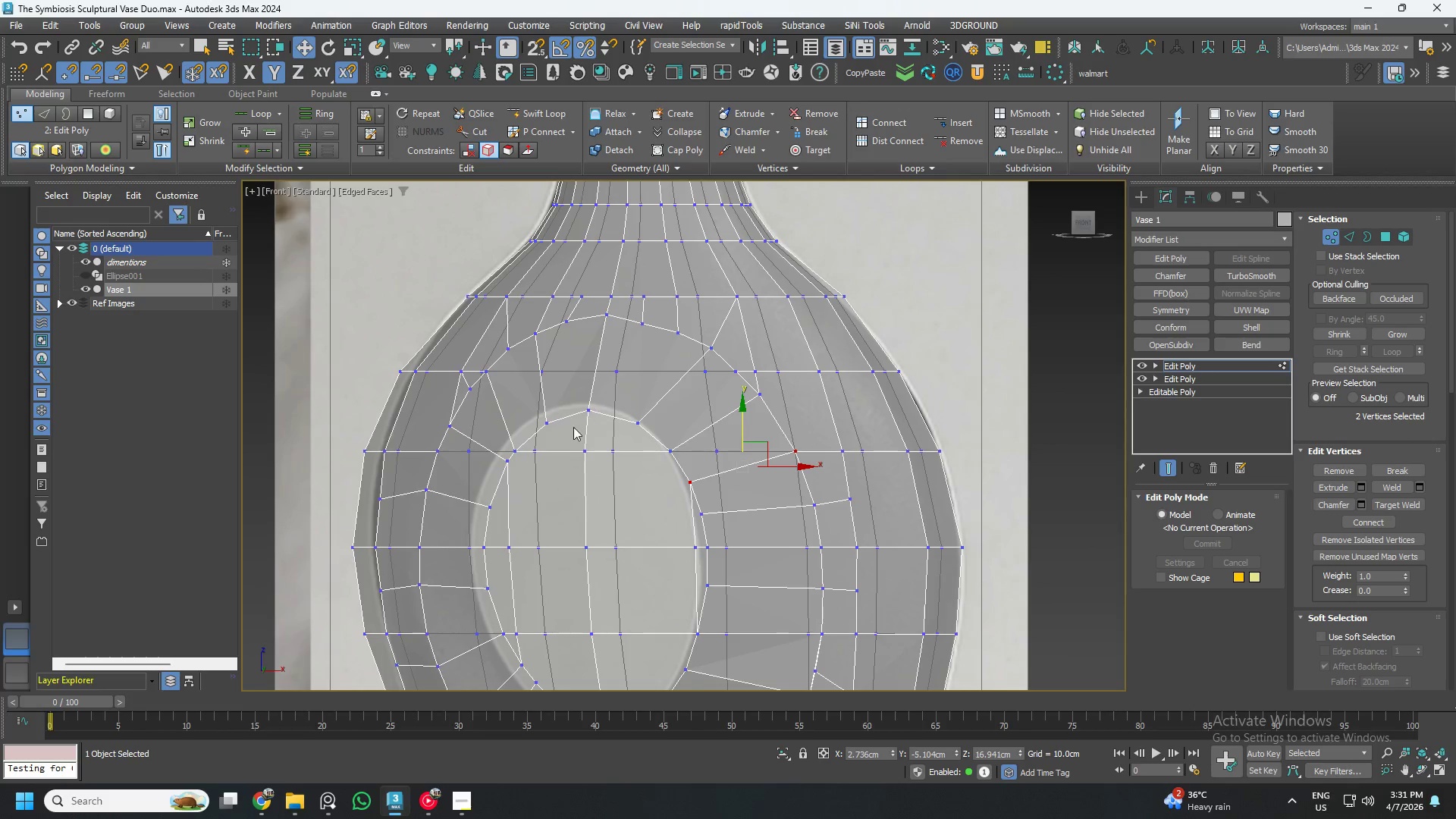 
left_click([507, 450])
 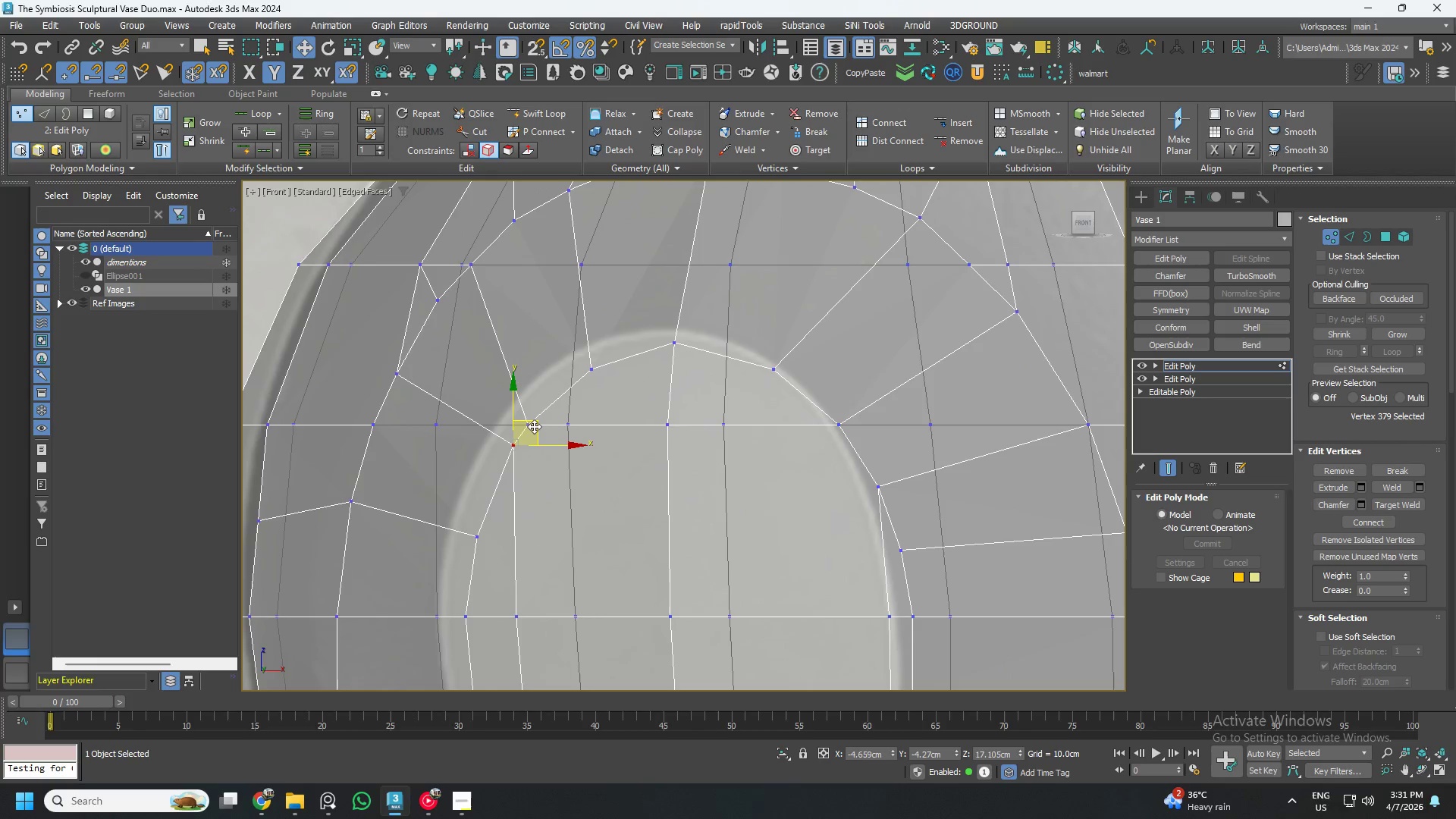 
scroll: coordinate [517, 453], scroll_direction: up, amount: 2.0
 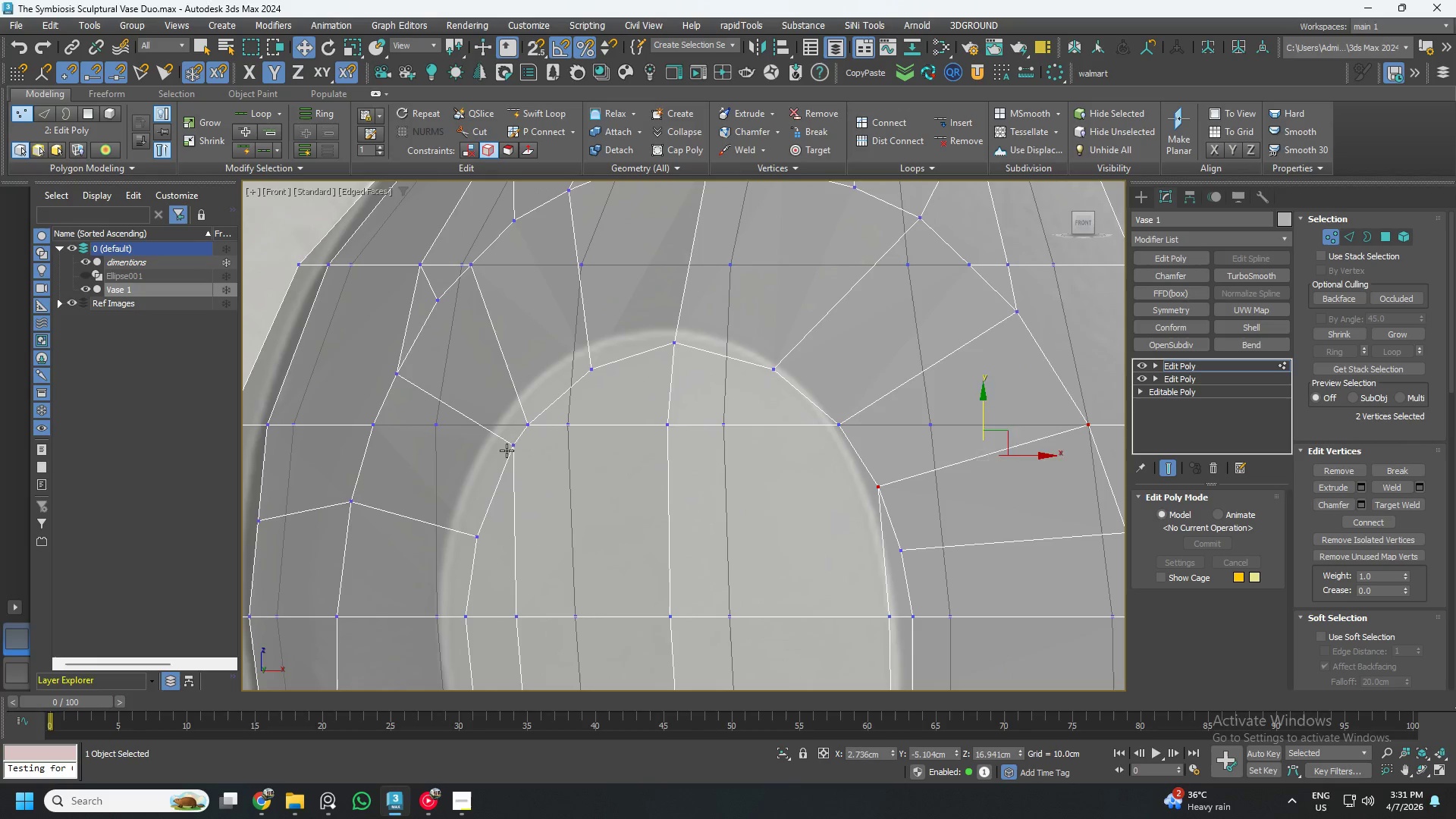 
left_click_drag(start_coordinate=[534, 426], to_coordinate=[506, 461])
 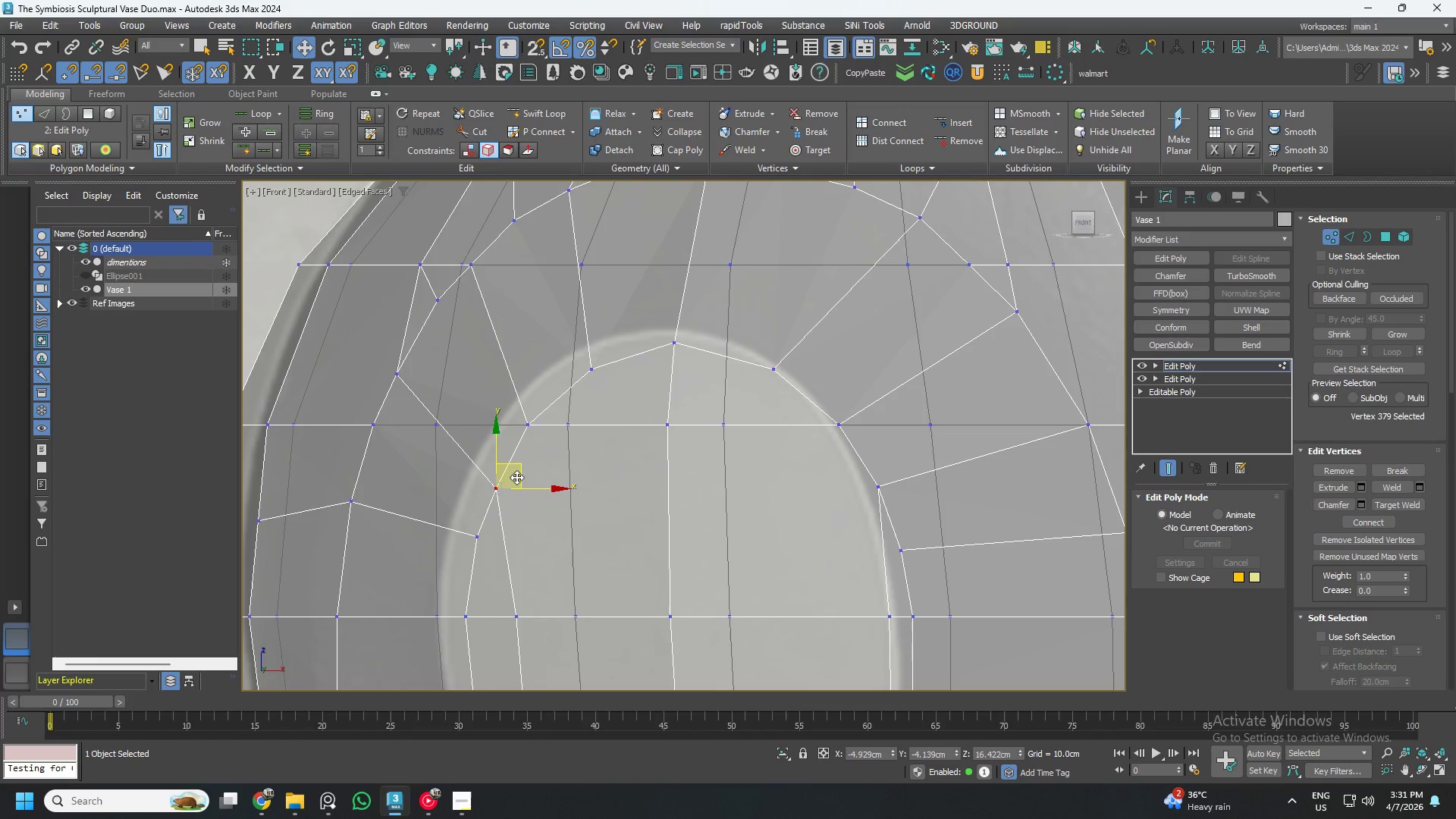 
left_click_drag(start_coordinate=[521, 470], to_coordinate=[520, 454])
 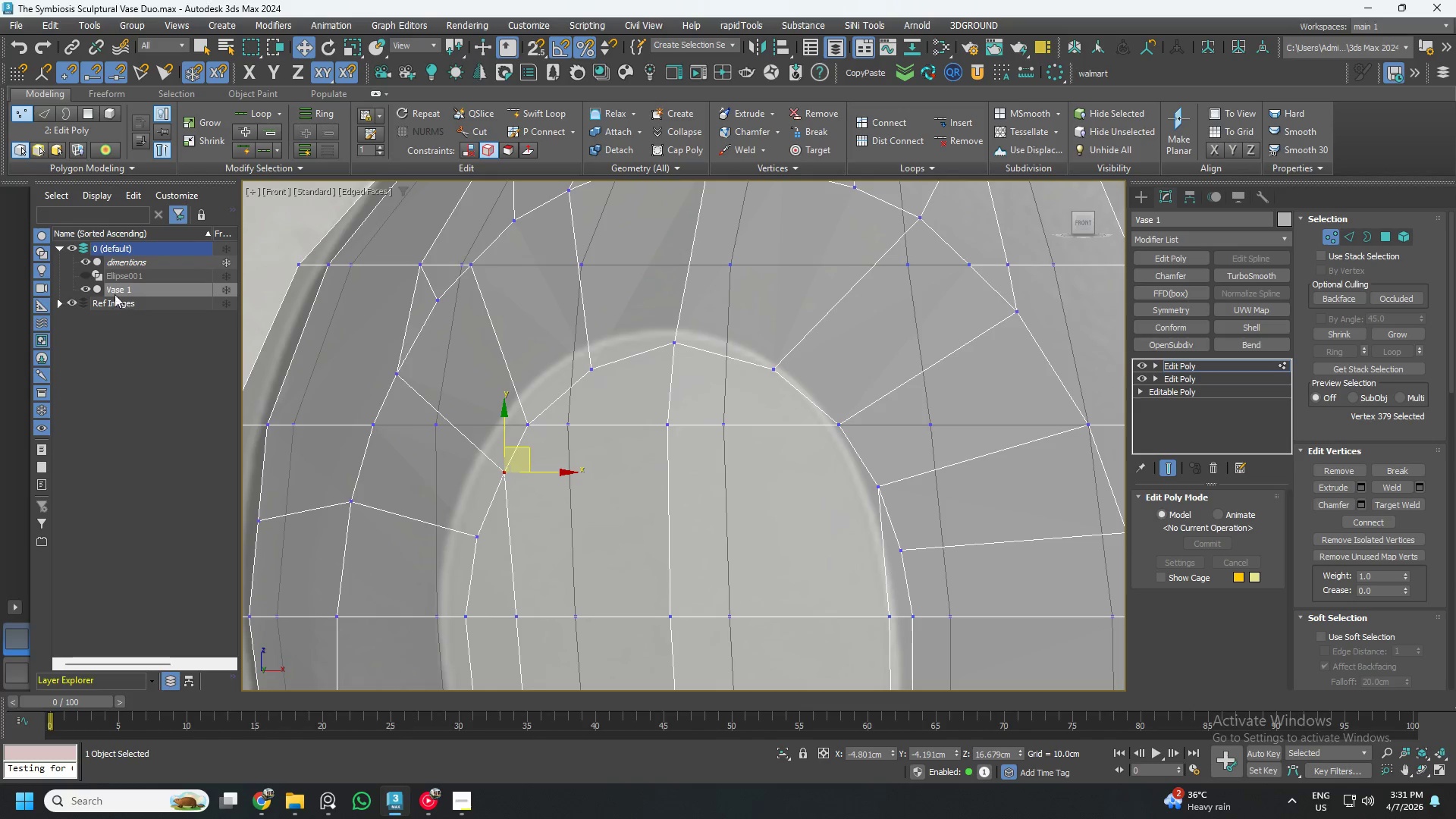 
left_click([85, 273])
 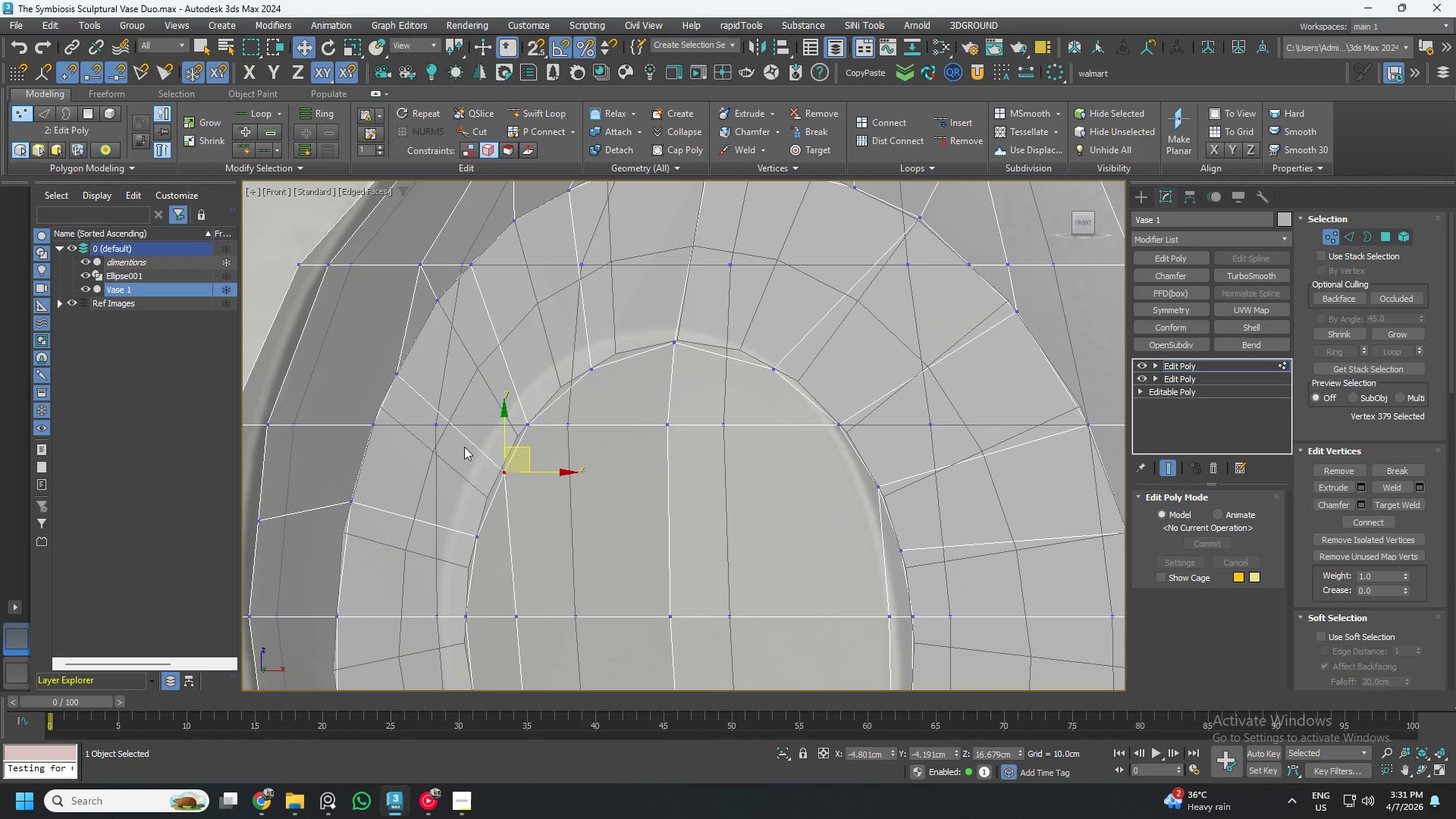 
scroll: coordinate [494, 486], scroll_direction: up, amount: 4.0
 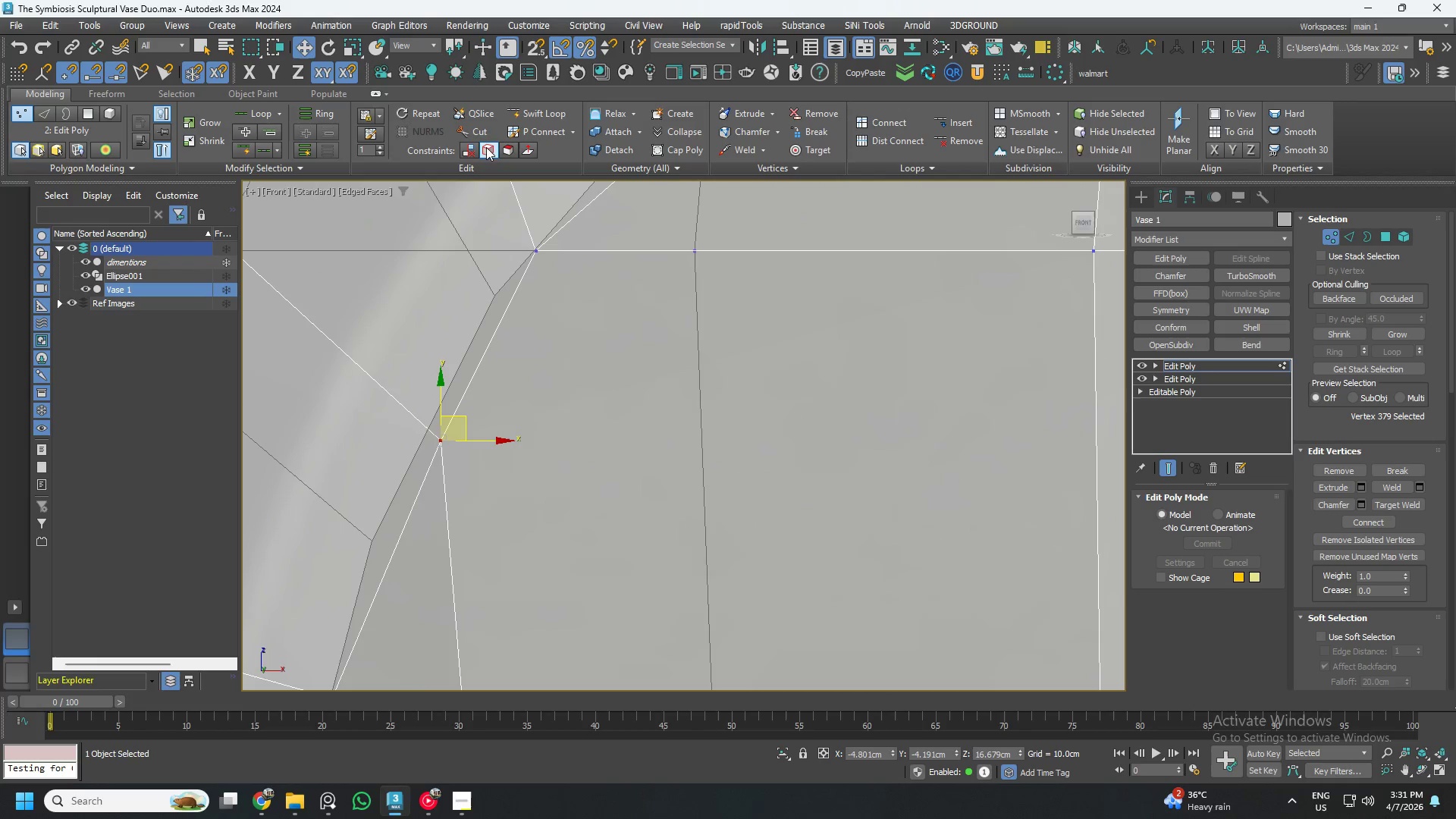 
left_click([473, 143])
 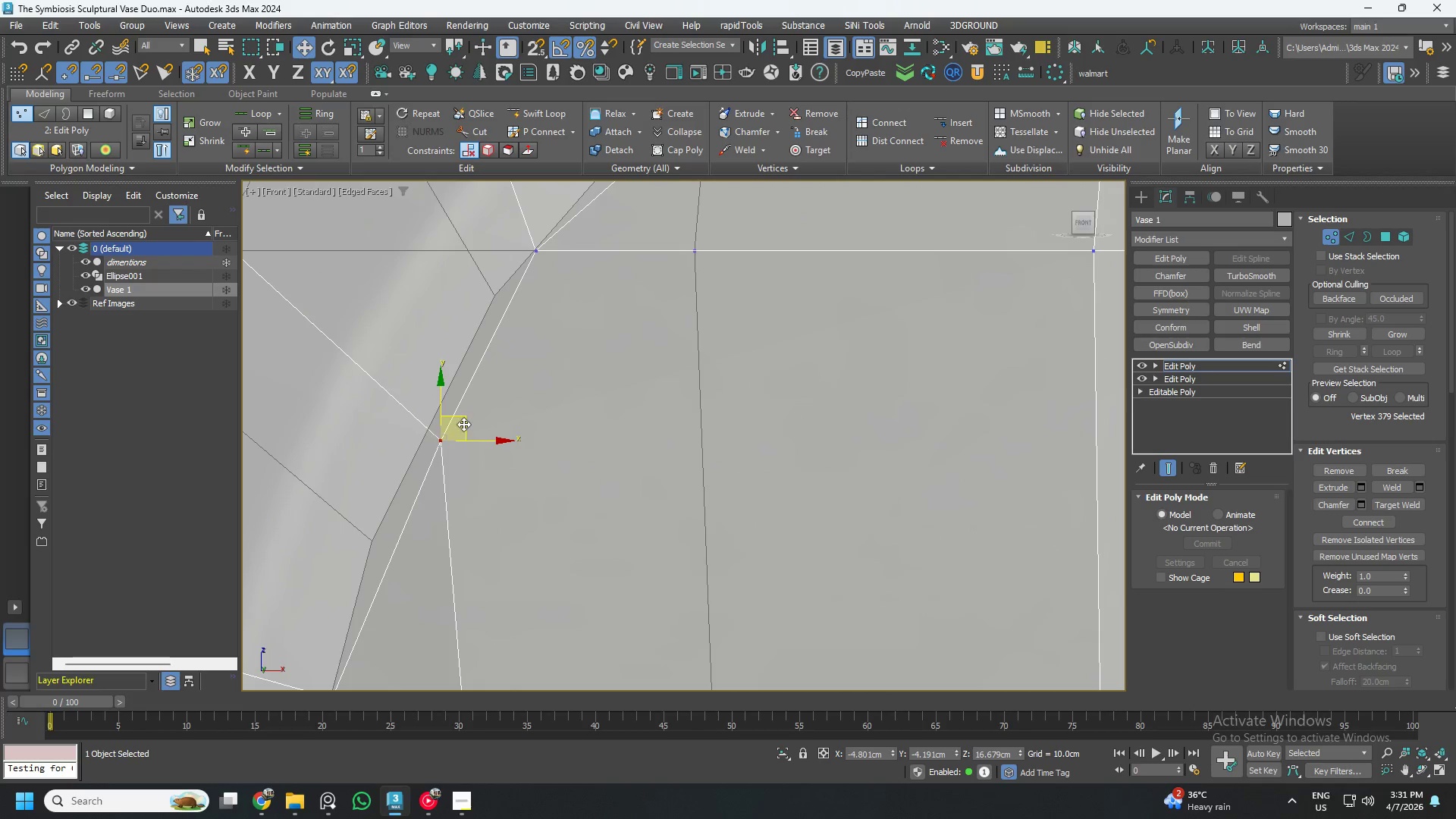 
left_click_drag(start_coordinate=[465, 424], to_coordinate=[450, 410])
 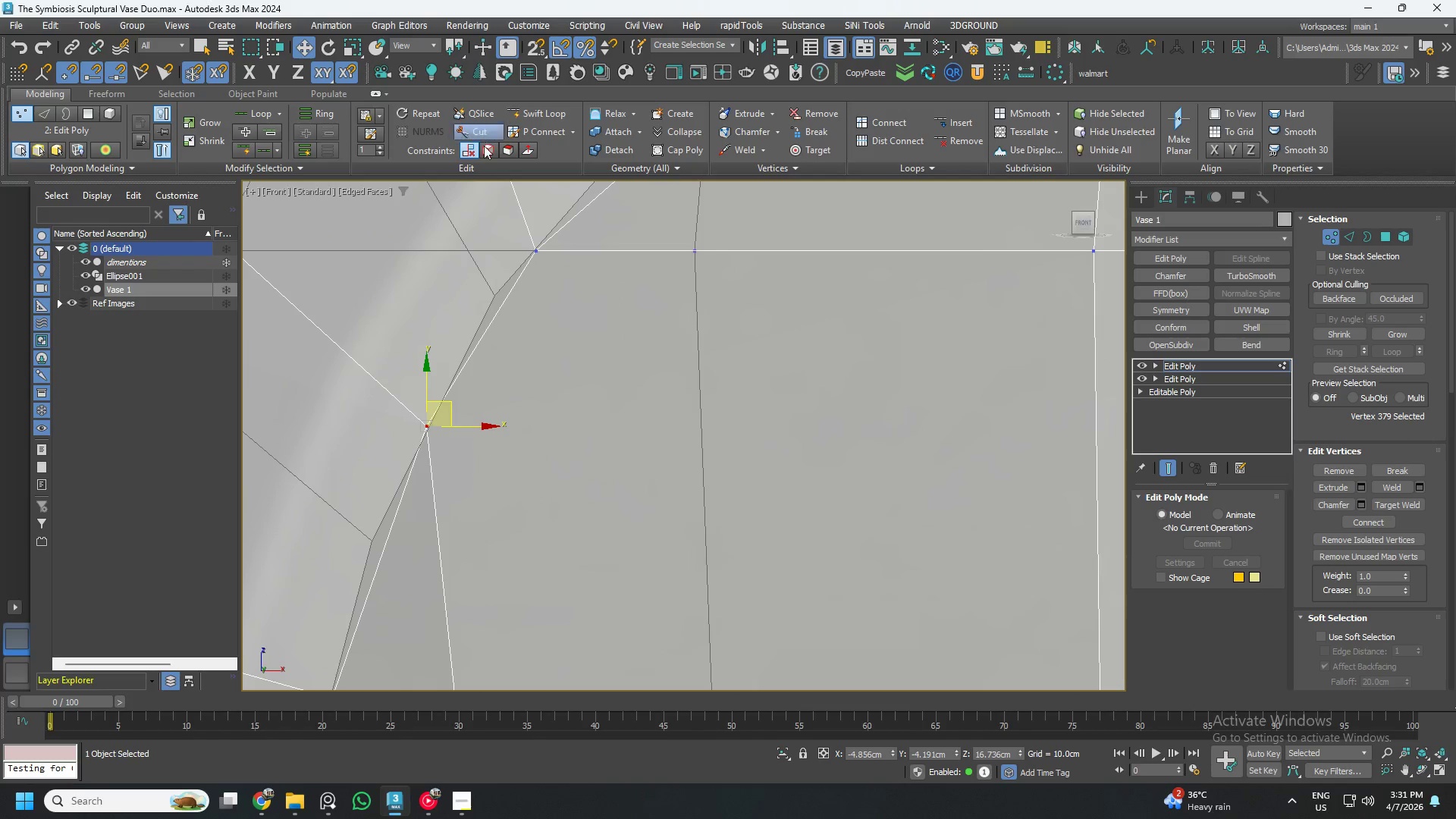 
left_click([485, 150])
 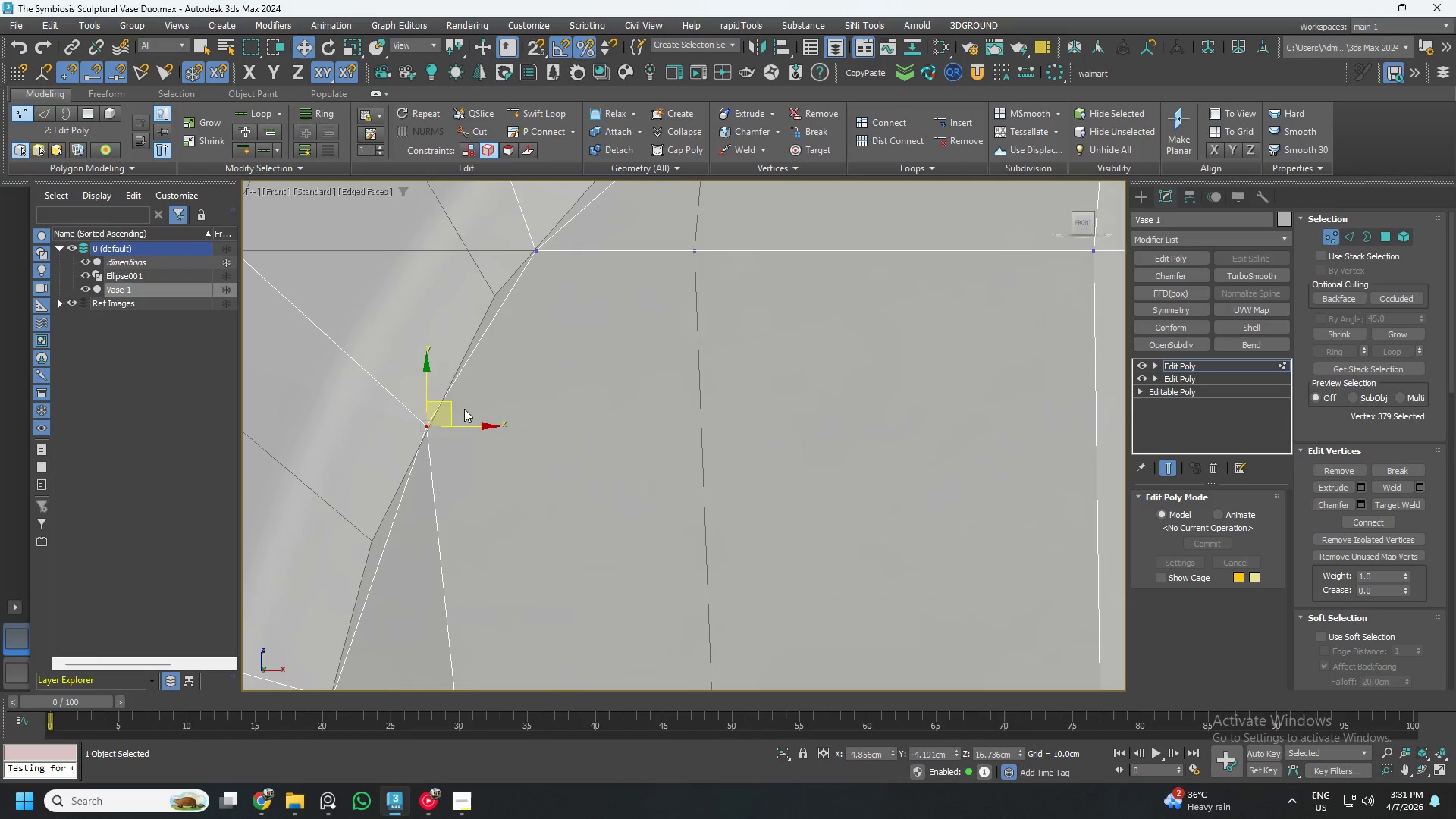 
scroll: coordinate [462, 469], scroll_direction: down, amount: 5.0
 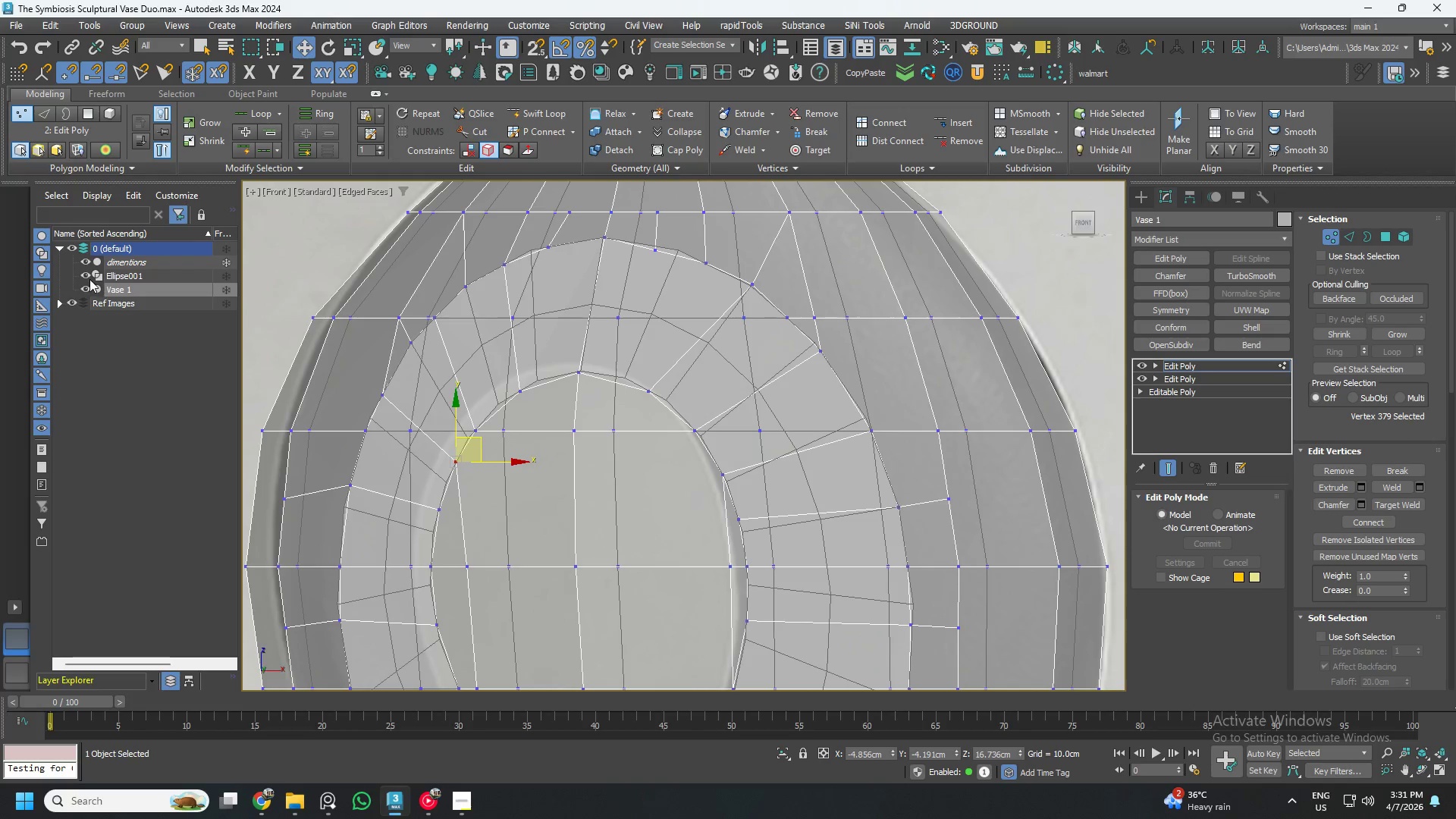 
left_click([83, 275])
 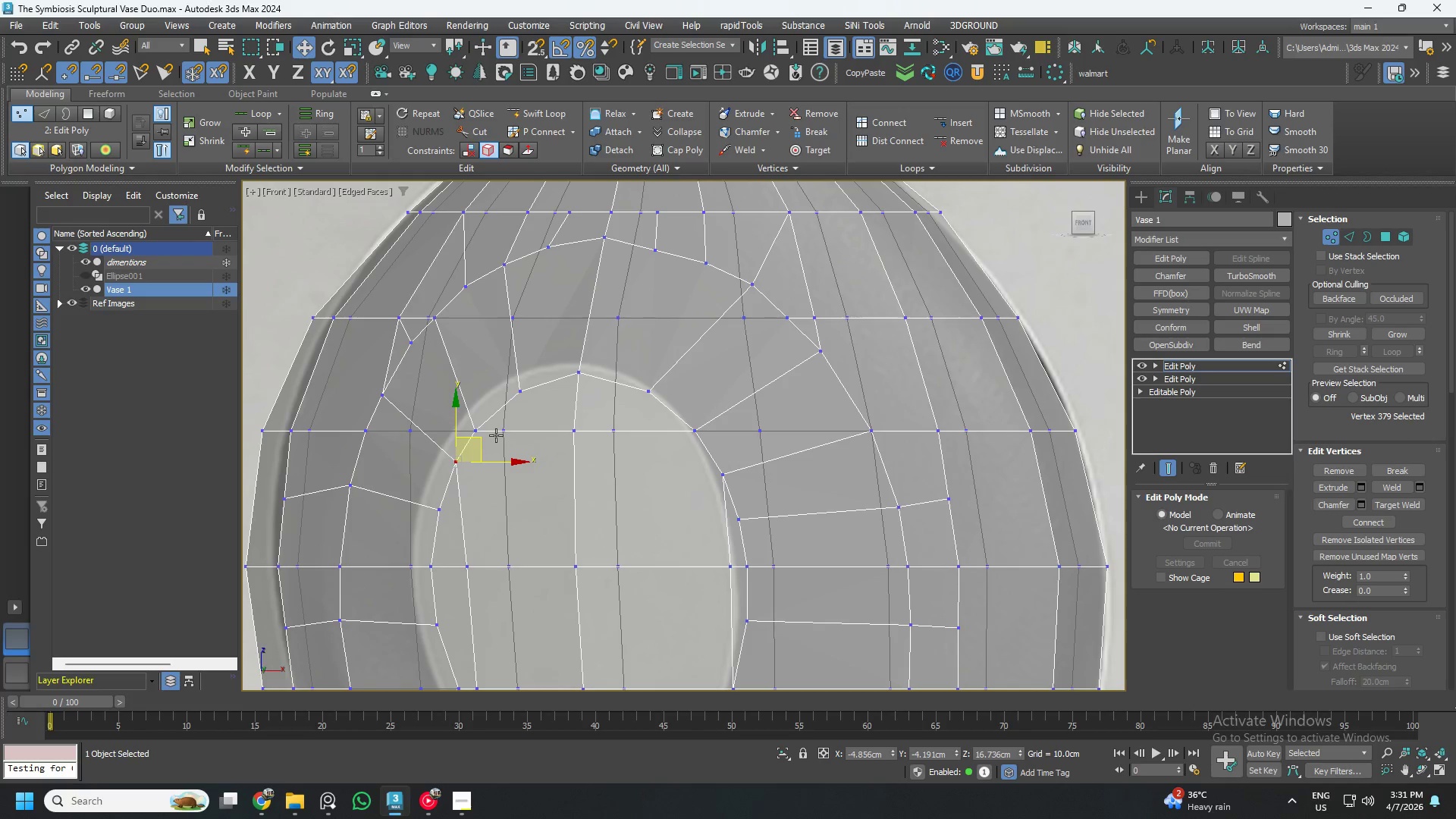 
scroll: coordinate [648, 480], scroll_direction: down, amount: 3.0
 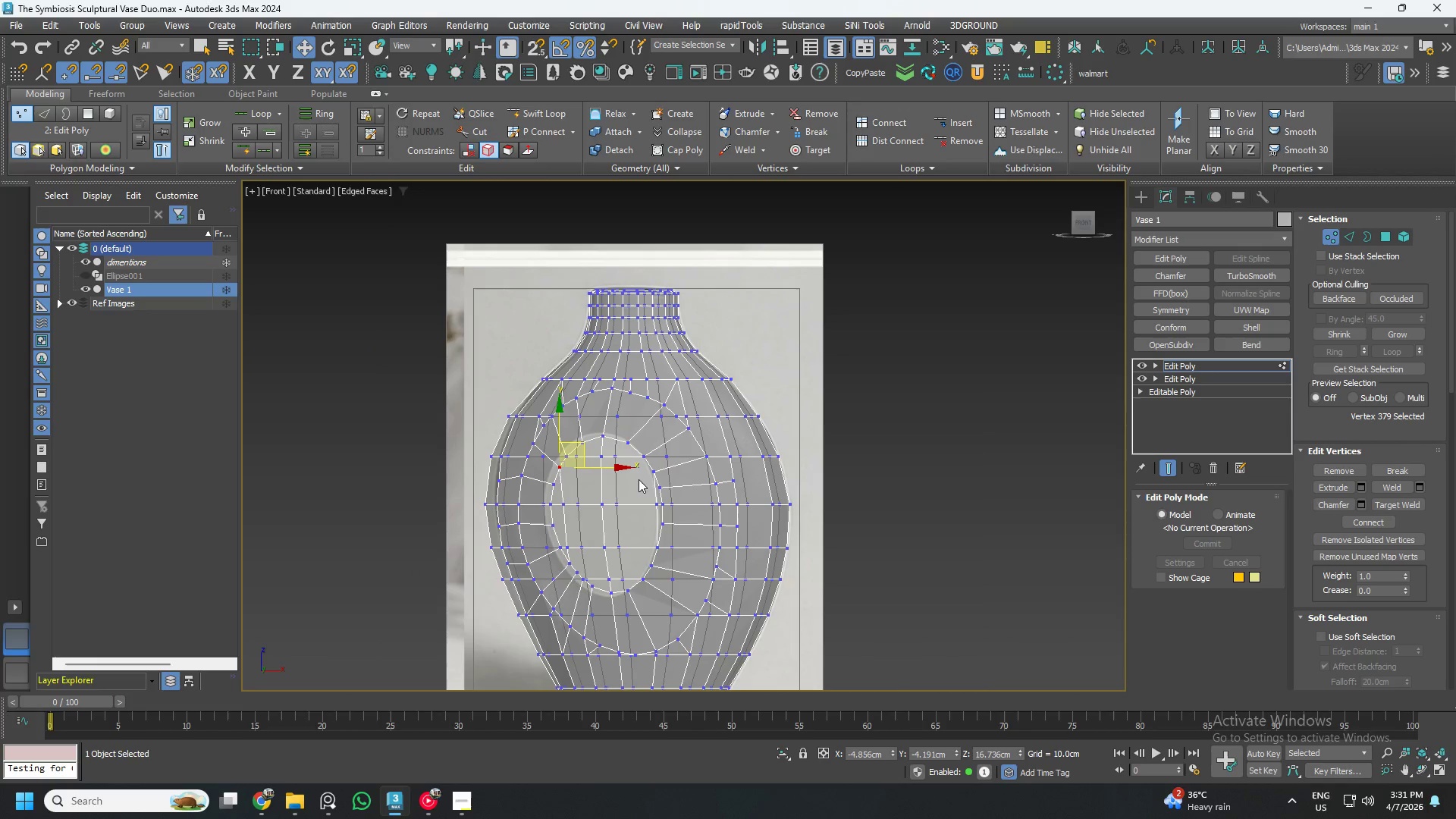 
scroll: coordinate [625, 453], scroll_direction: up, amount: 3.0
 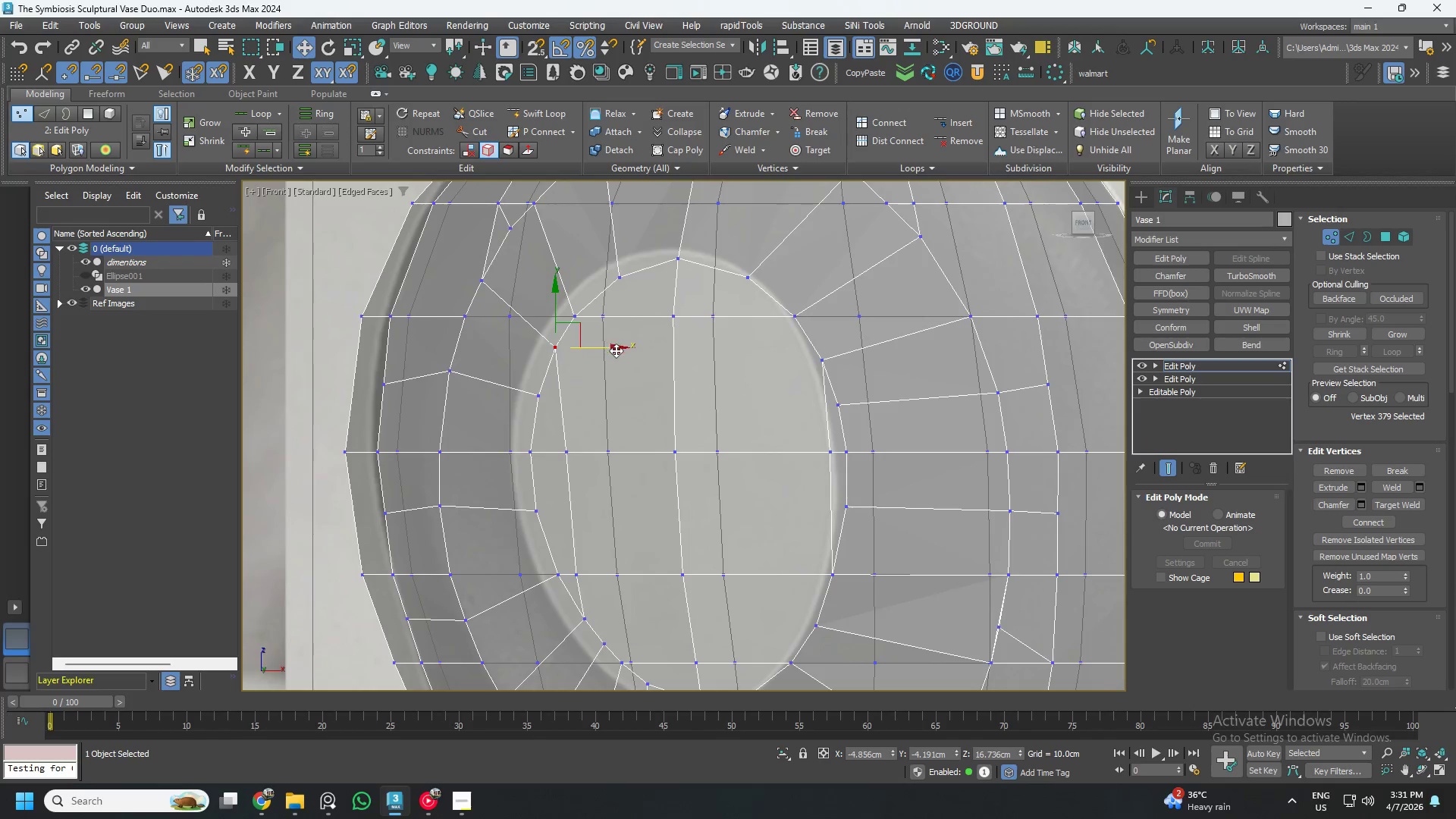 
scroll: coordinate [608, 361], scroll_direction: down, amount: 1.0
 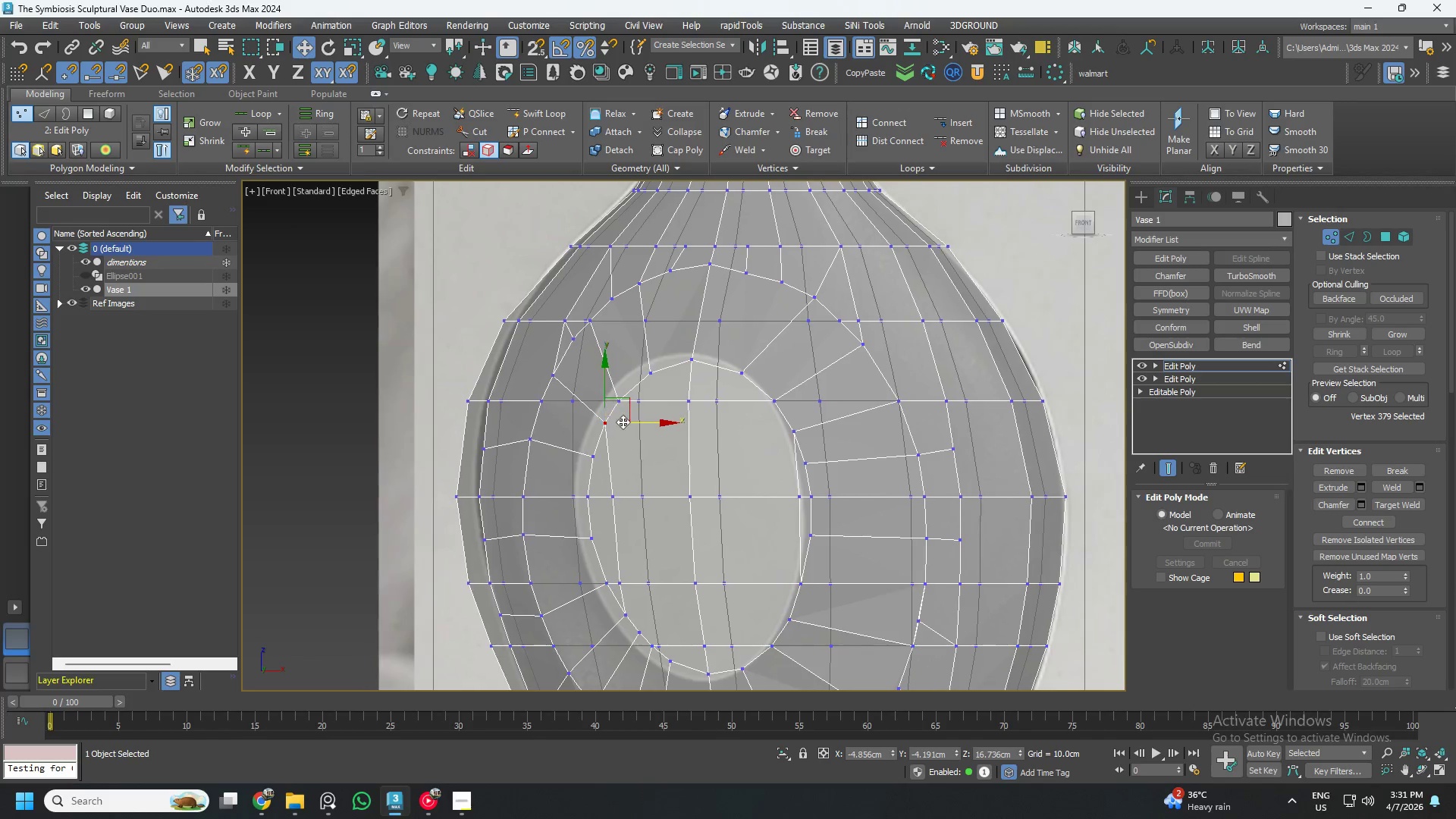 
scroll: coordinate [547, 374], scroll_direction: up, amount: 2.0
 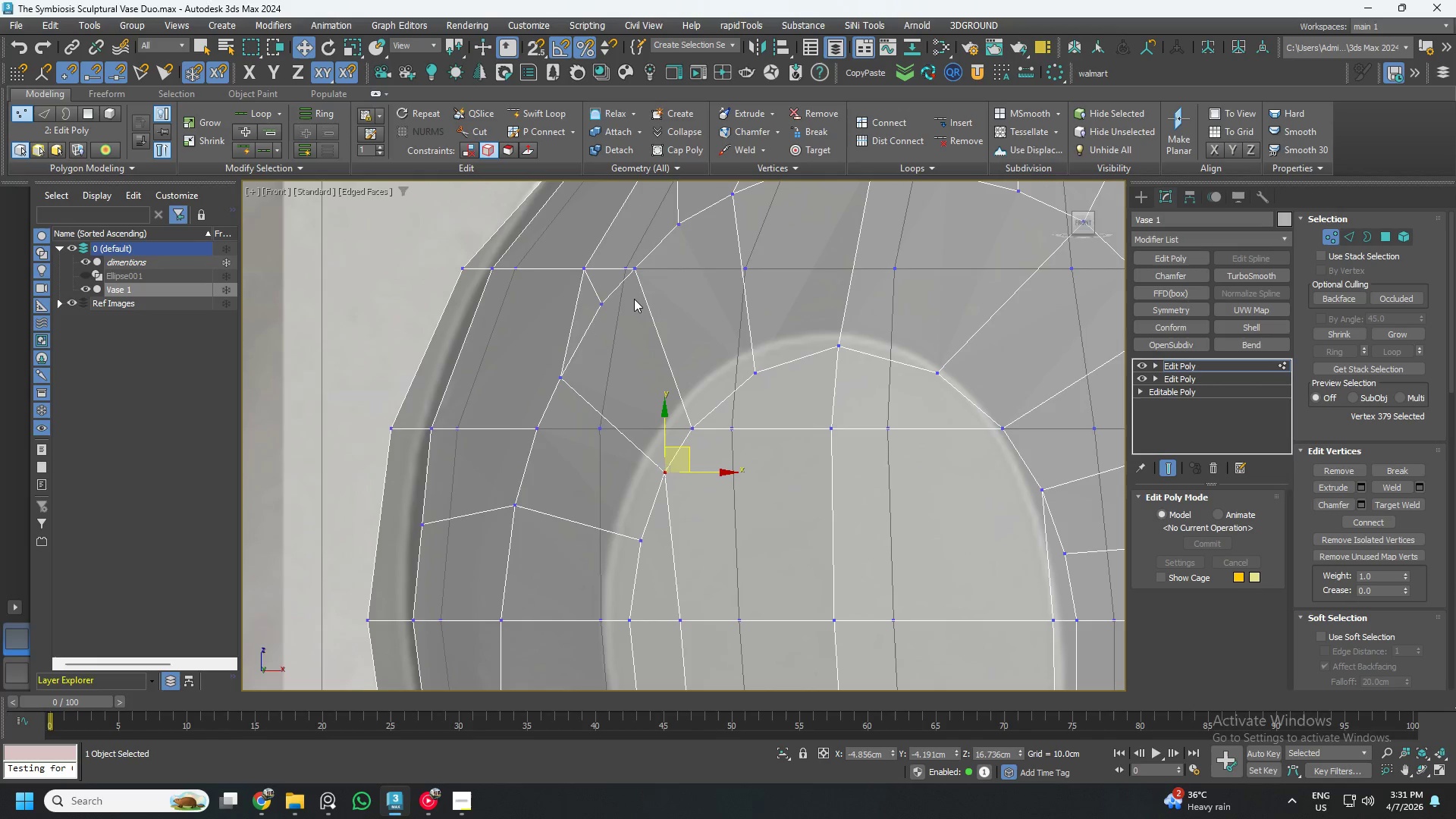 
key(2)
 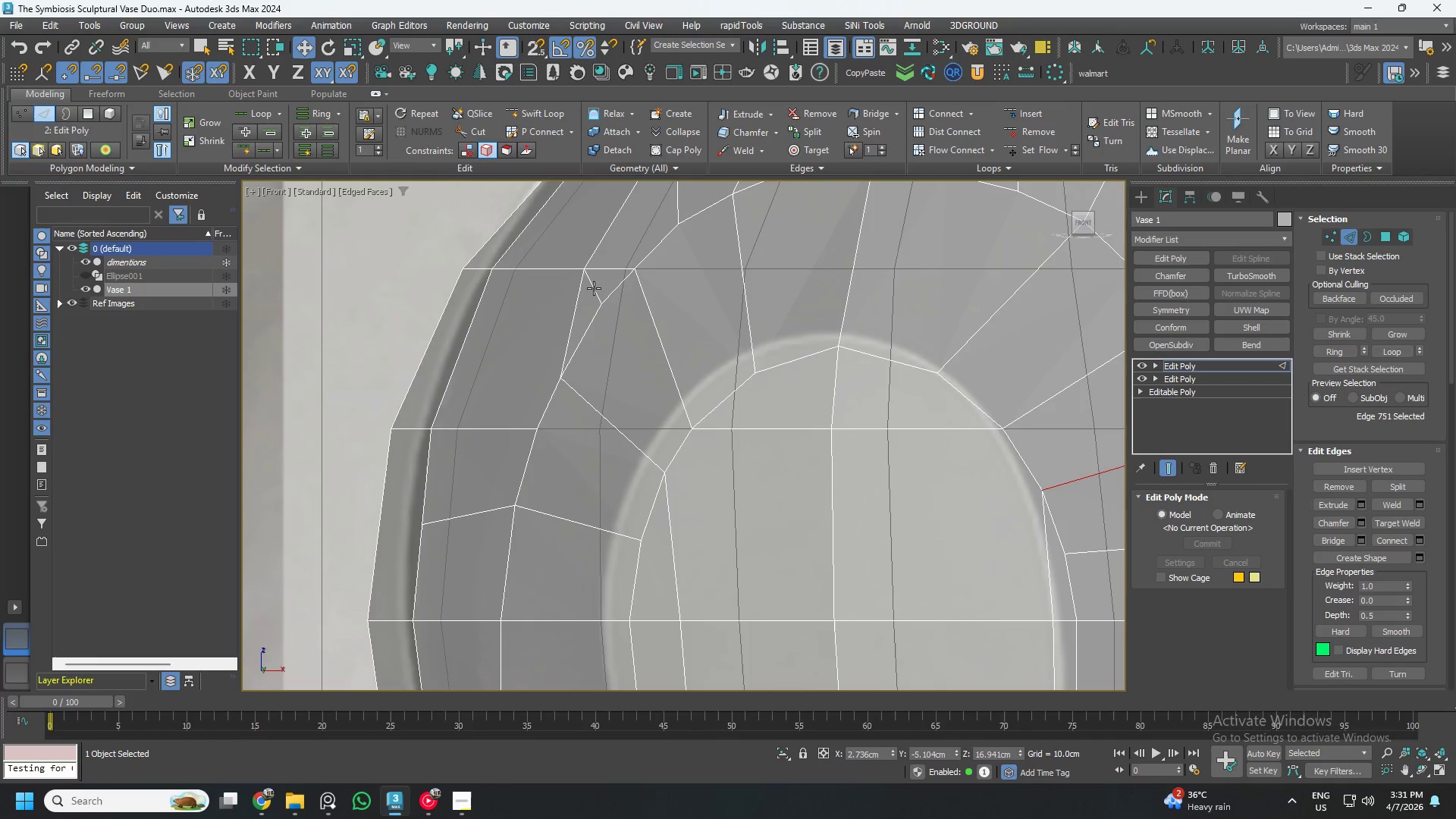 
left_click([594, 288])
 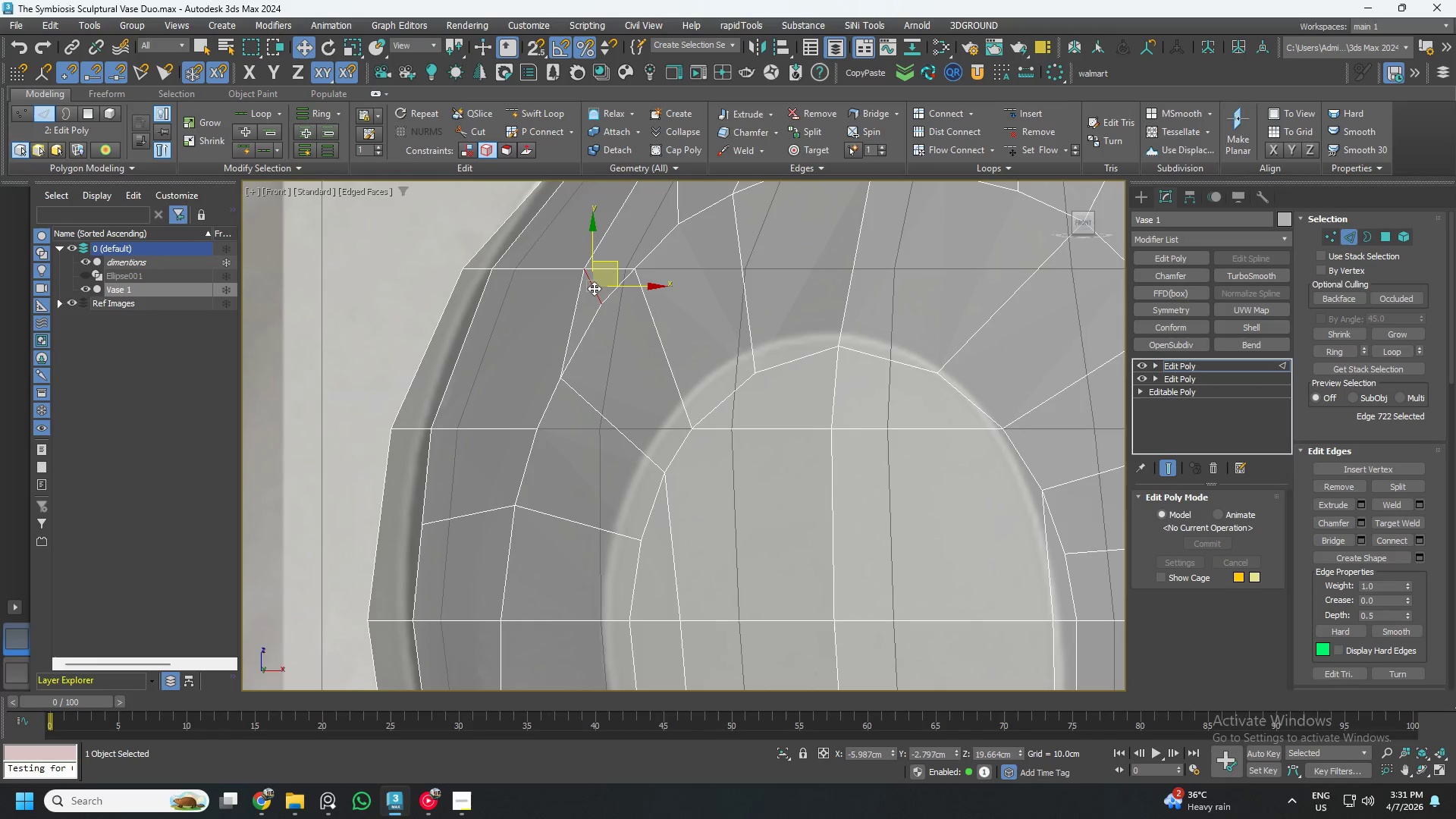 
hold_key(key=ControlLeft, duration=0.64)
 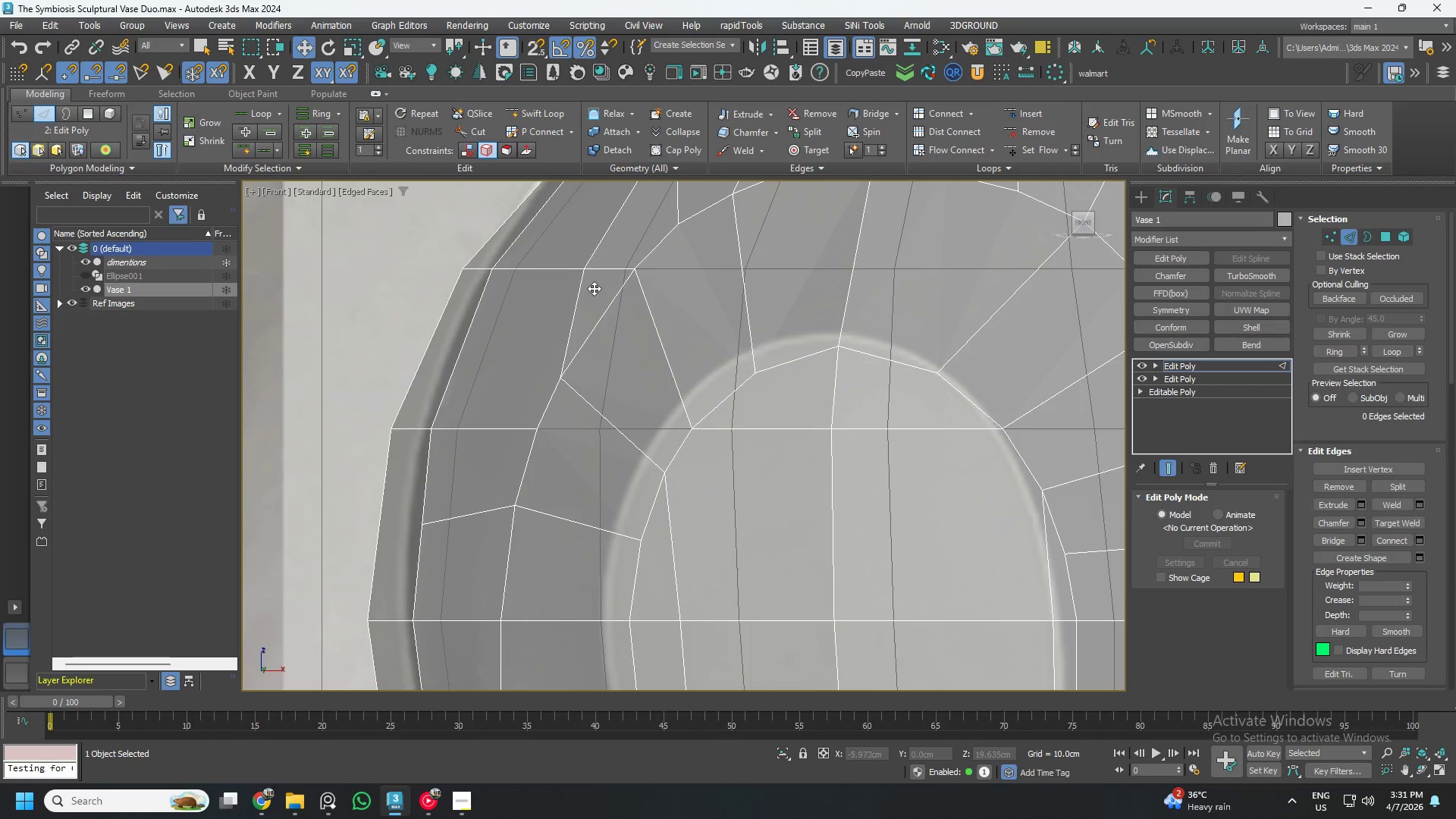 
key(Backspace)
 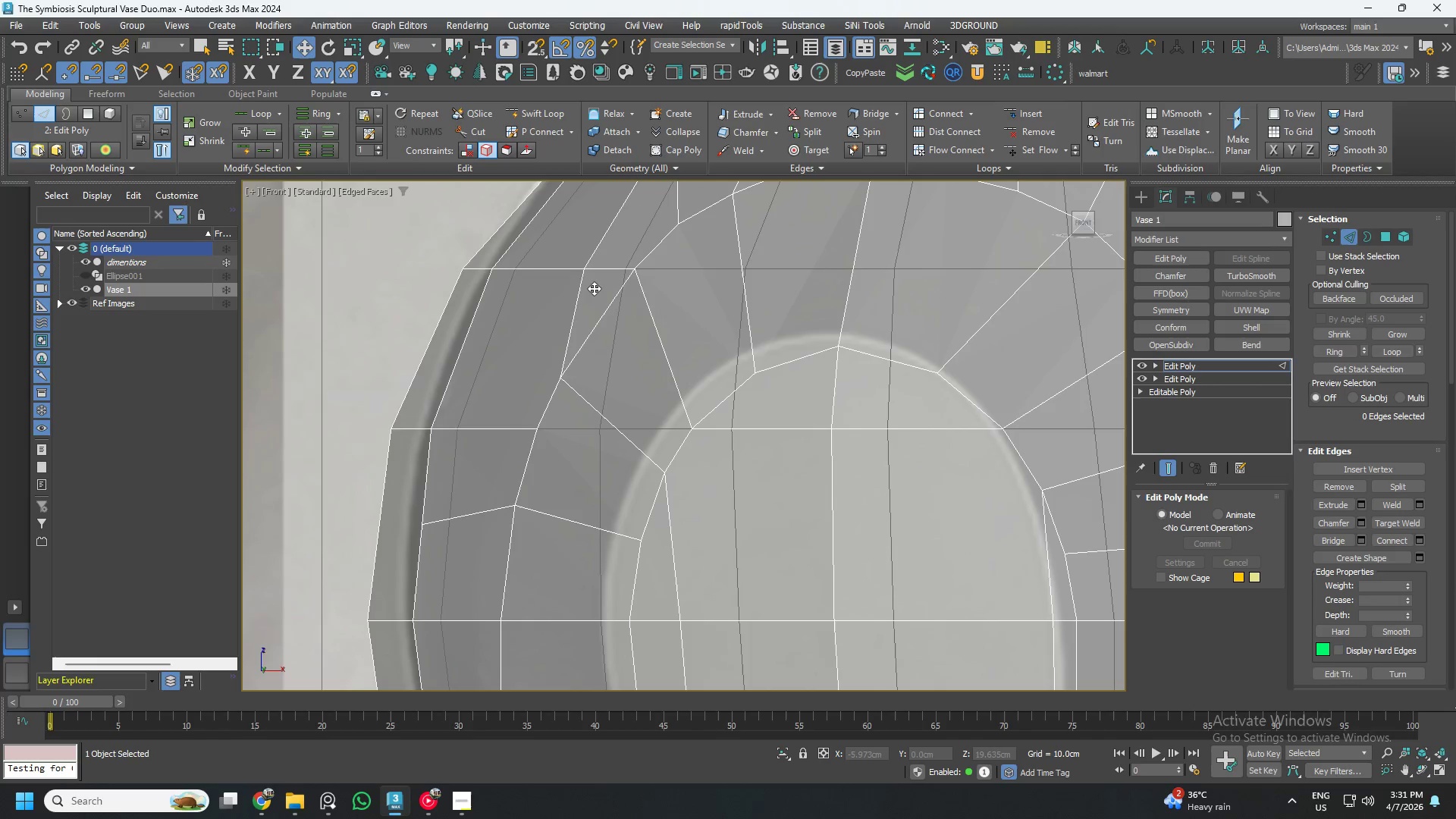 
scroll: coordinate [594, 288], scroll_direction: down, amount: 1.0
 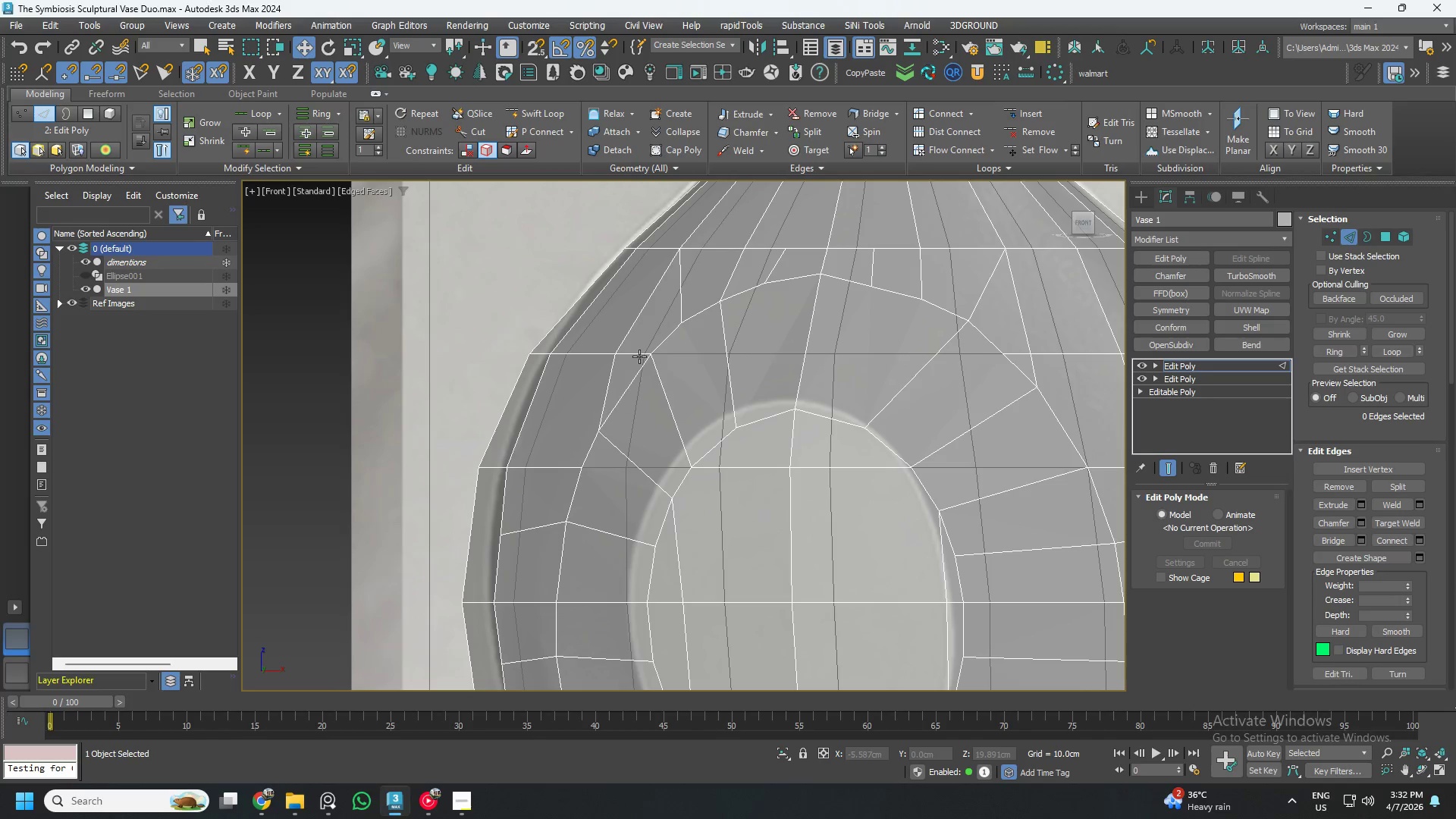 
key(1)
 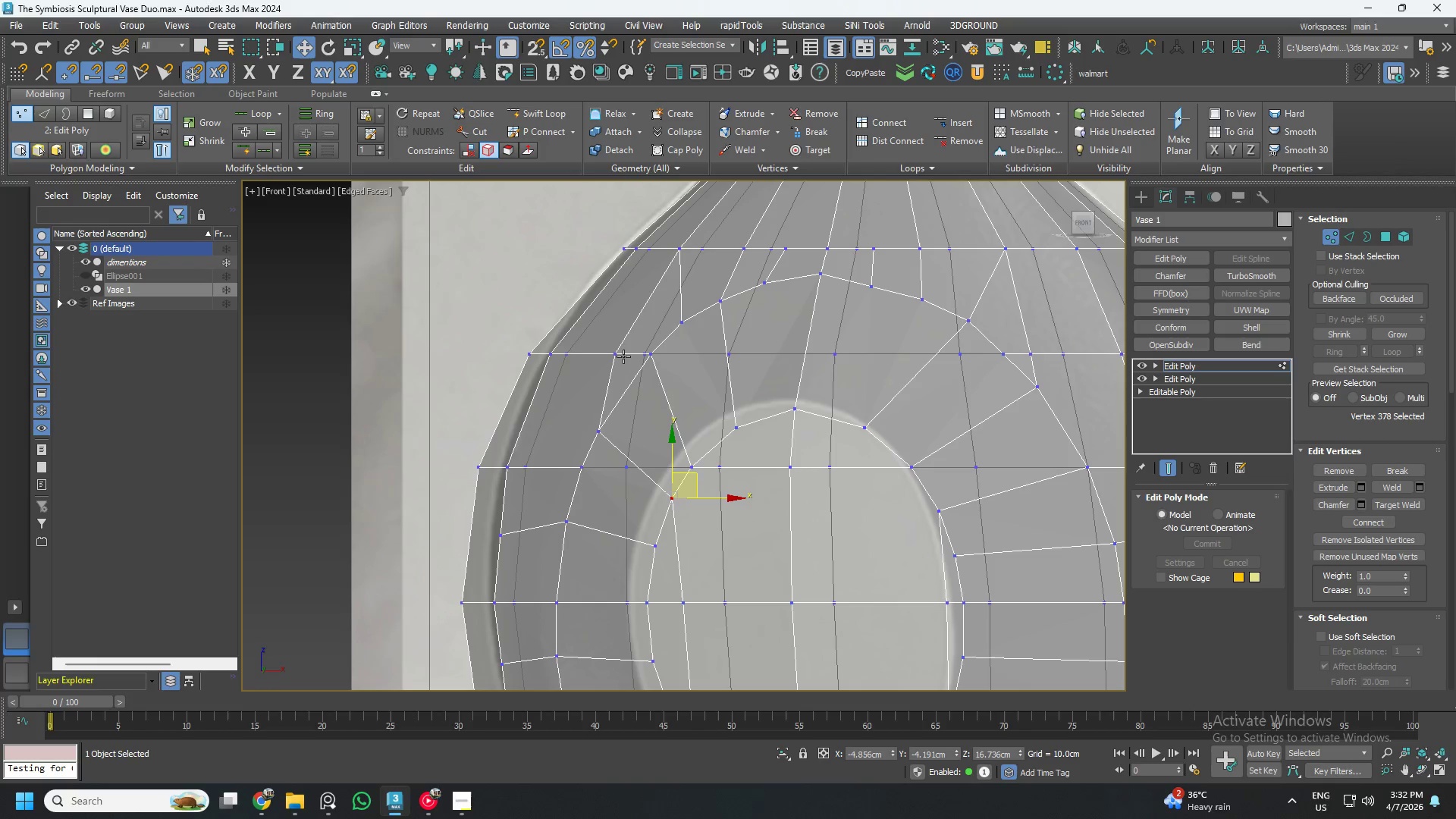 
hold_key(key=AltLeft, duration=0.77)
 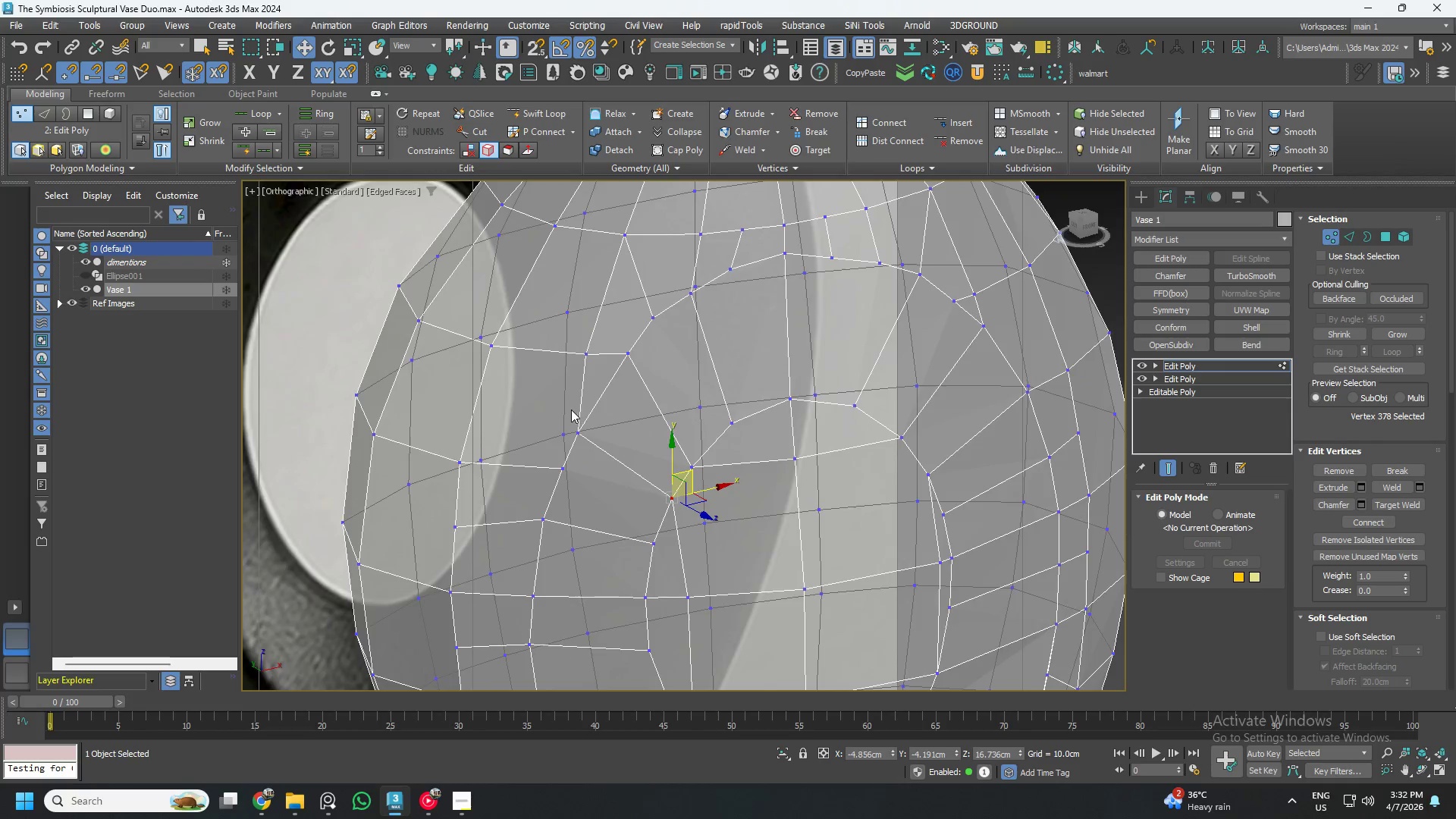 
scroll: coordinate [570, 415], scroll_direction: up, amount: 1.0
 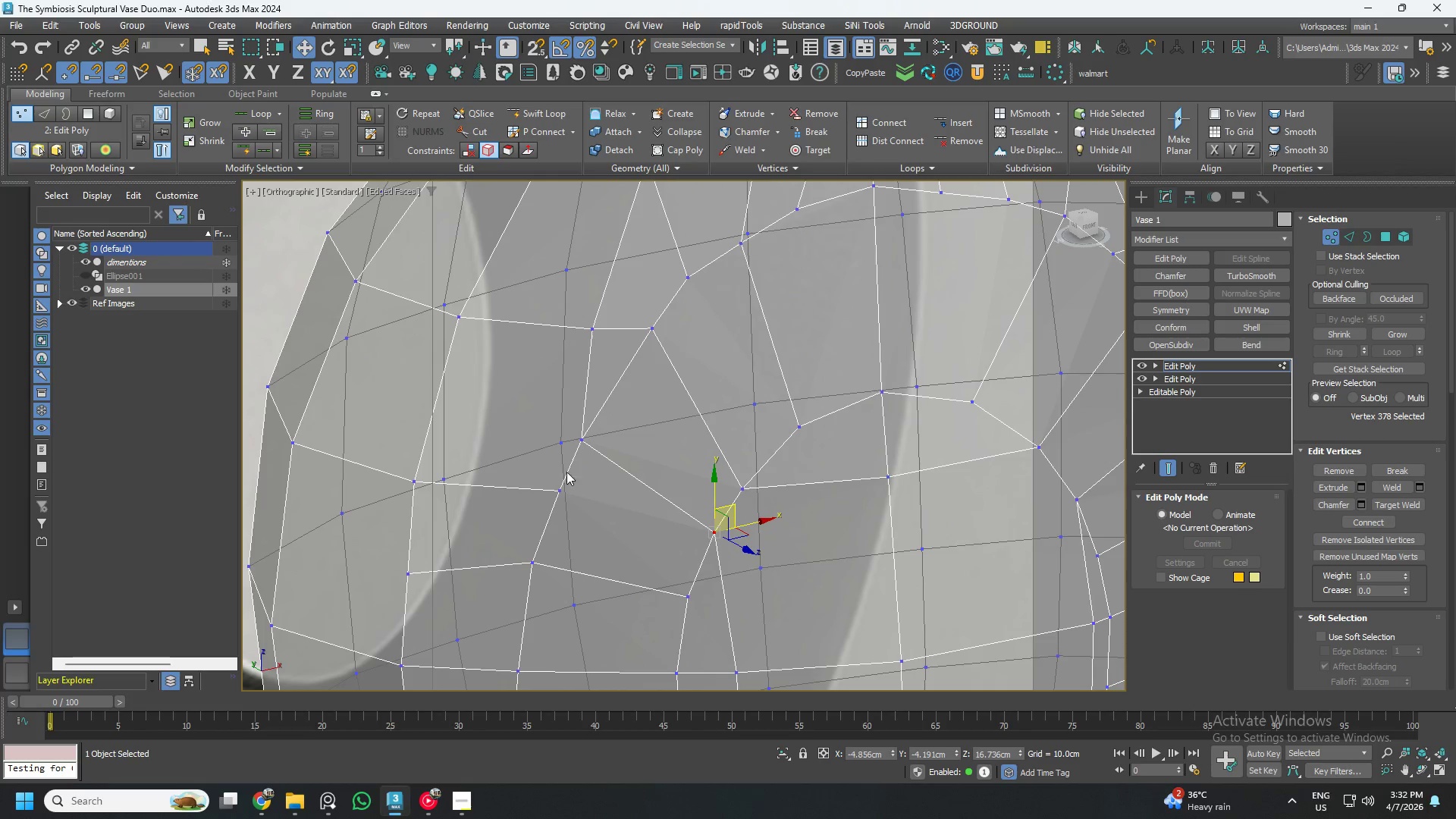 
left_click([581, 442])
 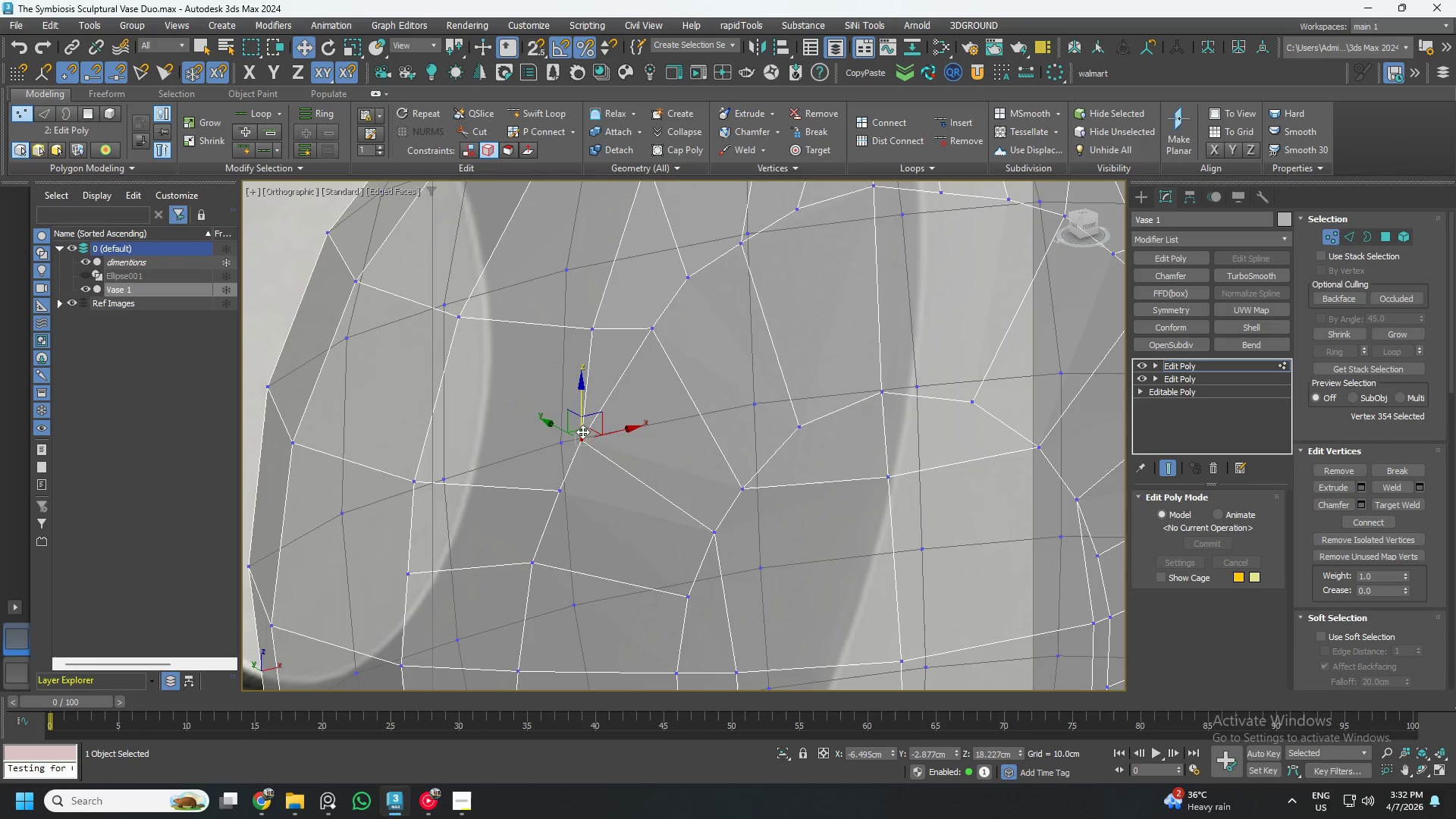 
key(Control+ControlLeft)
 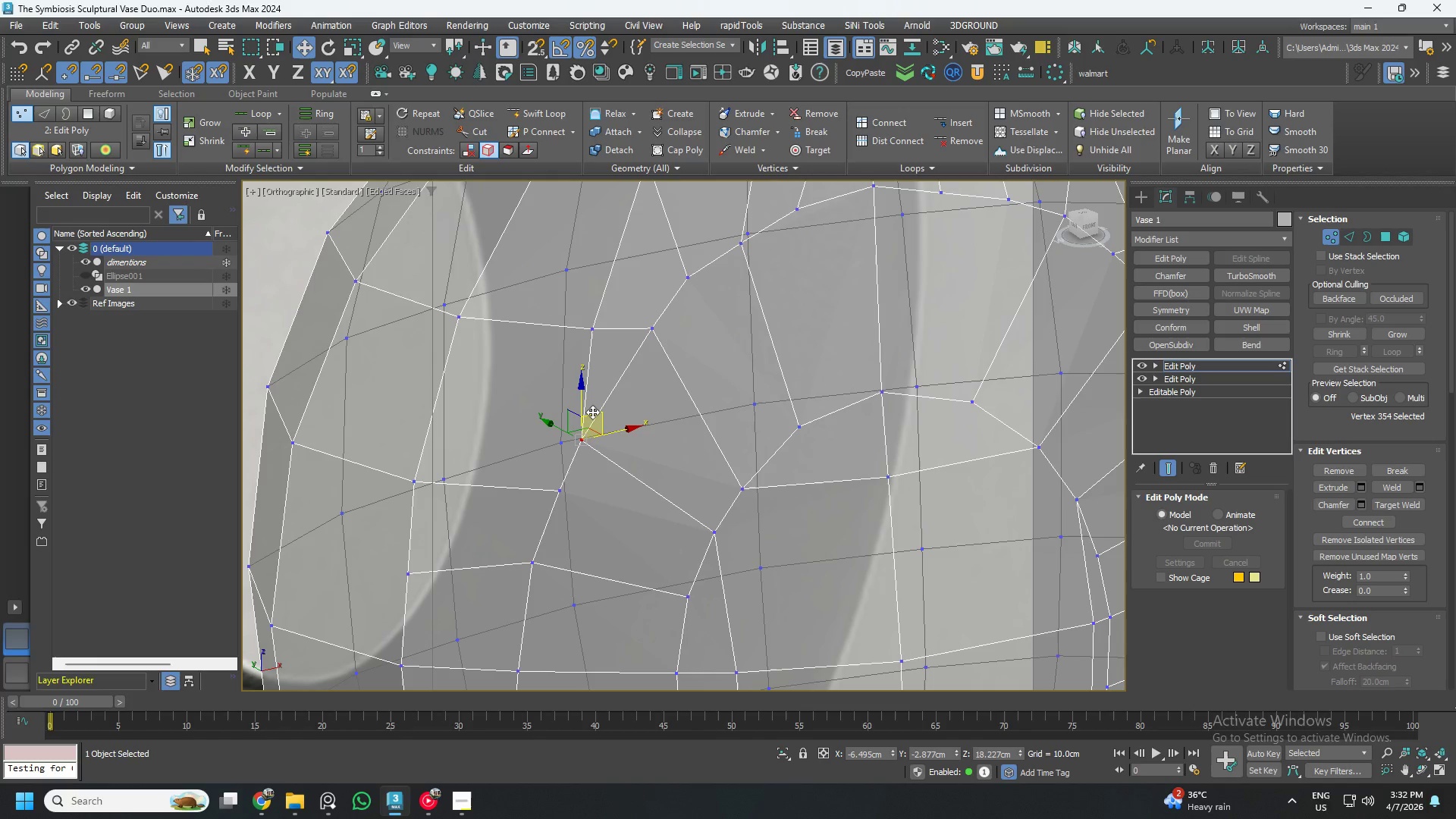 
left_click_drag(start_coordinate=[592, 412], to_coordinate=[575, 457])
 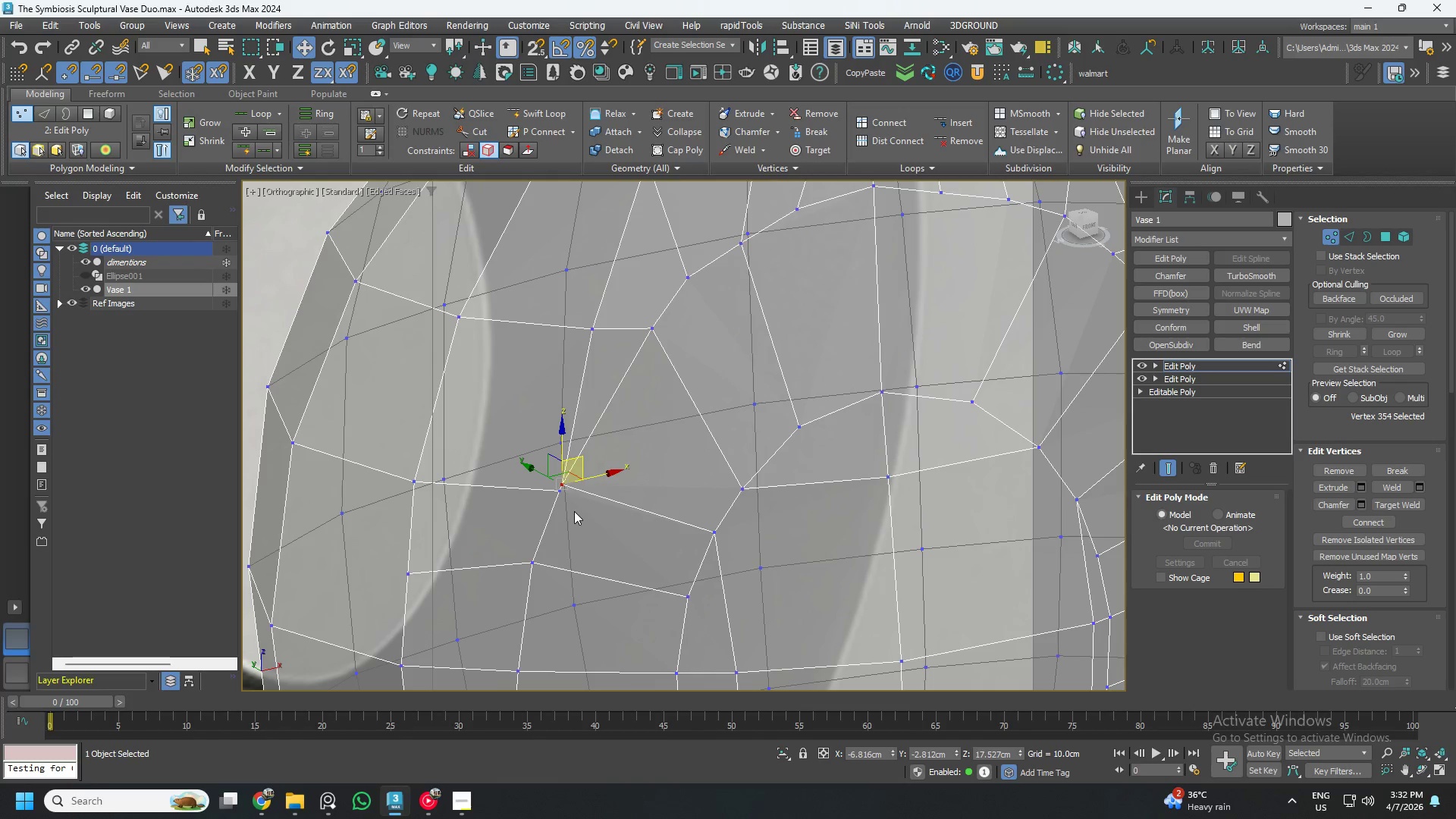 
left_click_drag(start_coordinate=[574, 511], to_coordinate=[553, 473])
 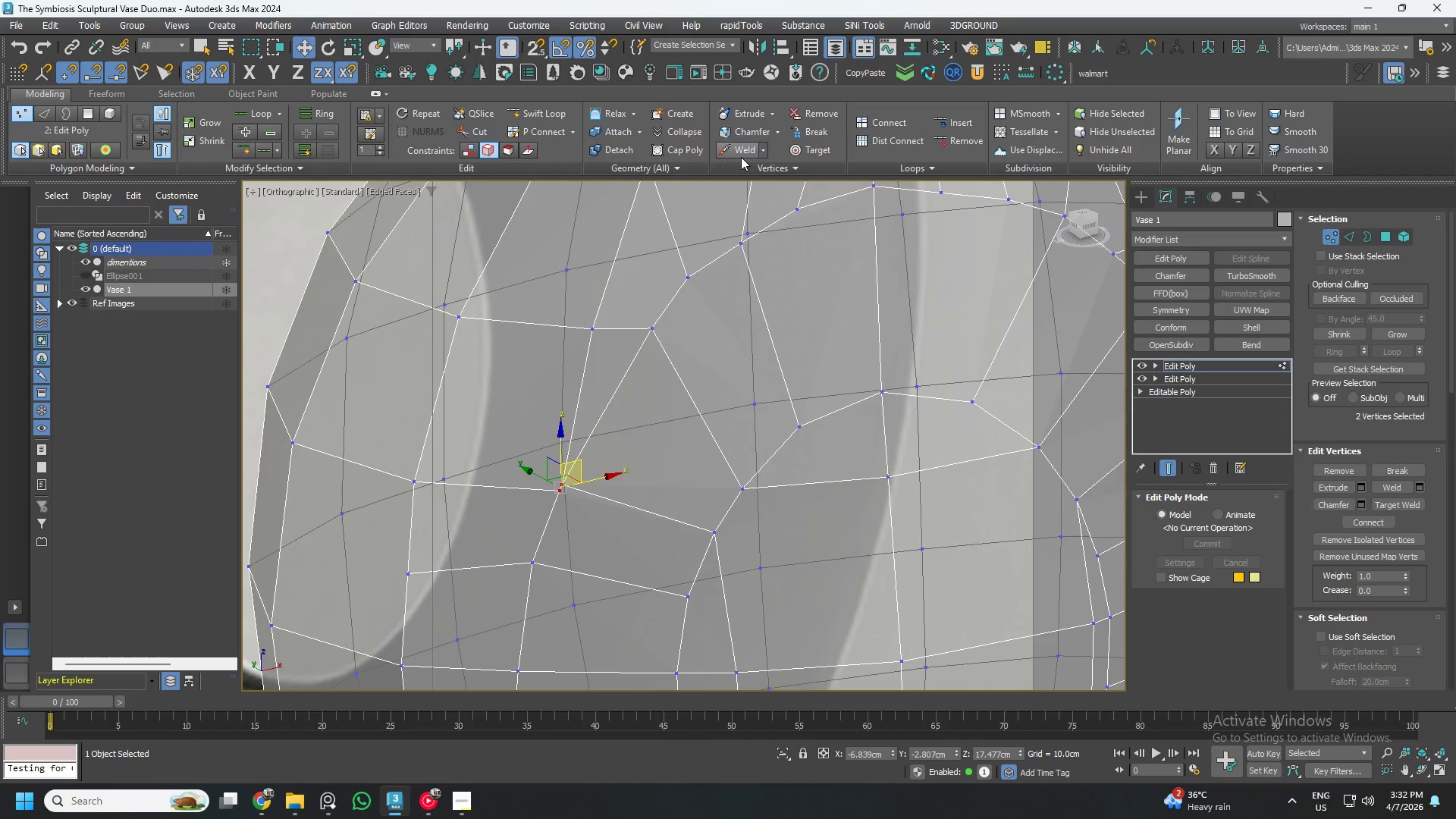 
left_click([741, 152])
 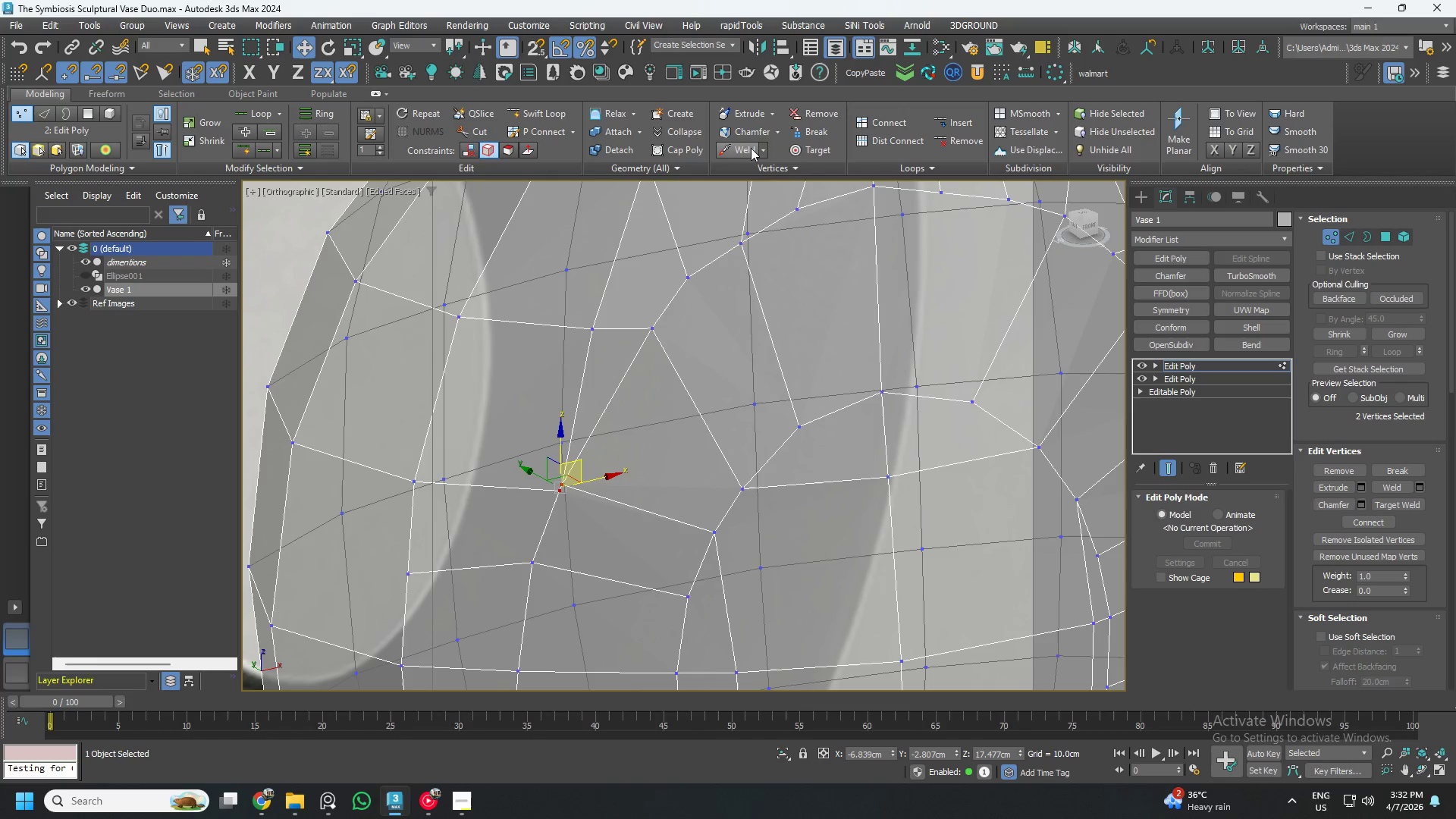 
left_click([751, 146])
 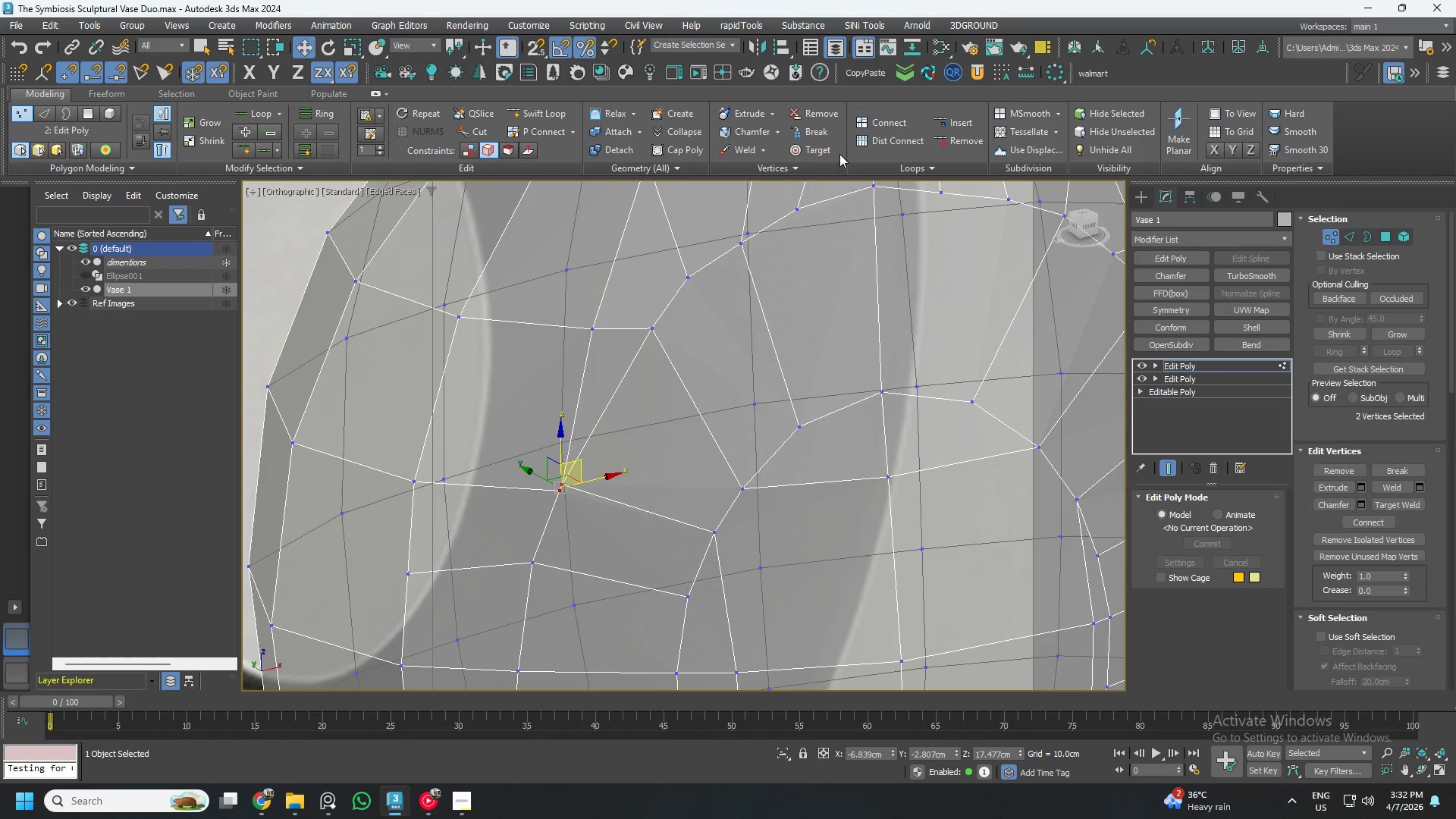 
left_click([821, 150])
 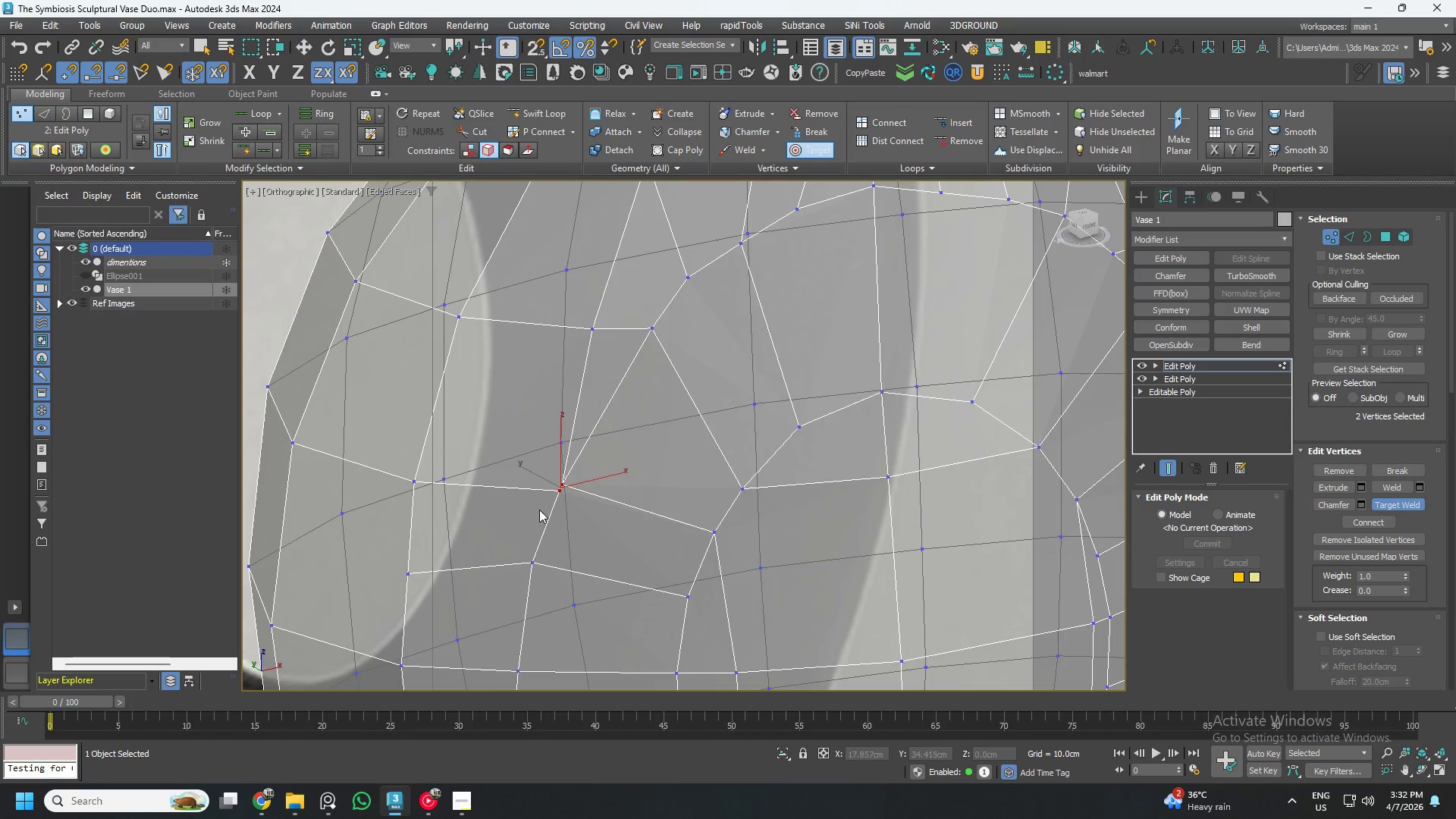 
scroll: coordinate [613, 448], scroll_direction: up, amount: 5.0
 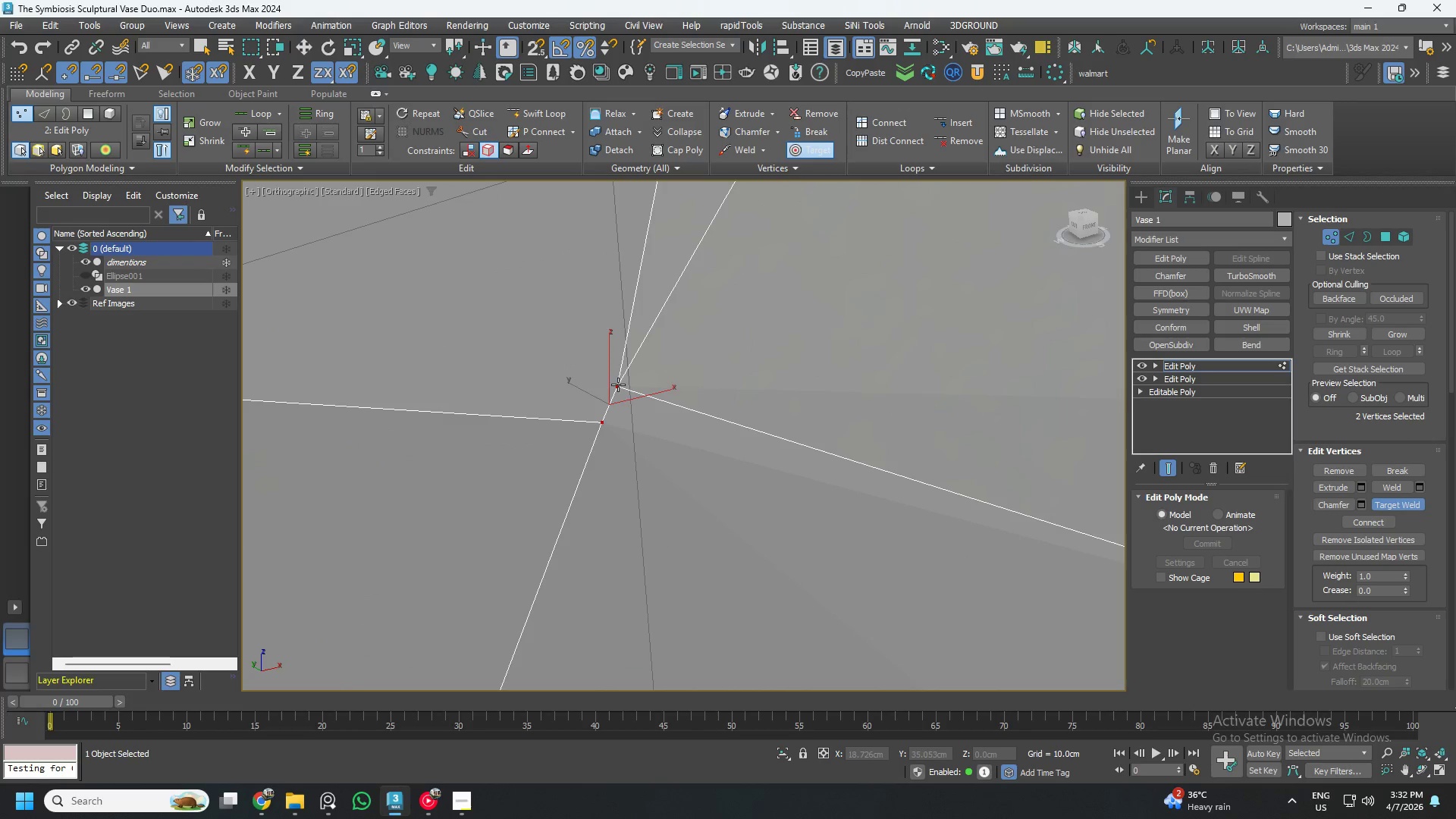 
double_click([598, 428])
 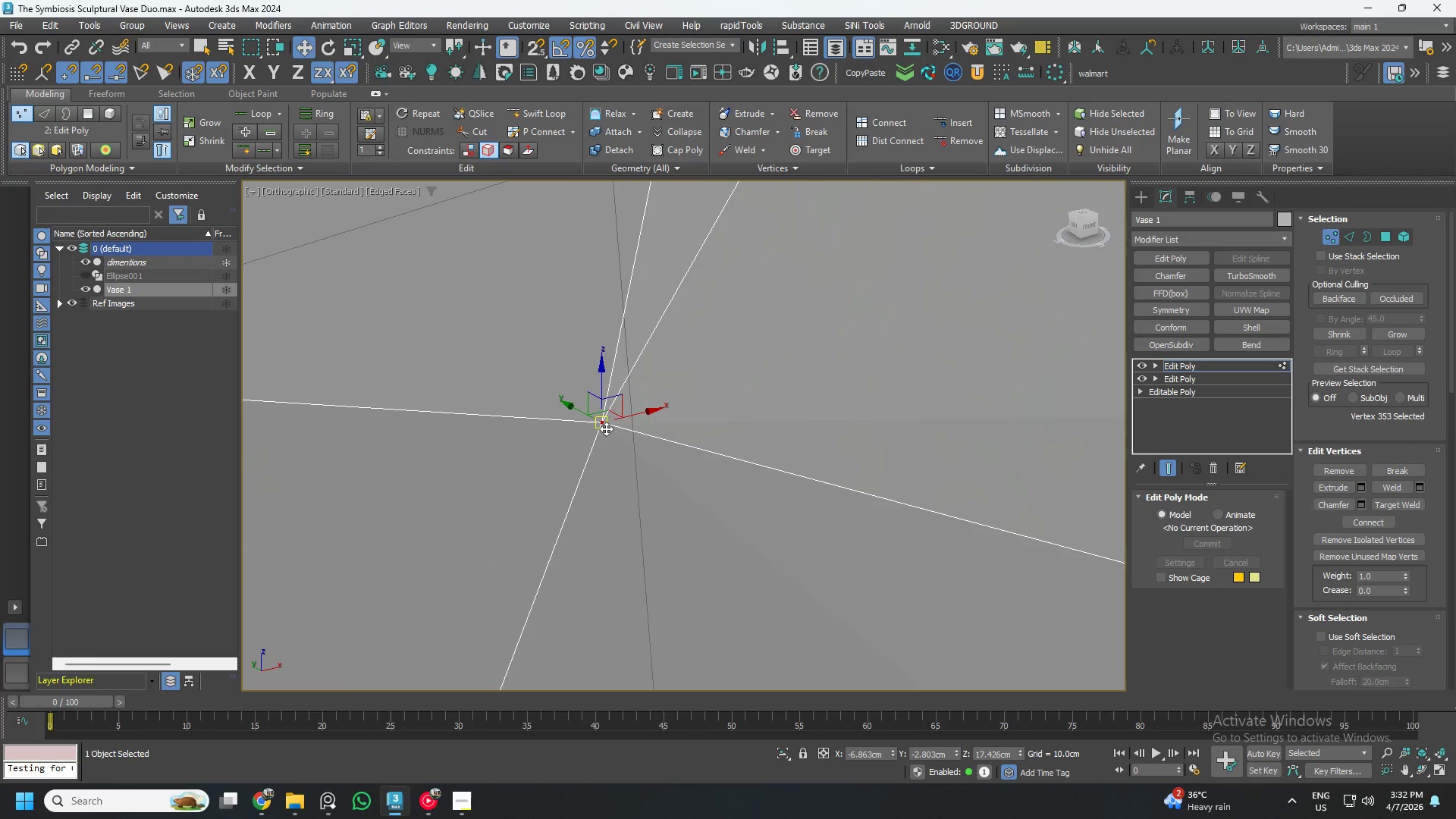 
scroll: coordinate [610, 450], scroll_direction: down, amount: 6.0
 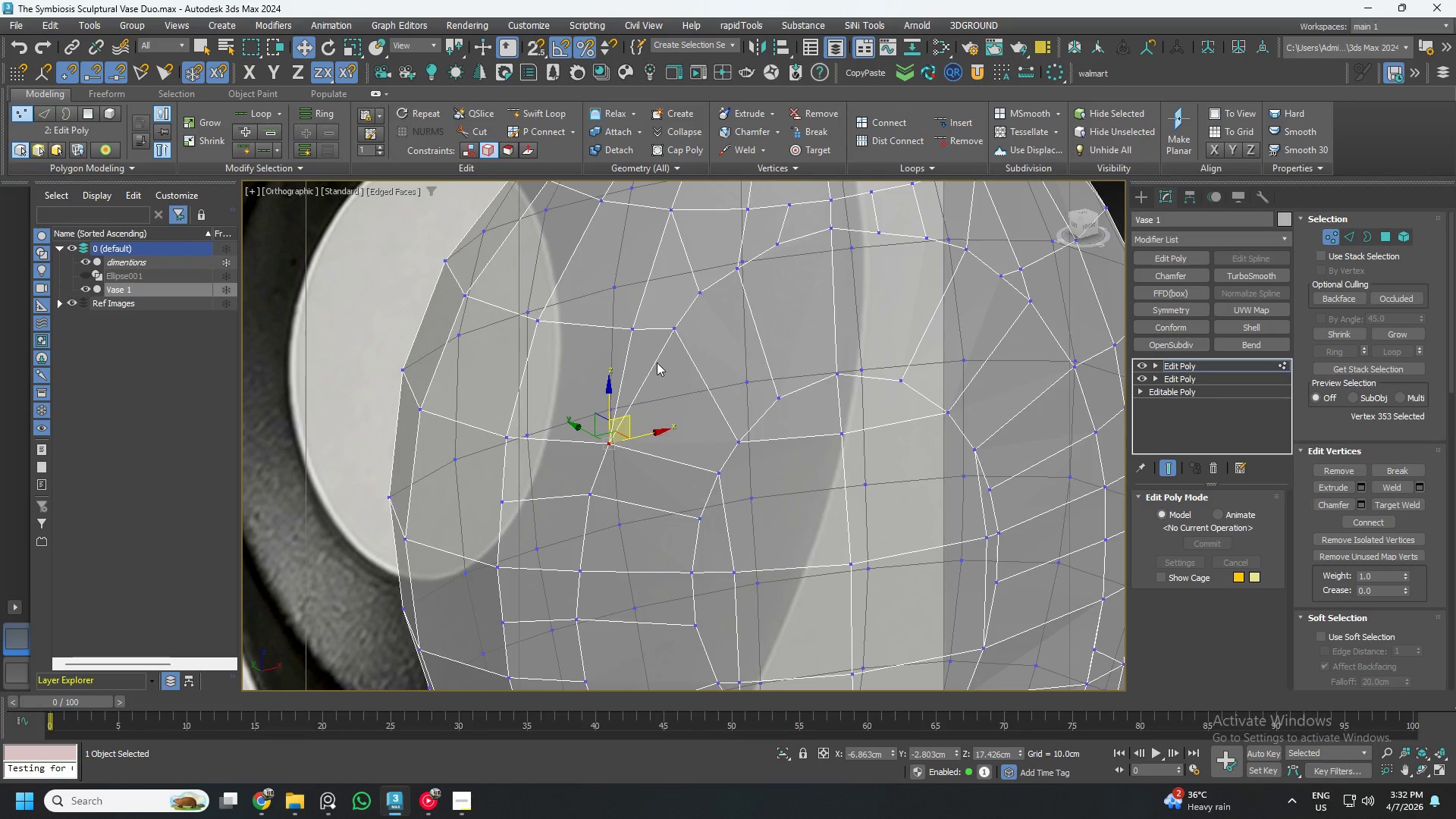 
hold_key(key=AltLeft, duration=0.61)
 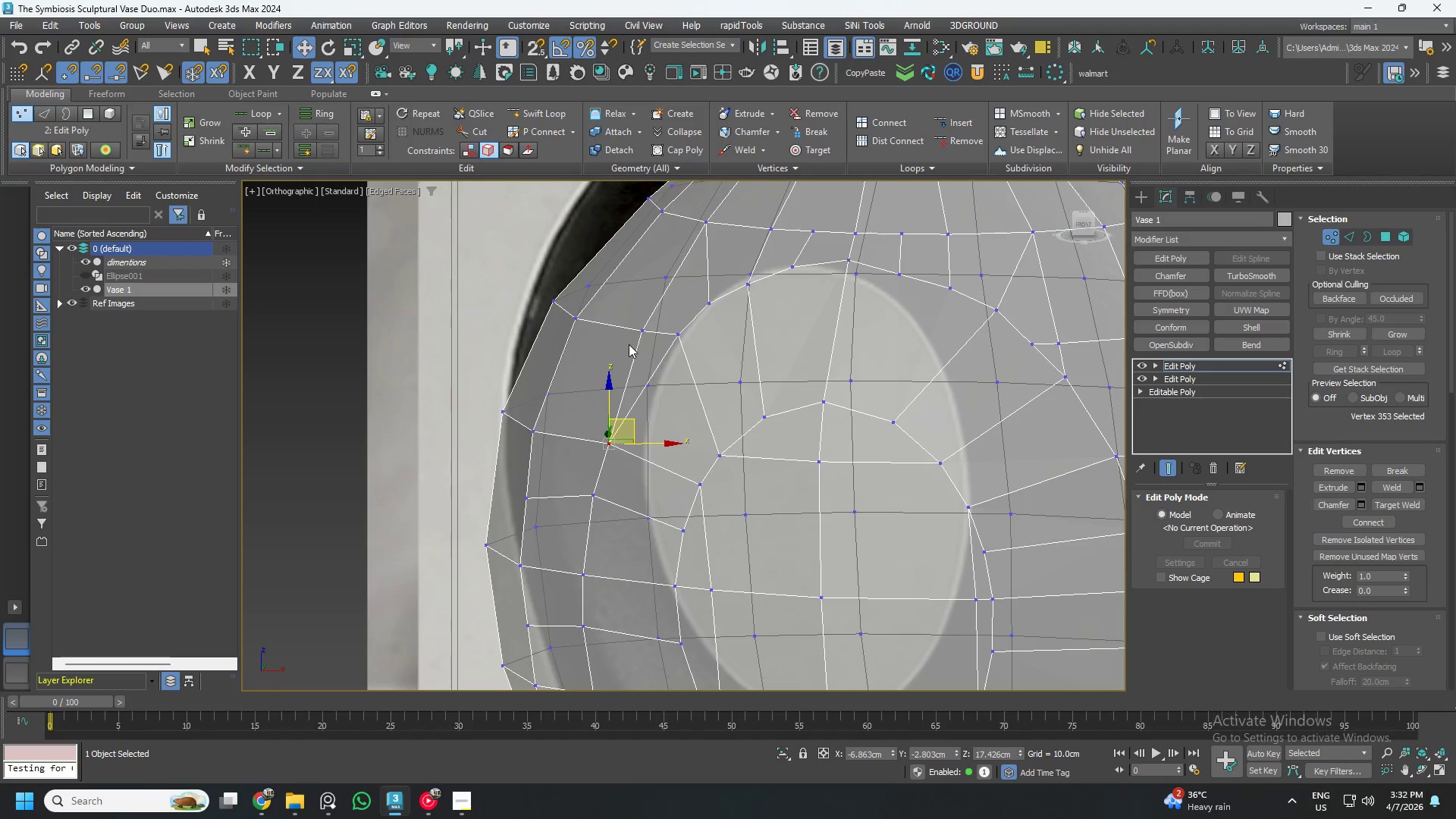 
hold_key(key=AltLeft, duration=0.34)
 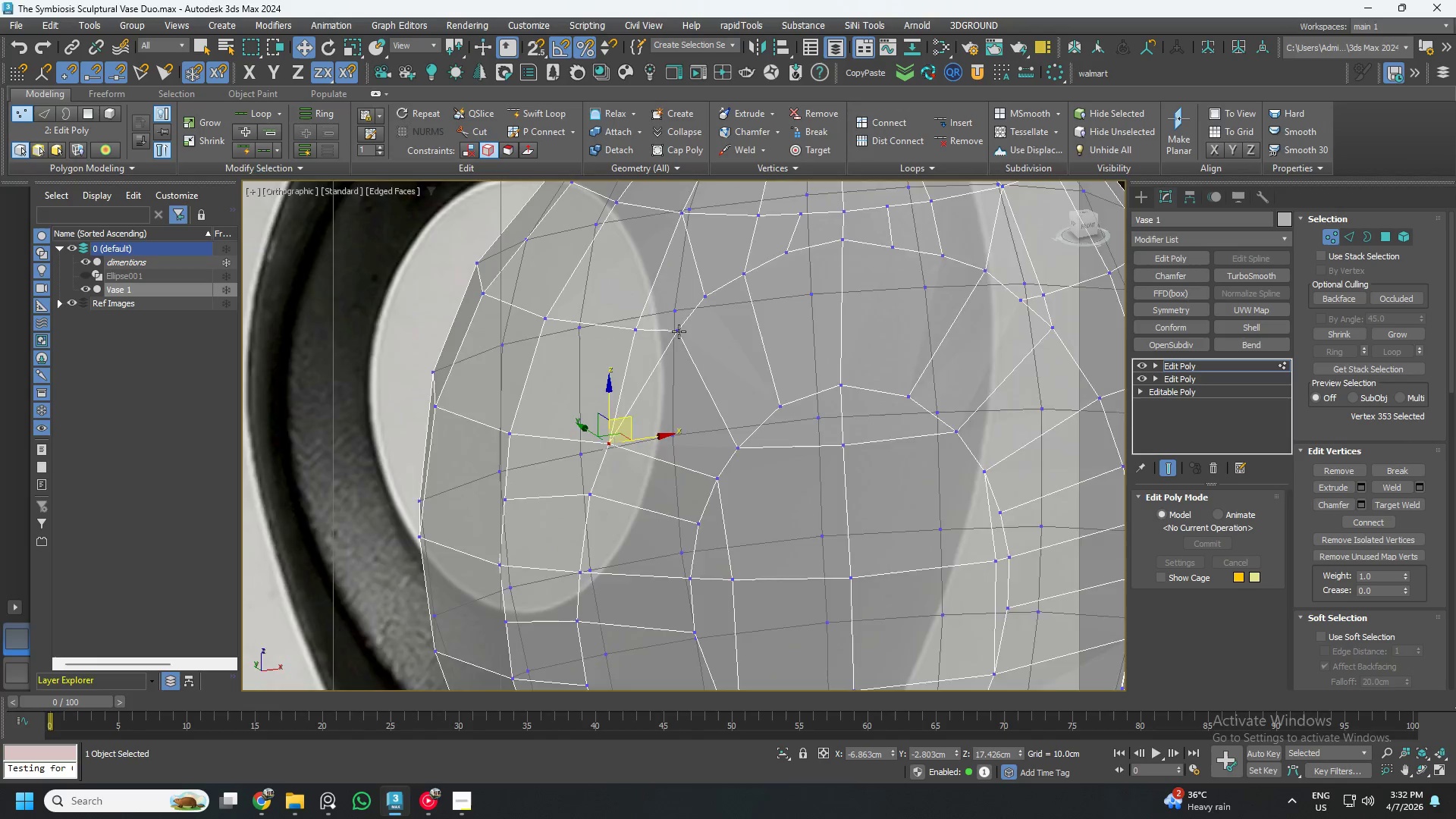 
left_click([676, 333])
 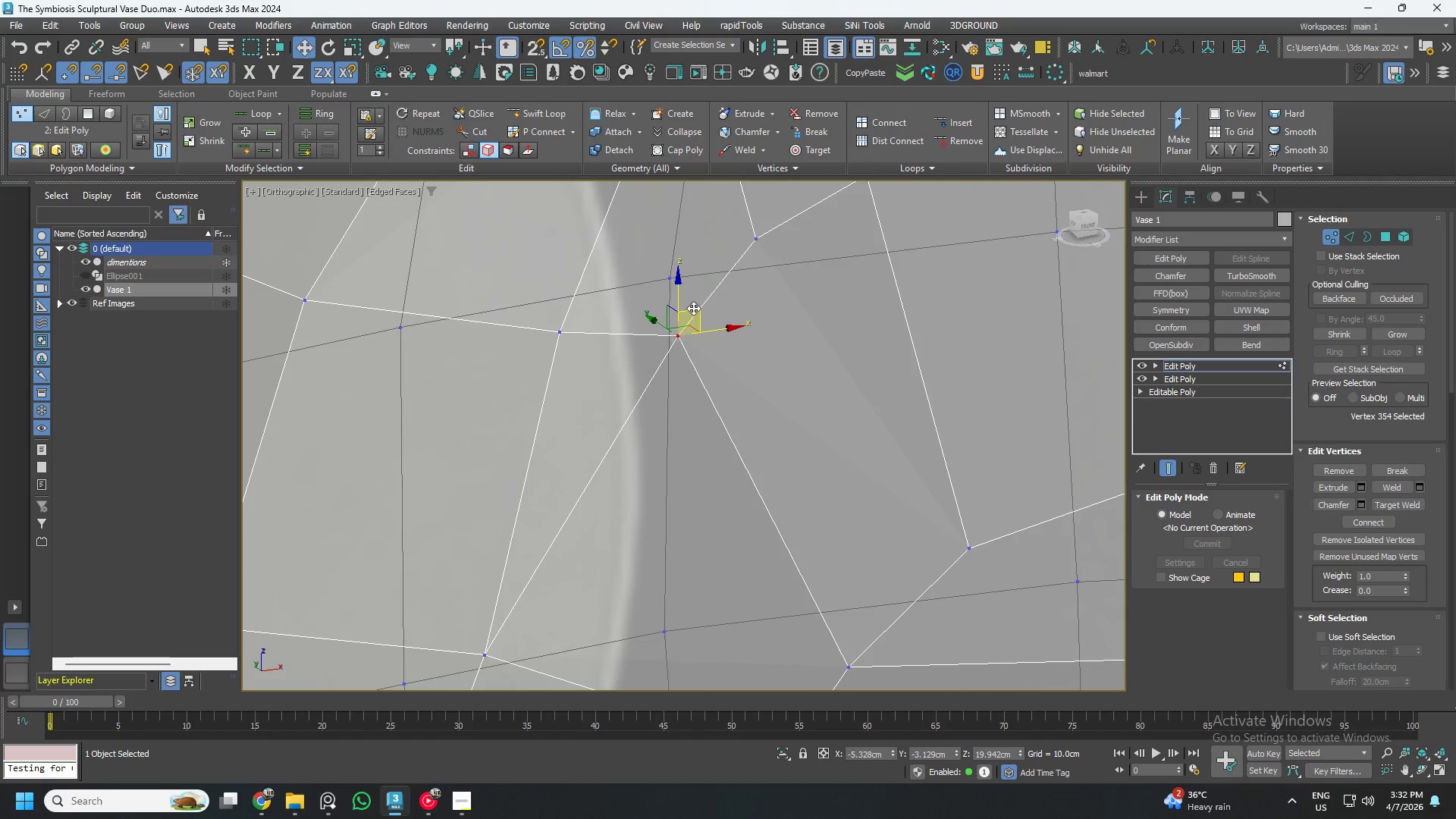 
scroll: coordinate [676, 327], scroll_direction: up, amount: 3.0
 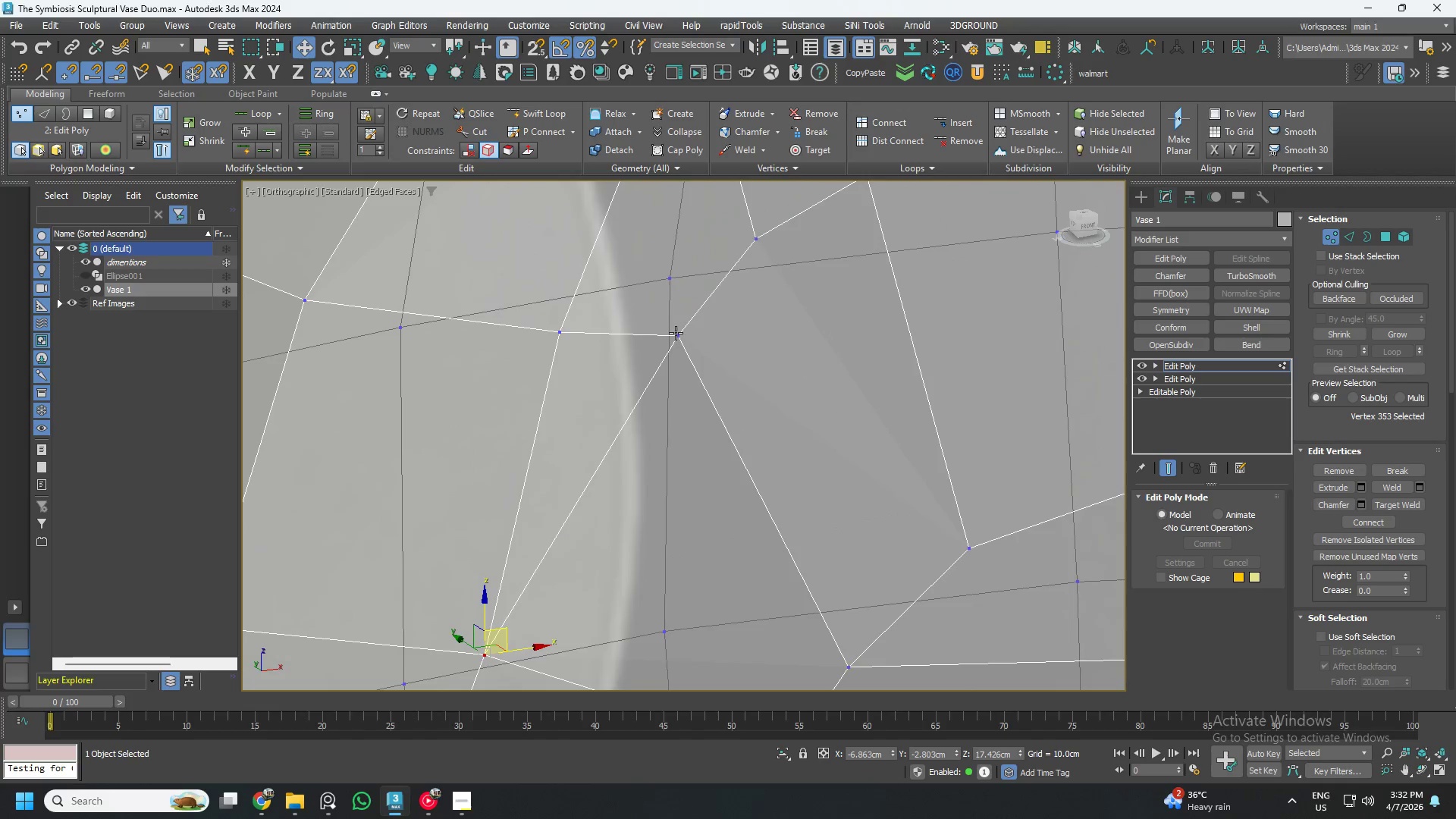 
left_click_drag(start_coordinate=[693, 308], to_coordinate=[645, 380])
 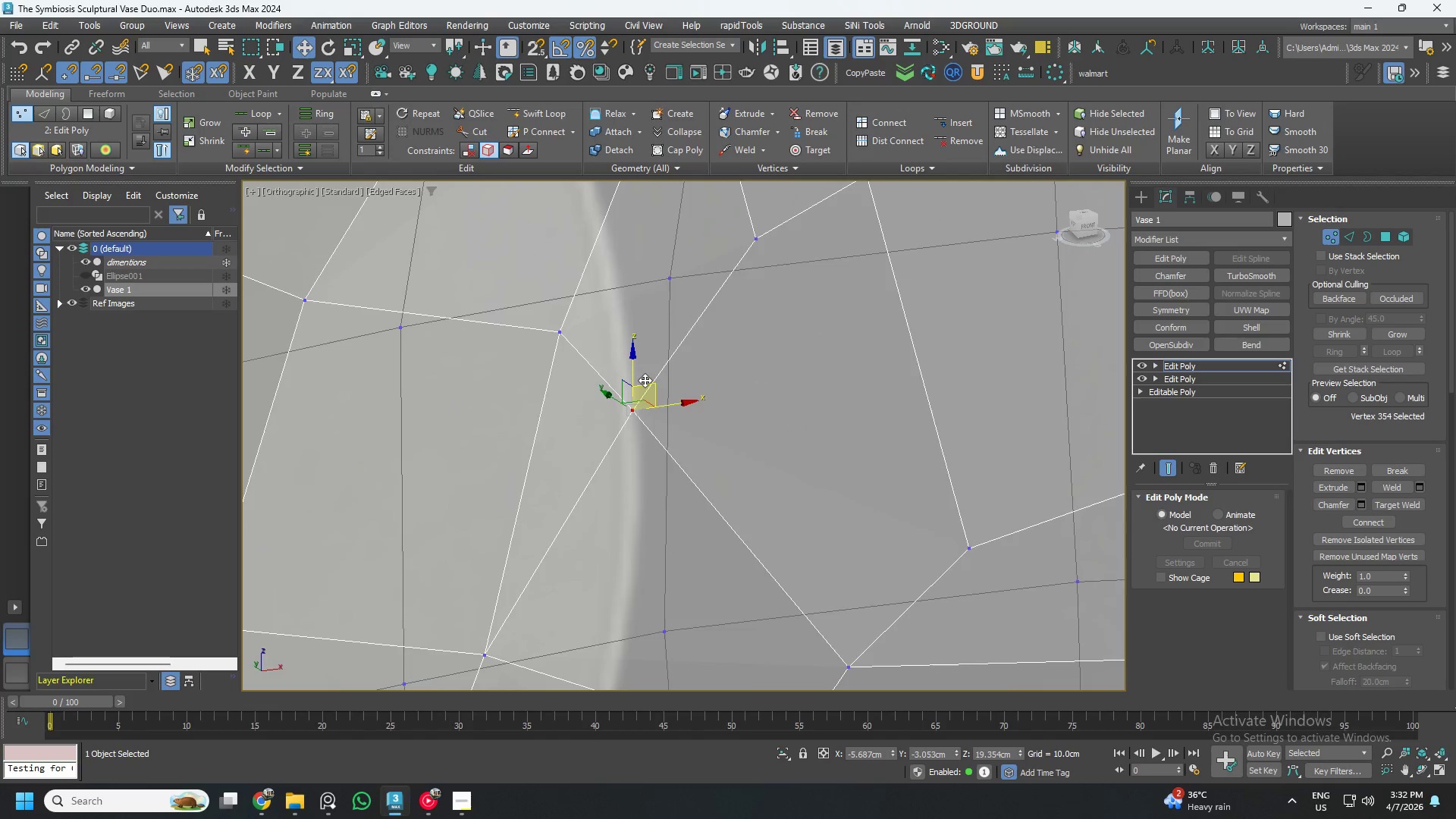 
scroll: coordinate [645, 380], scroll_direction: down, amount: 3.0
 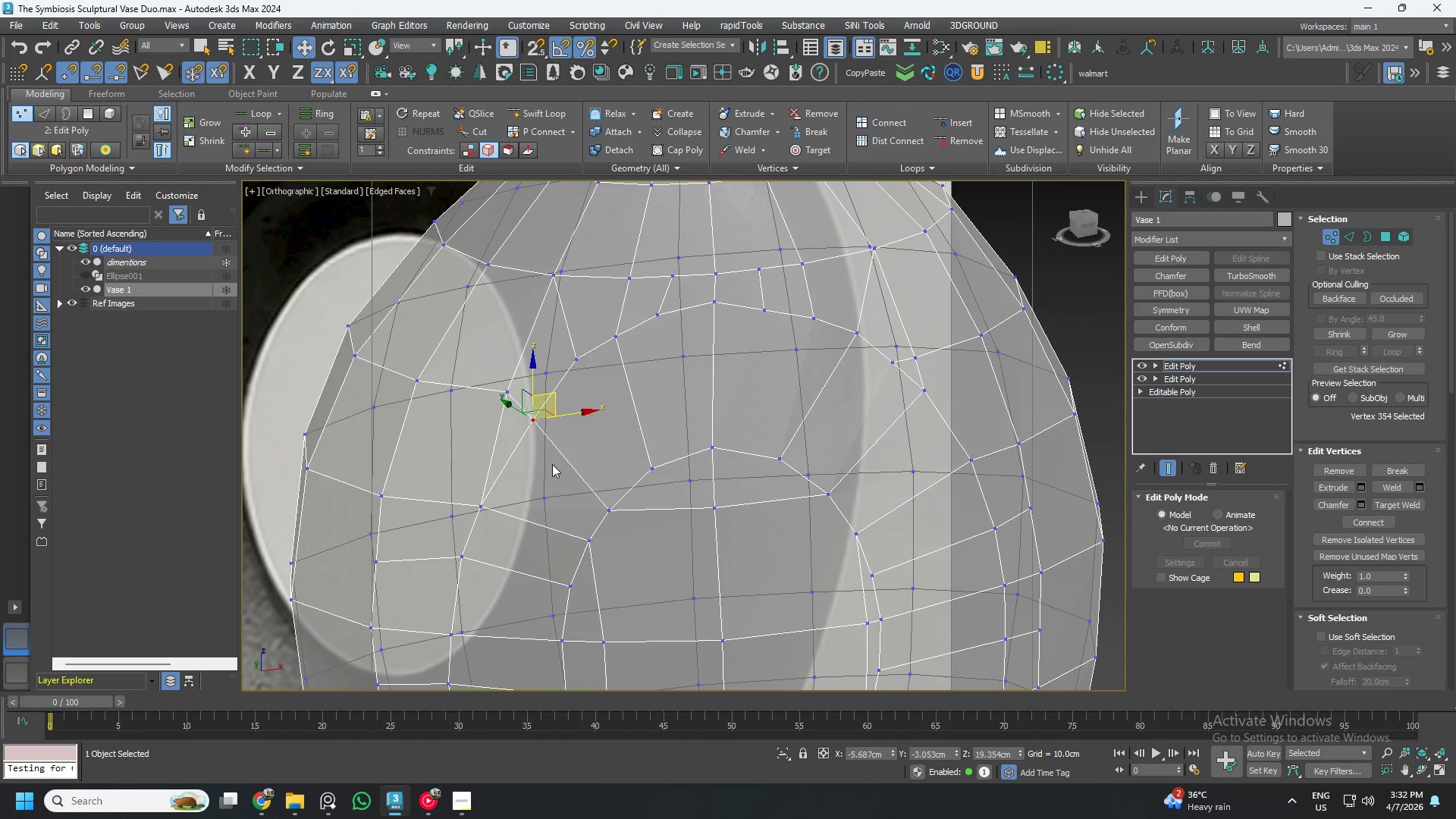 
hold_key(key=AltLeft, duration=1.16)
 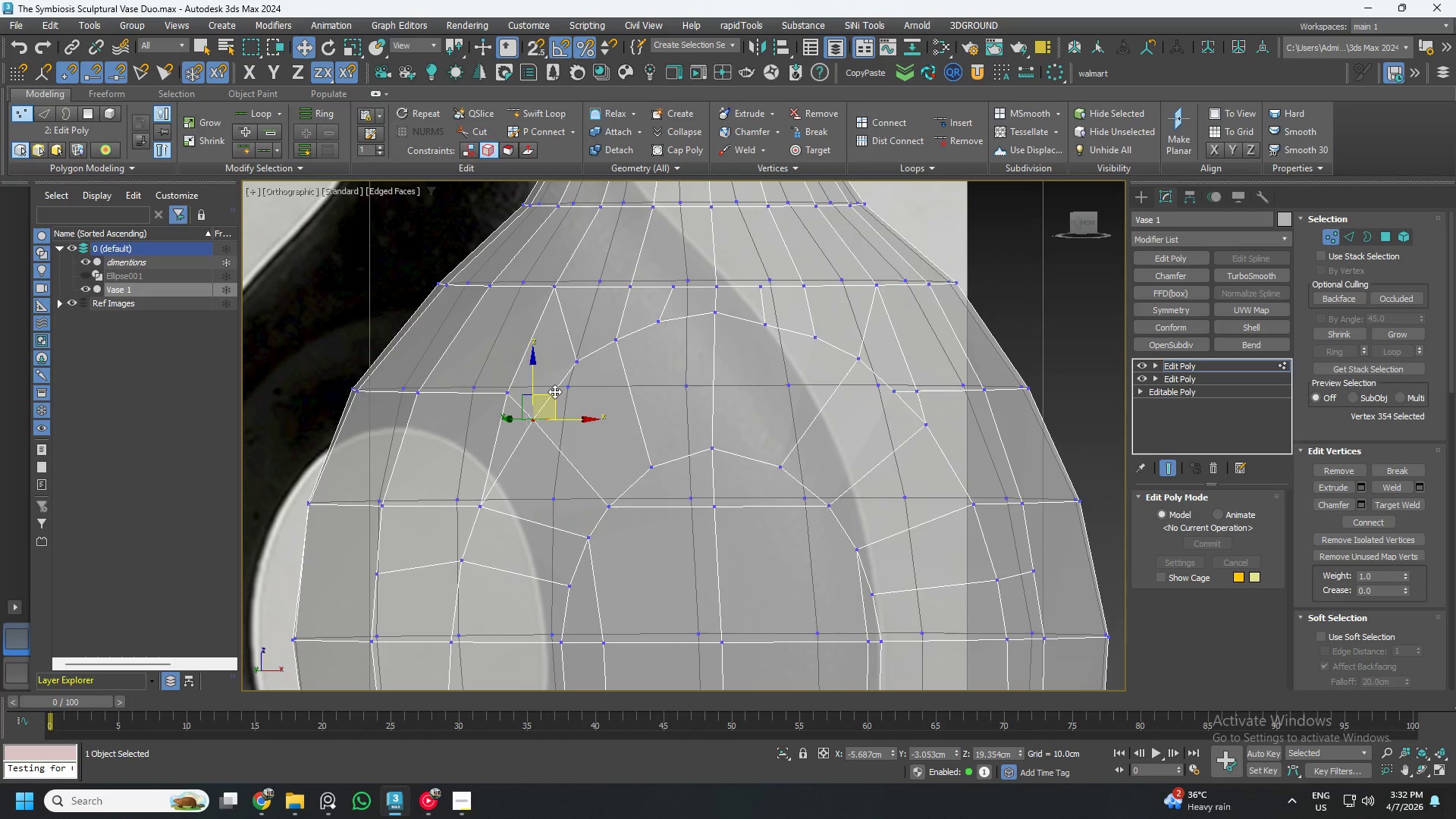 
left_click_drag(start_coordinate=[554, 391], to_coordinate=[561, 384])
 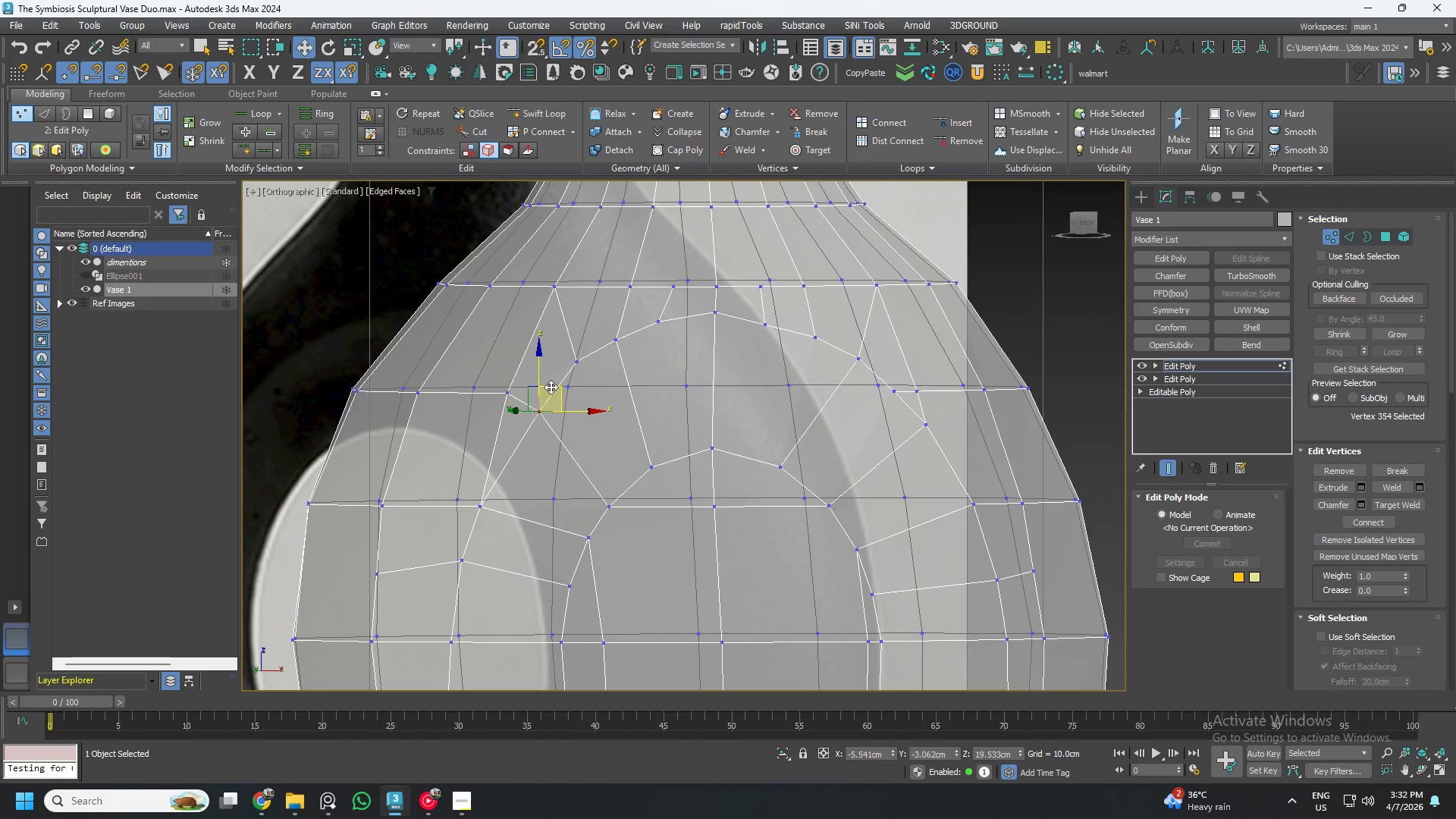 
left_click_drag(start_coordinate=[551, 387], to_coordinate=[546, 382])
 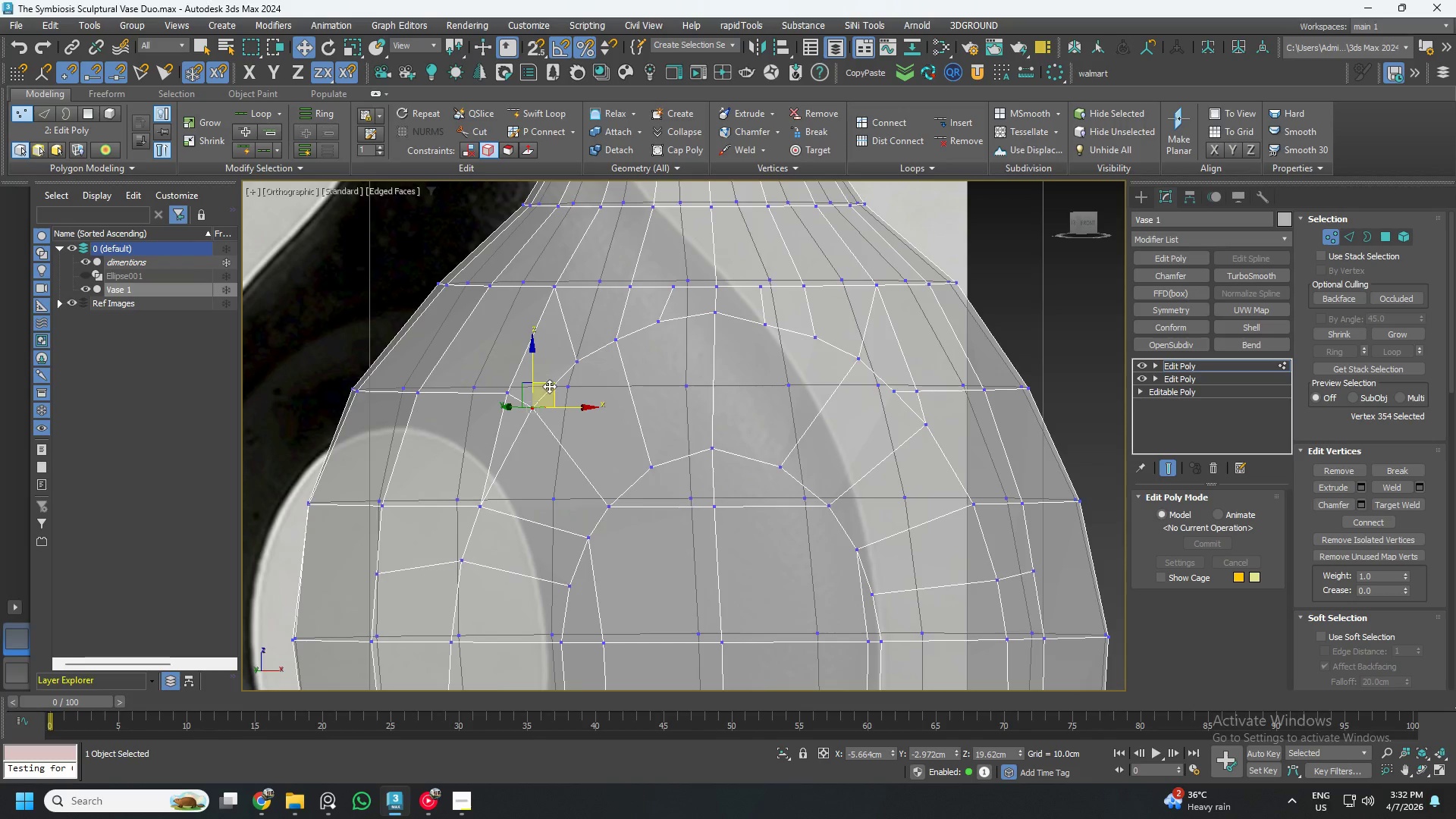 
scroll: coordinate [551, 388], scroll_direction: down, amount: 2.0
 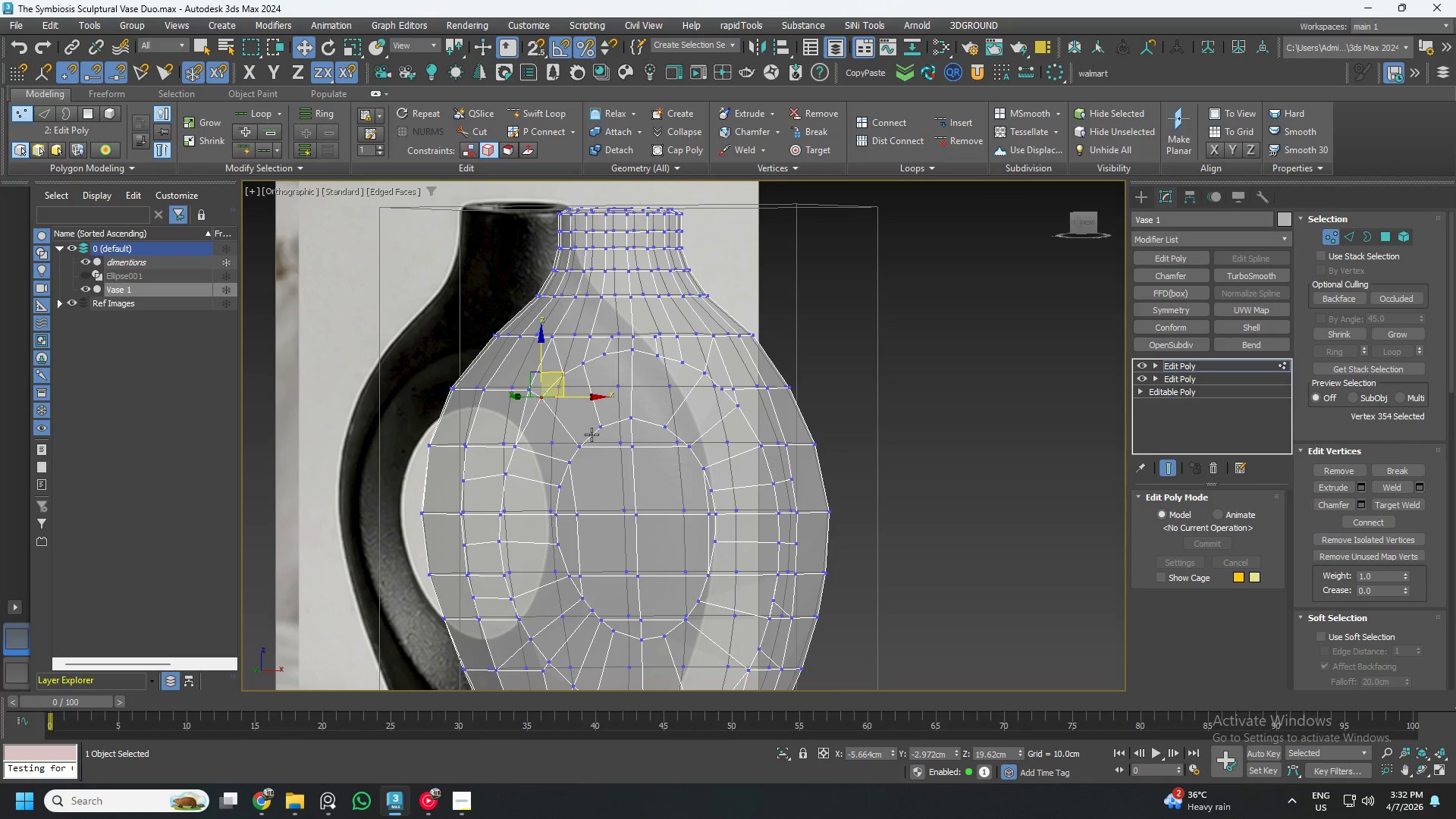 
hold_key(key=AltLeft, duration=1.5)
 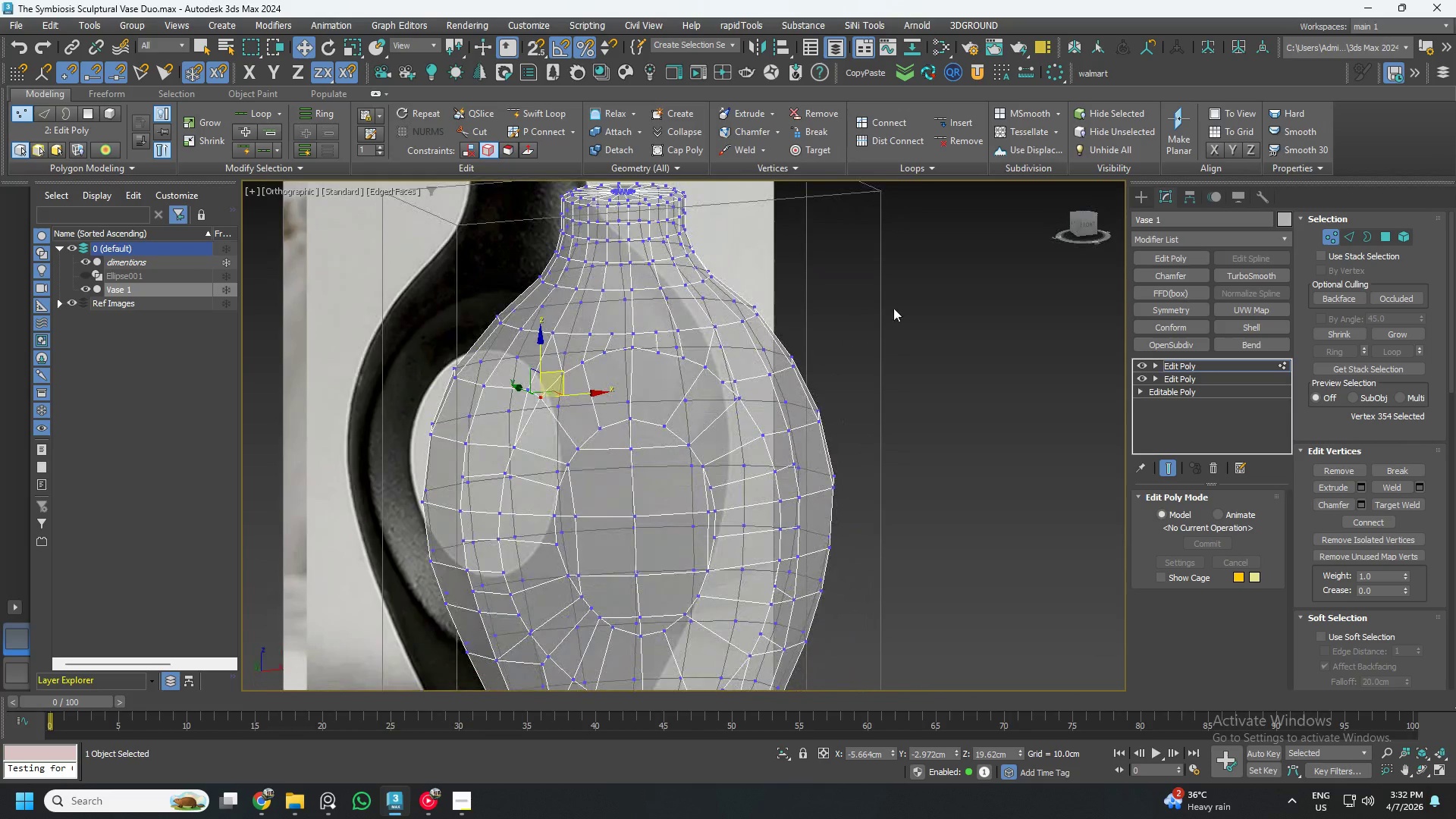 
hold_key(key=AltLeft, duration=0.38)
 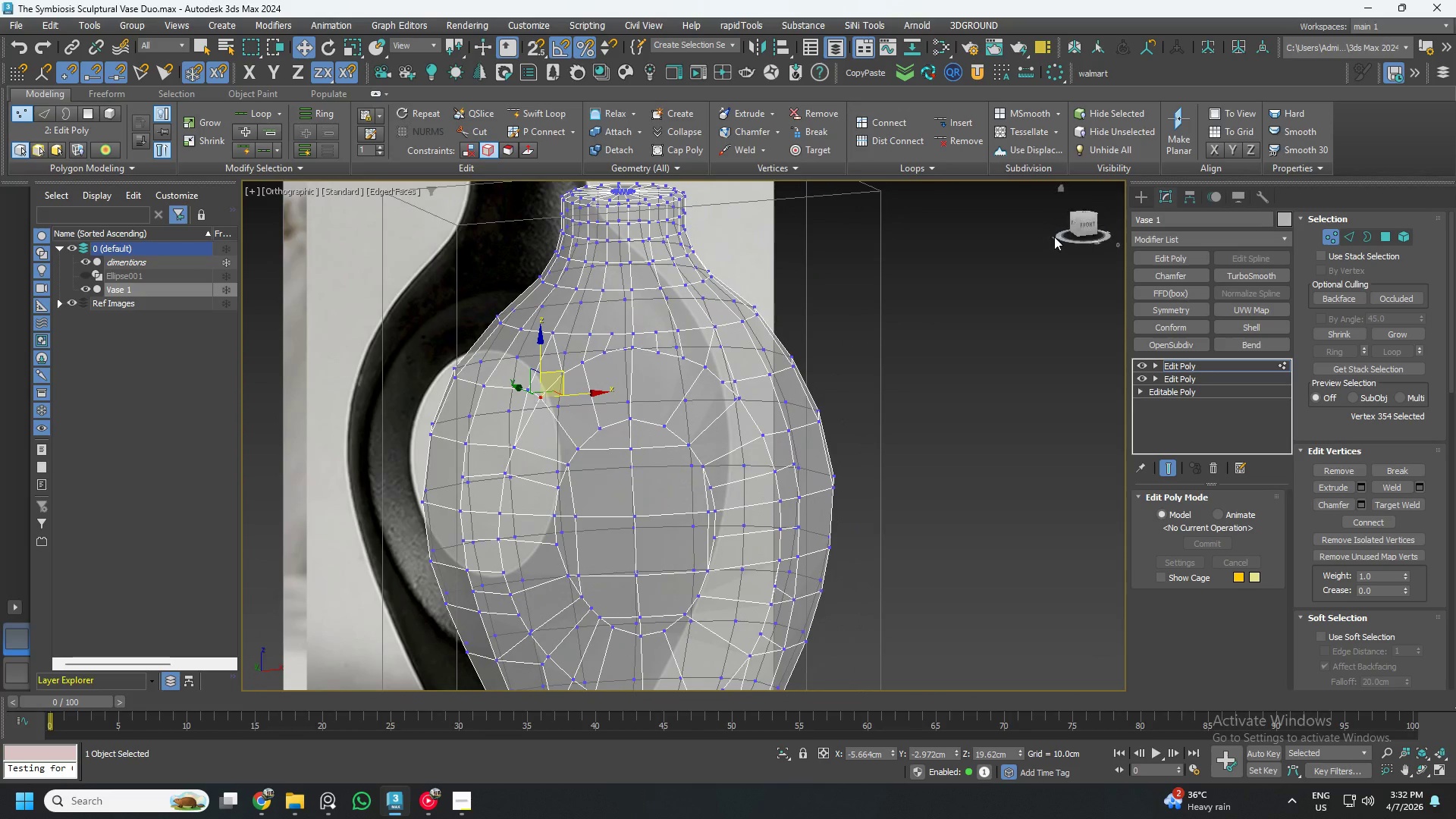 
key(Z)
 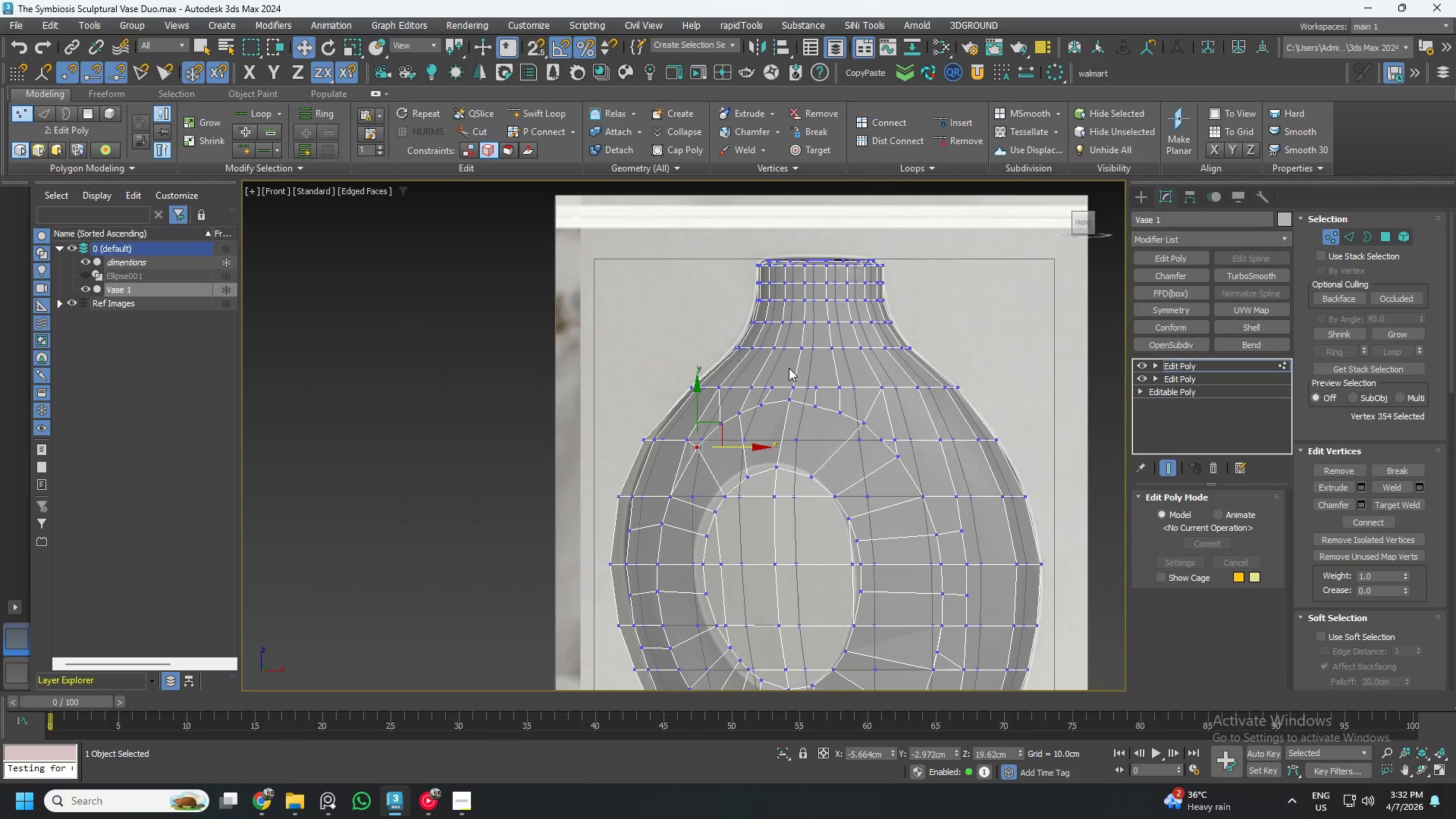 
scroll: coordinate [783, 483], scroll_direction: up, amount: 1.0
 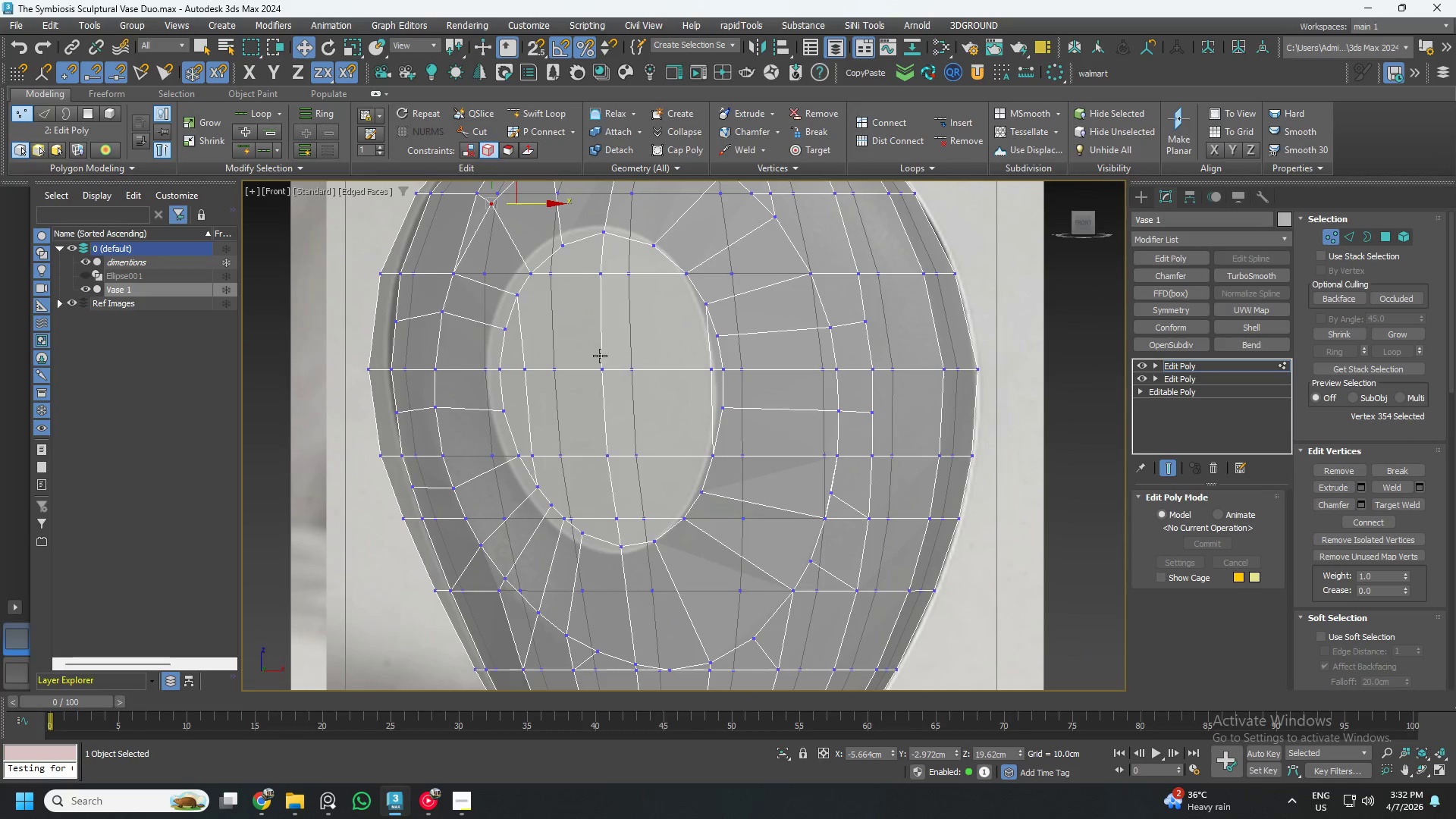 
scroll: coordinate [600, 356], scroll_direction: down, amount: 1.0
 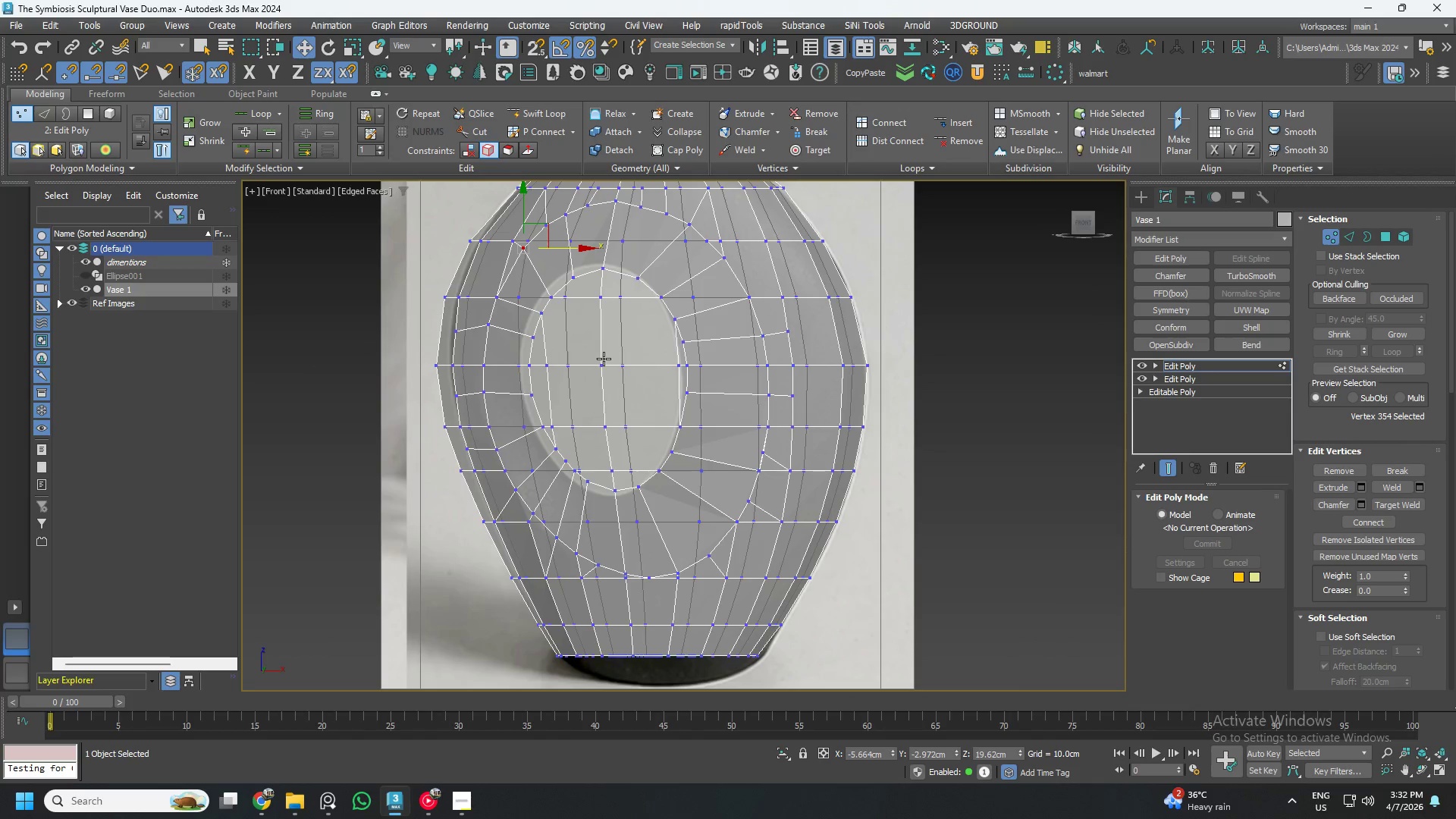 
scroll: coordinate [648, 315], scroll_direction: up, amount: 2.0
 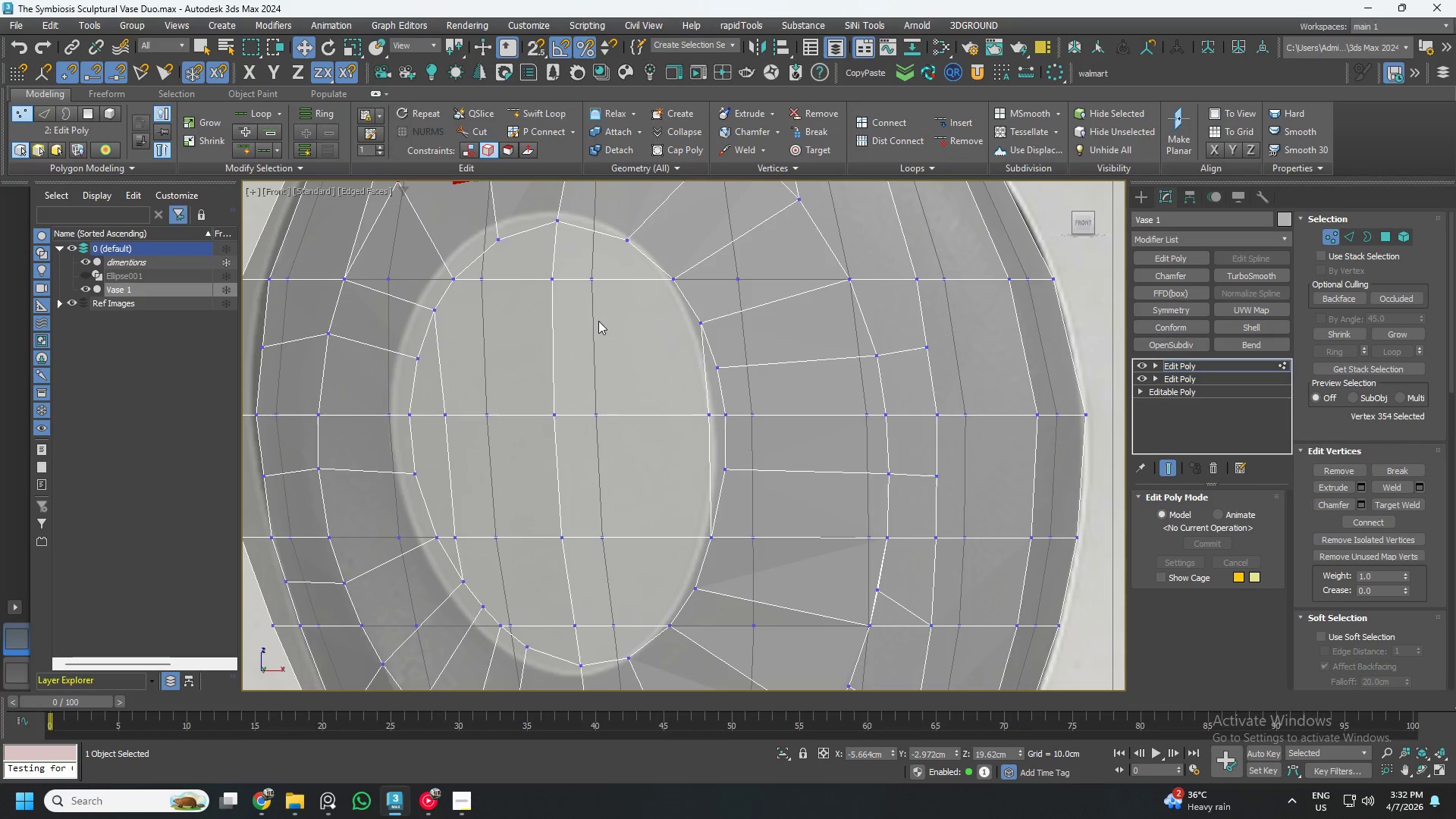 
key(2)
 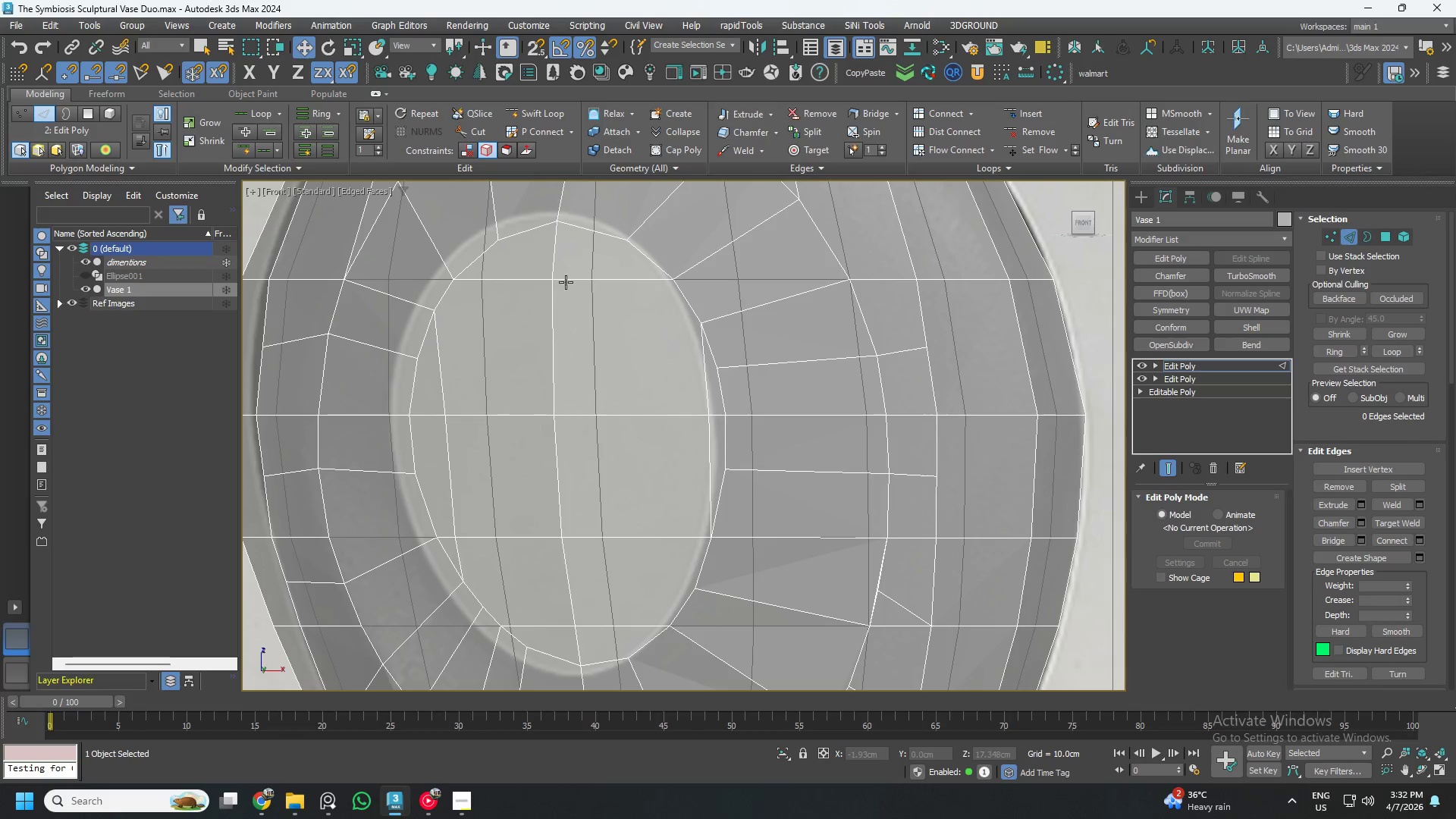 
left_click([569, 281])
 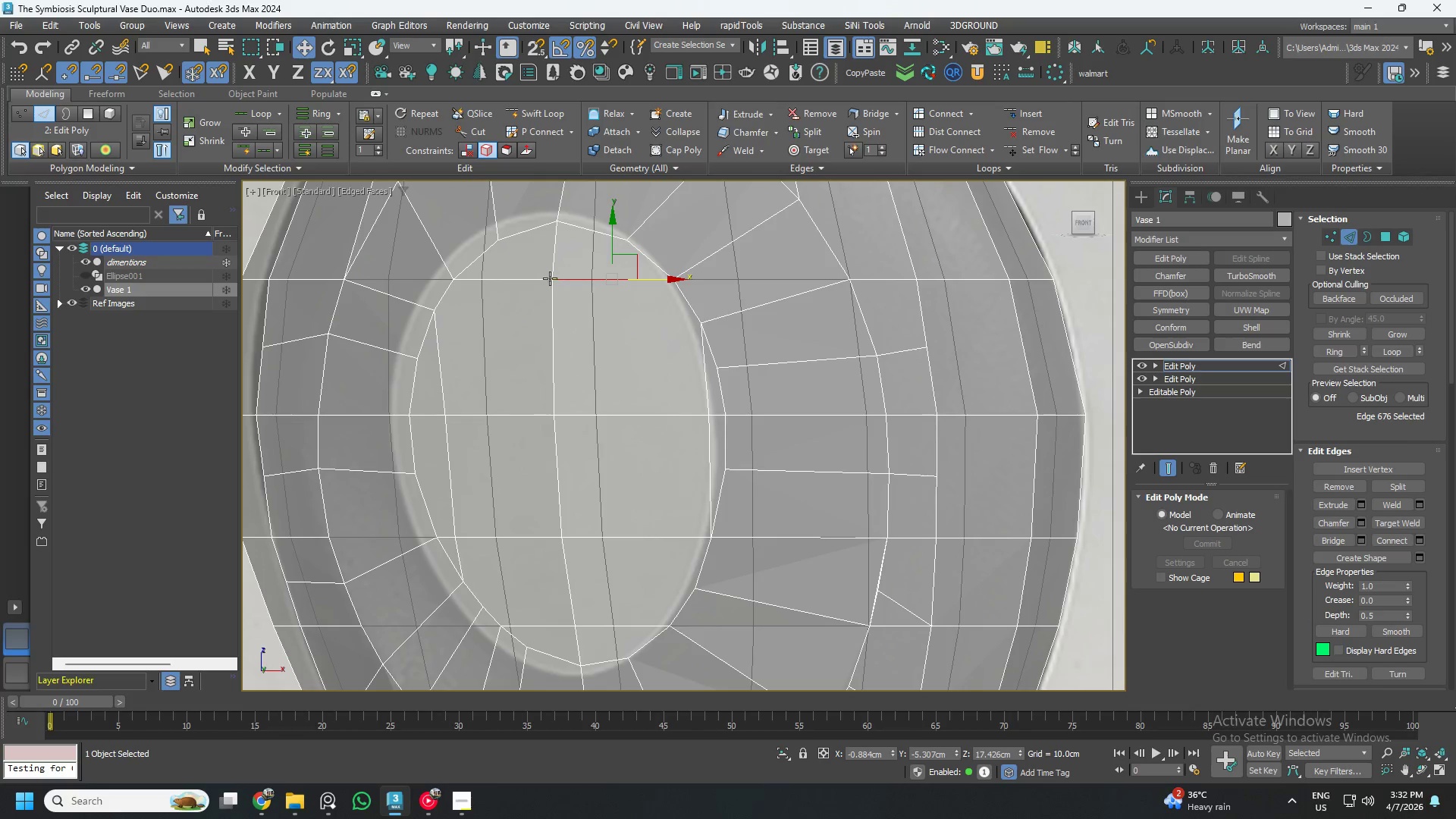 
key(Control+ControlLeft)
 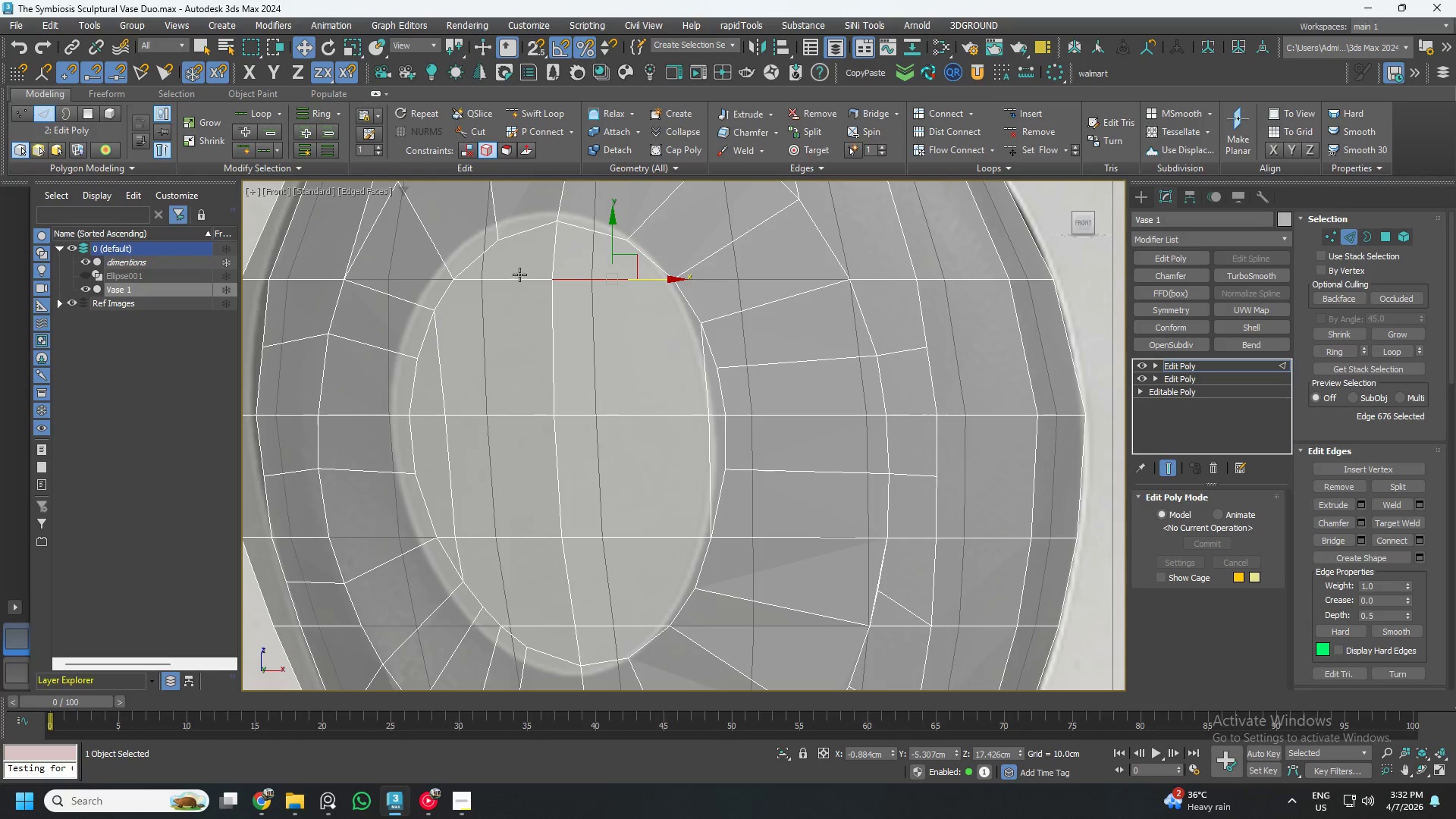 
hold_key(key=ControlLeft, duration=1.5)
left_click([519, 275])
 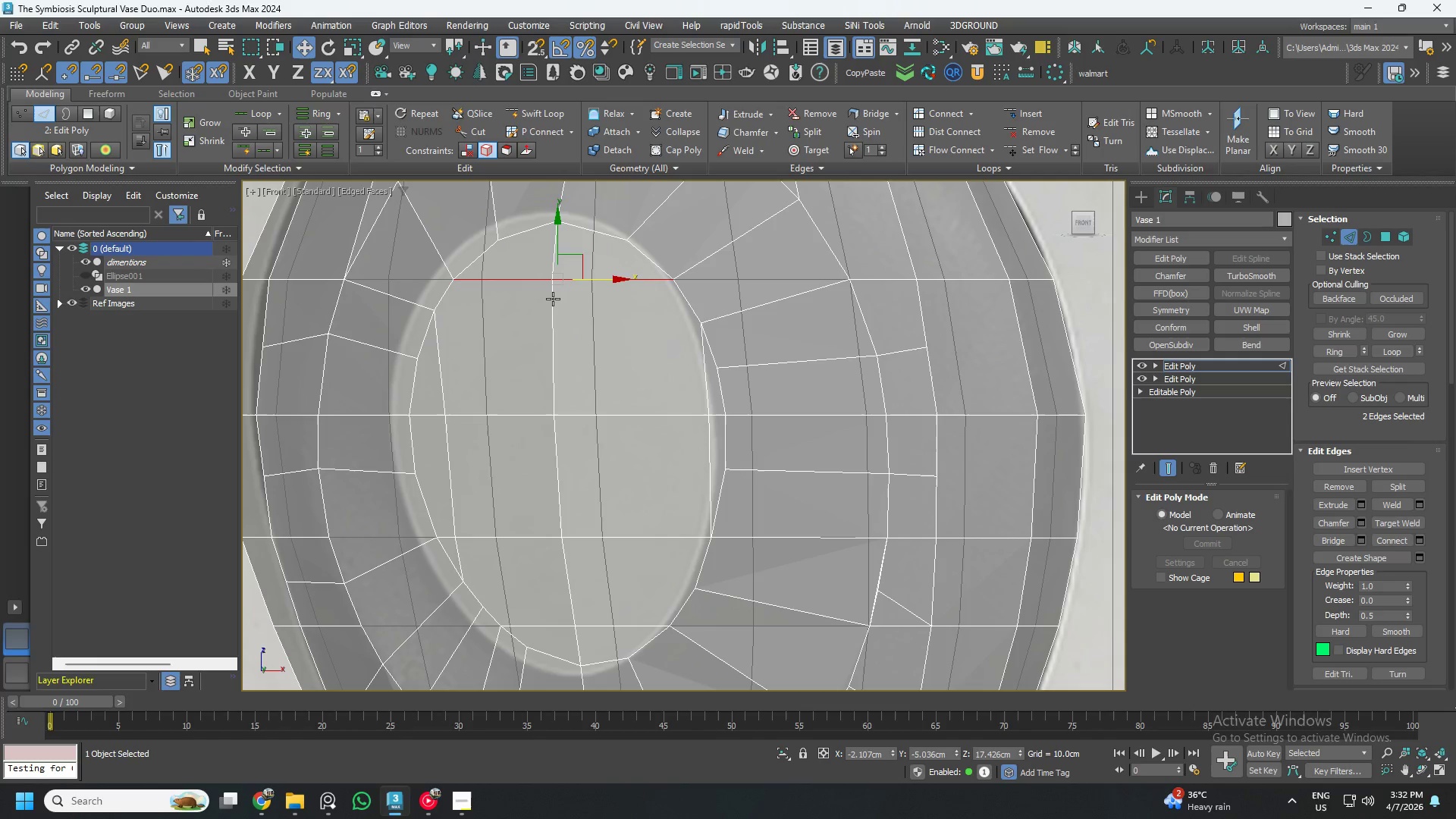 
left_click([557, 301])
 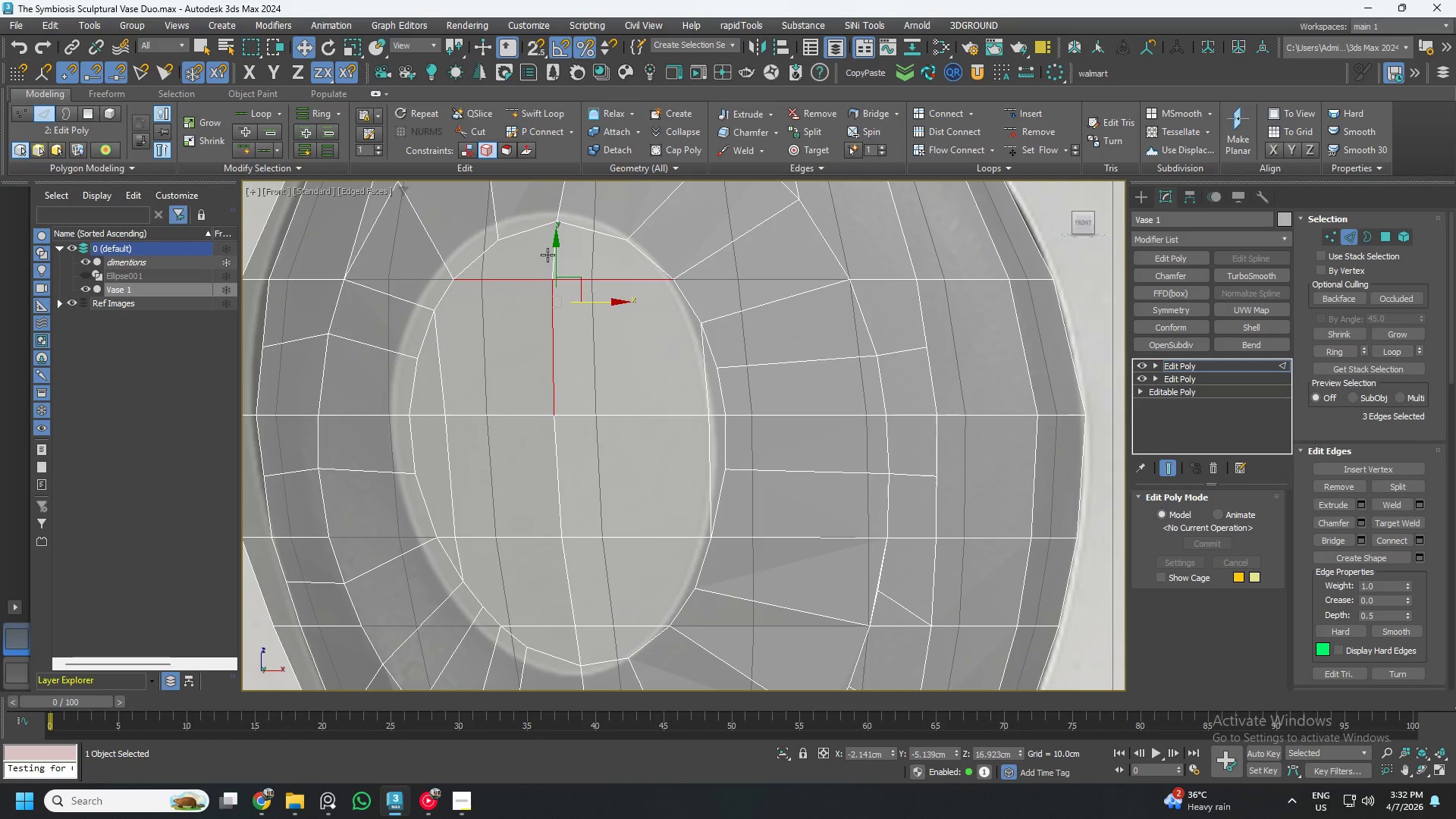 
left_click([550, 251])
 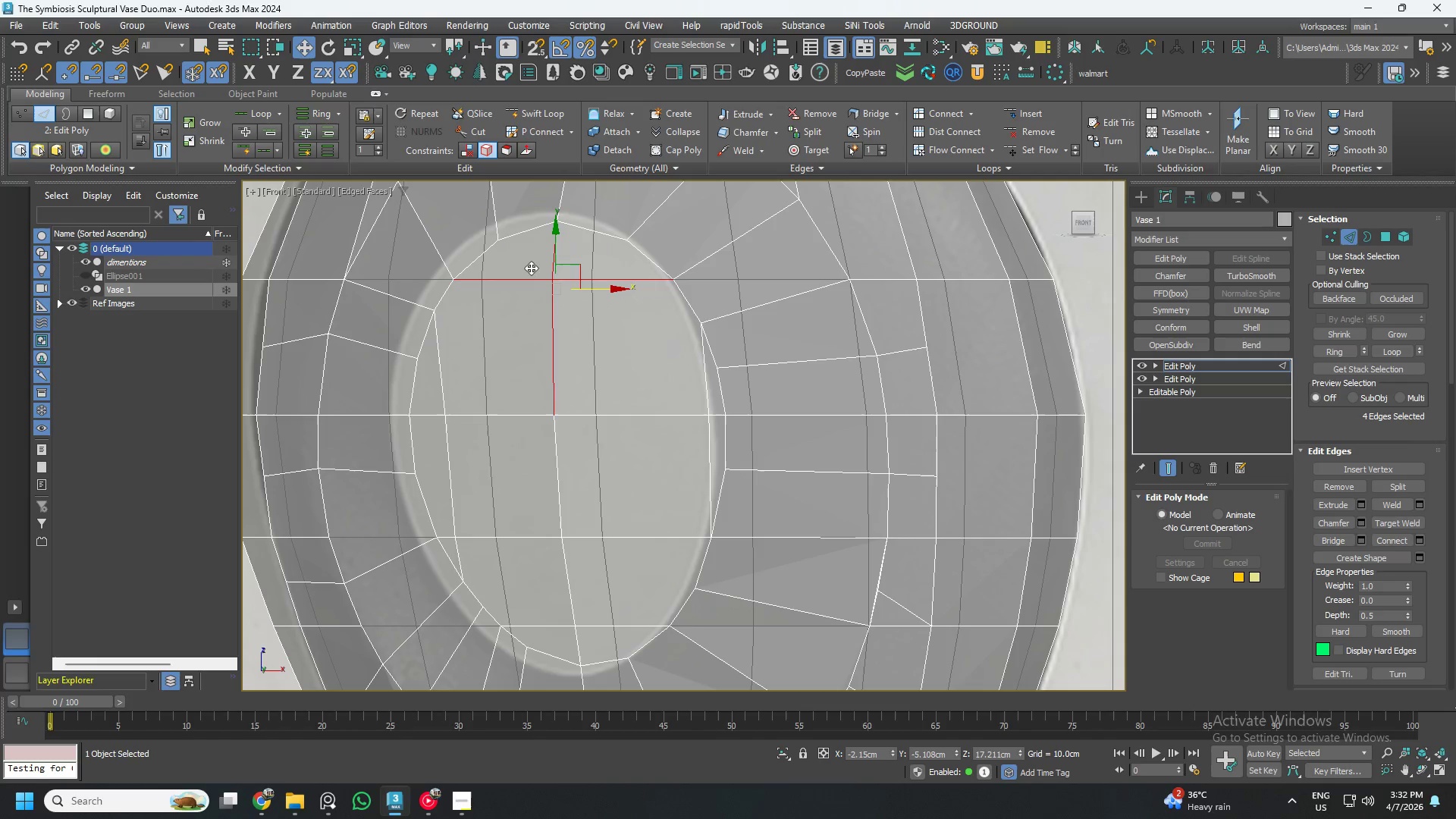 
hold_key(key=ControlLeft, duration=1.5)
left_click([445, 372])
 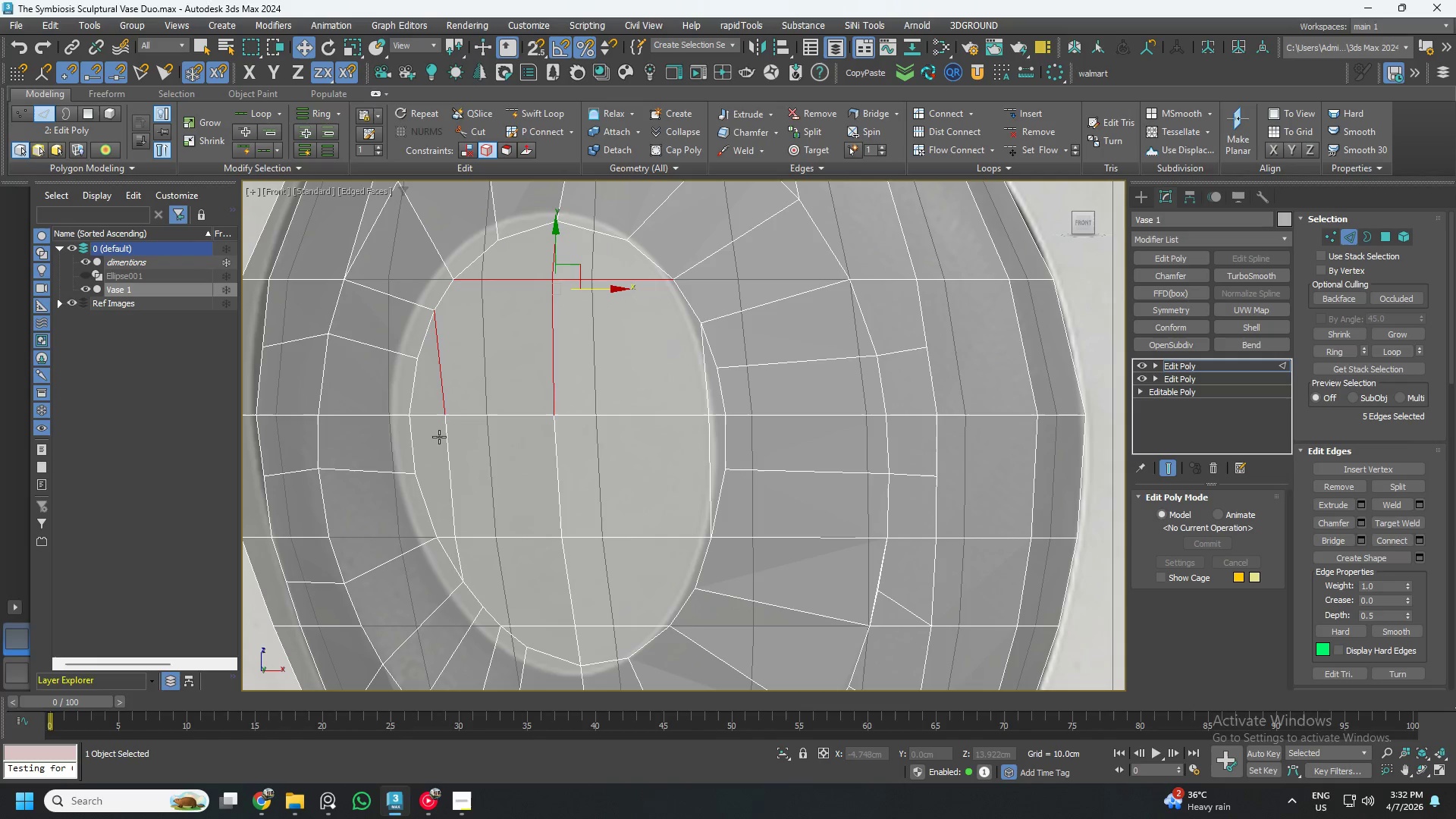 
left_click([439, 437])
 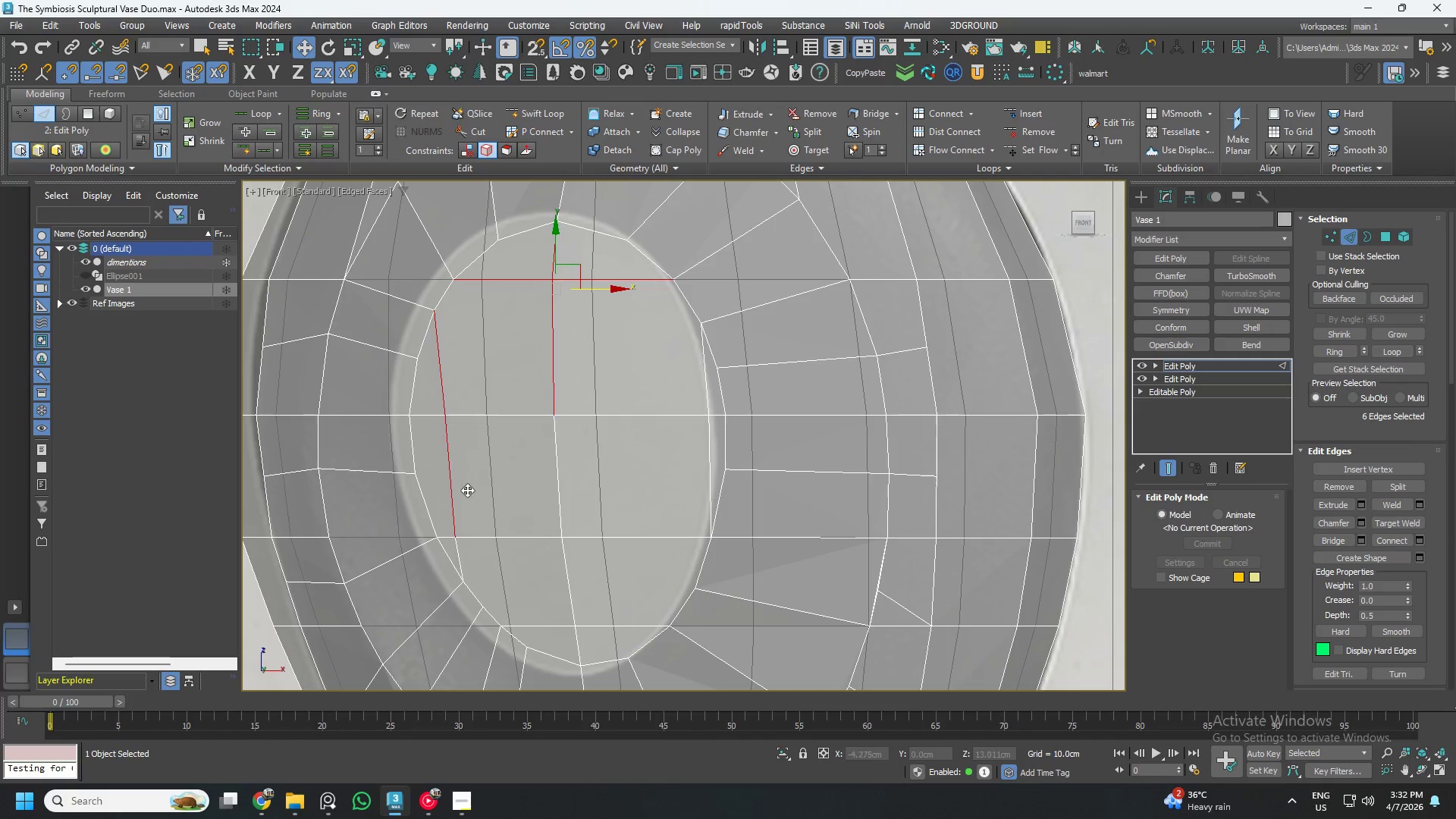 
hold_key(key=ControlLeft, duration=1.5)
left_click([506, 545])
 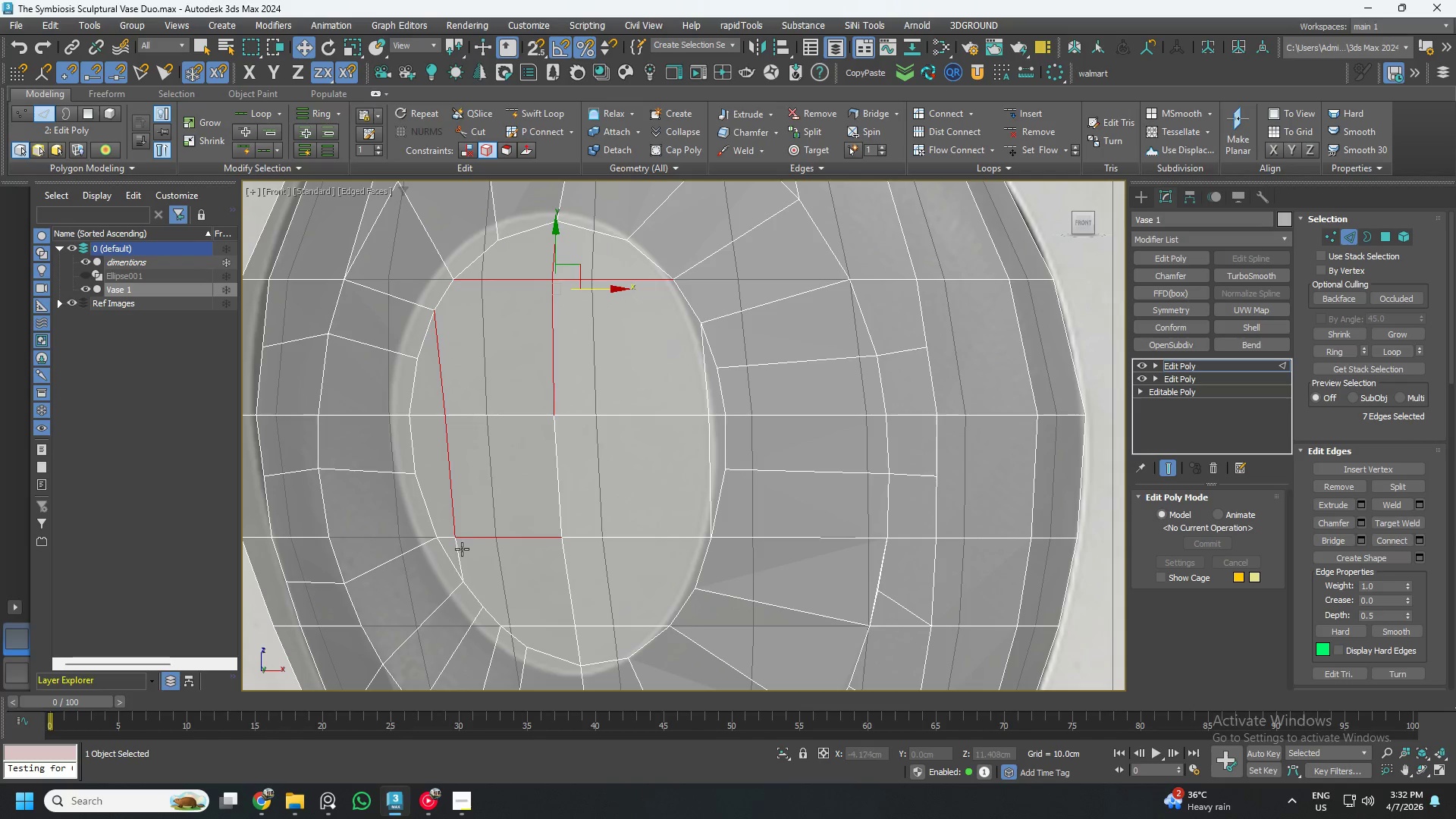 
left_click([458, 549])
 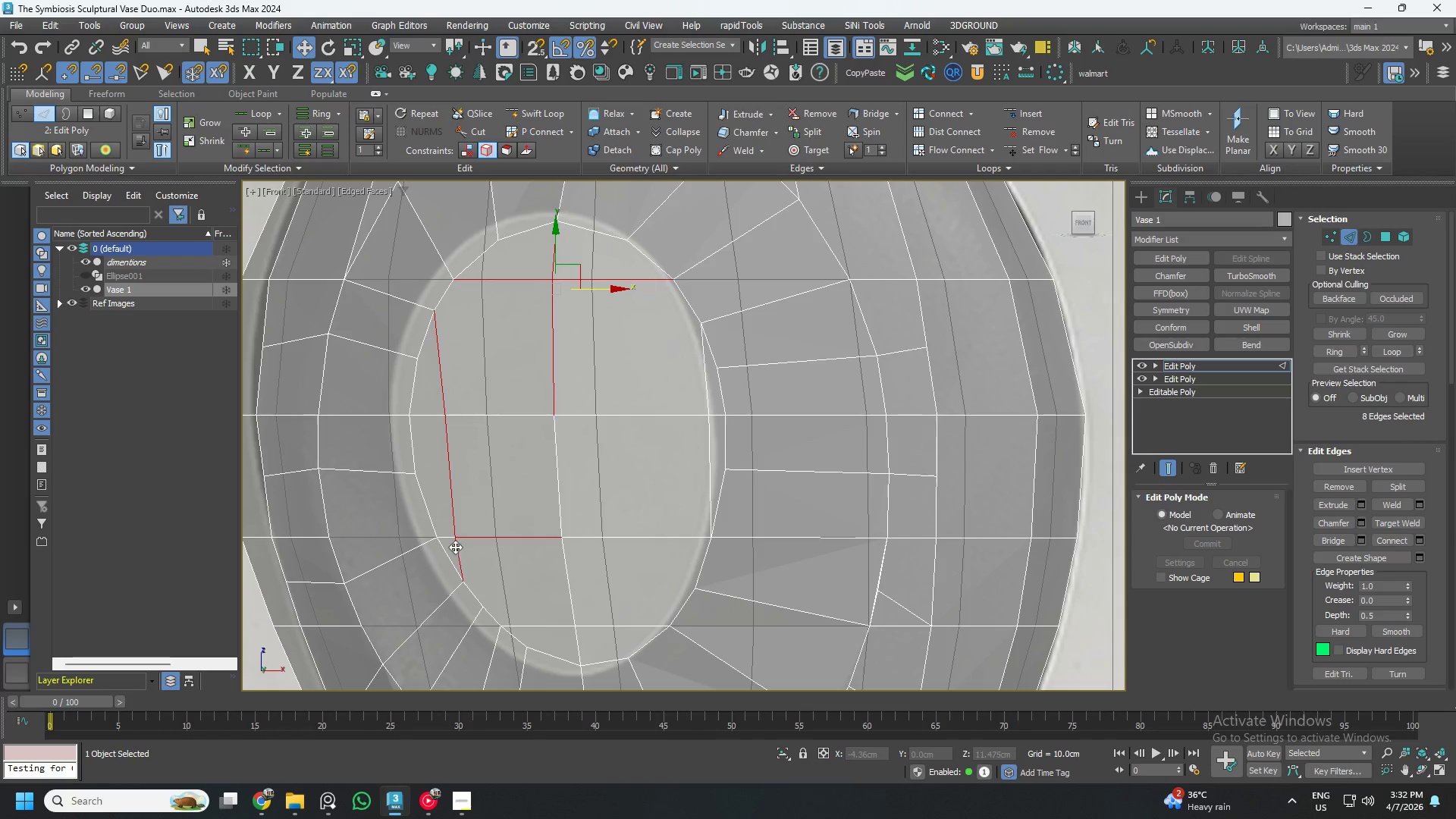 
hold_key(key=ControlLeft, duration=1.52)
left_click([445, 535])
 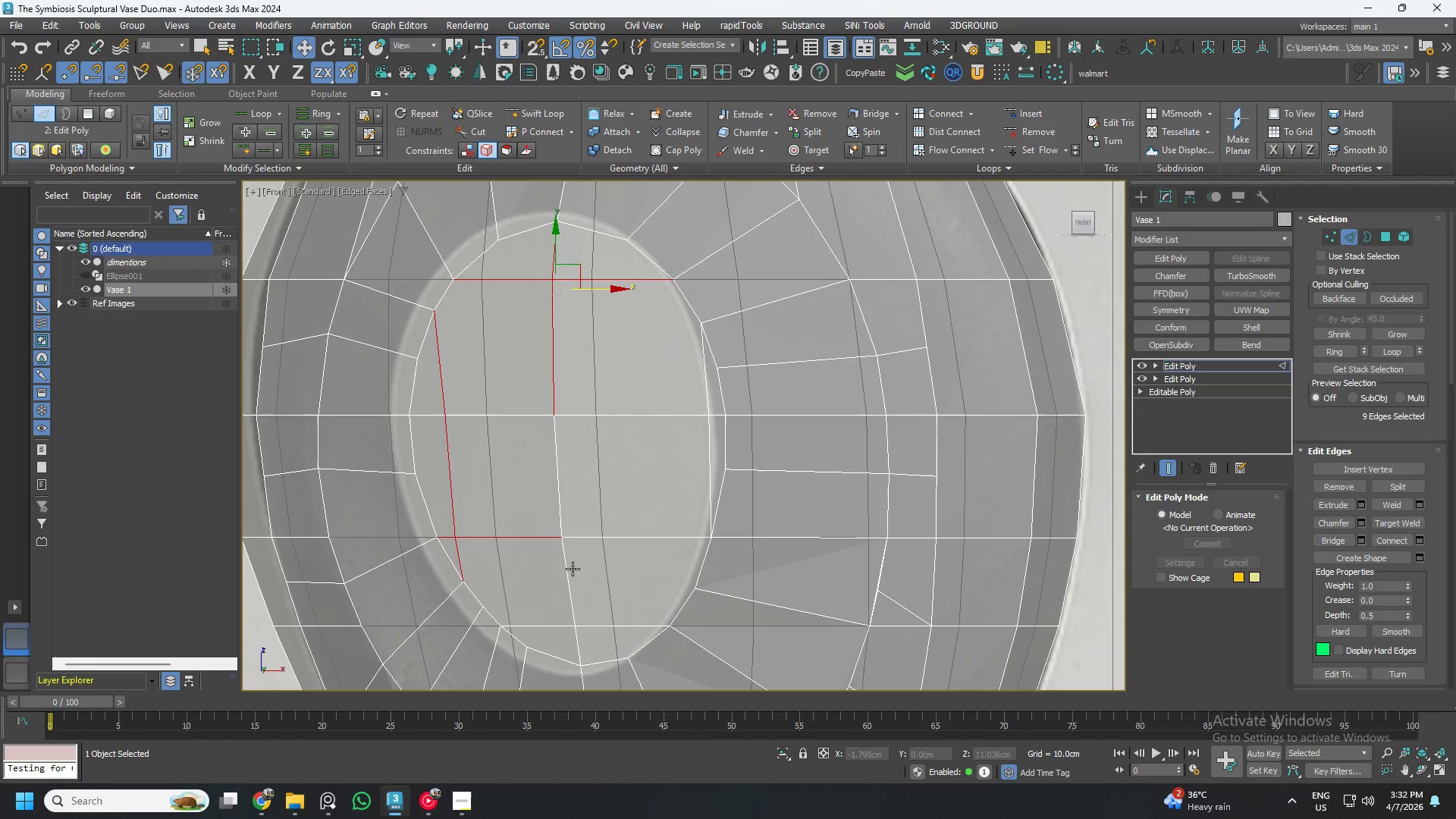 
left_click([573, 572])
 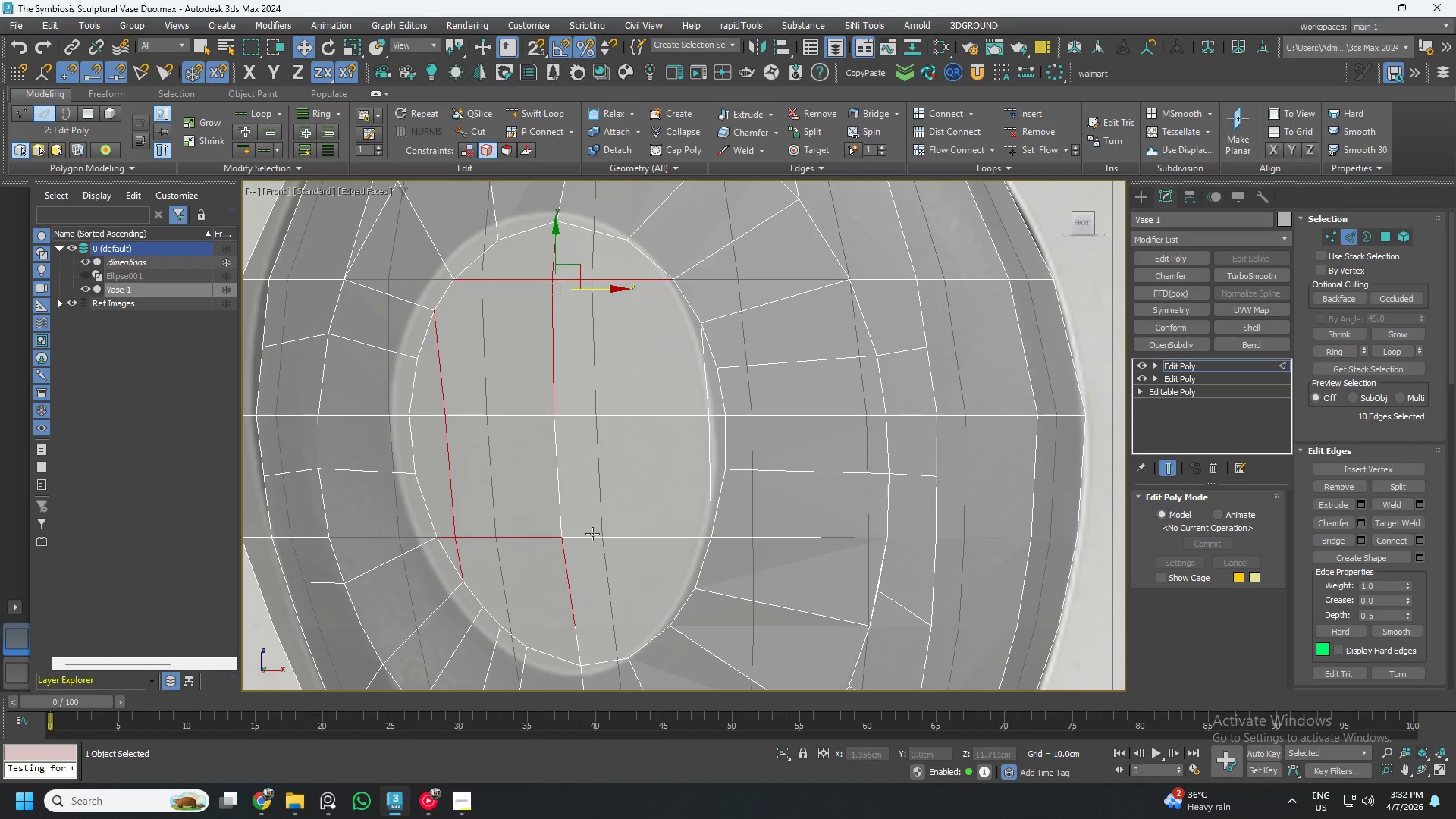 
double_click([593, 530])
 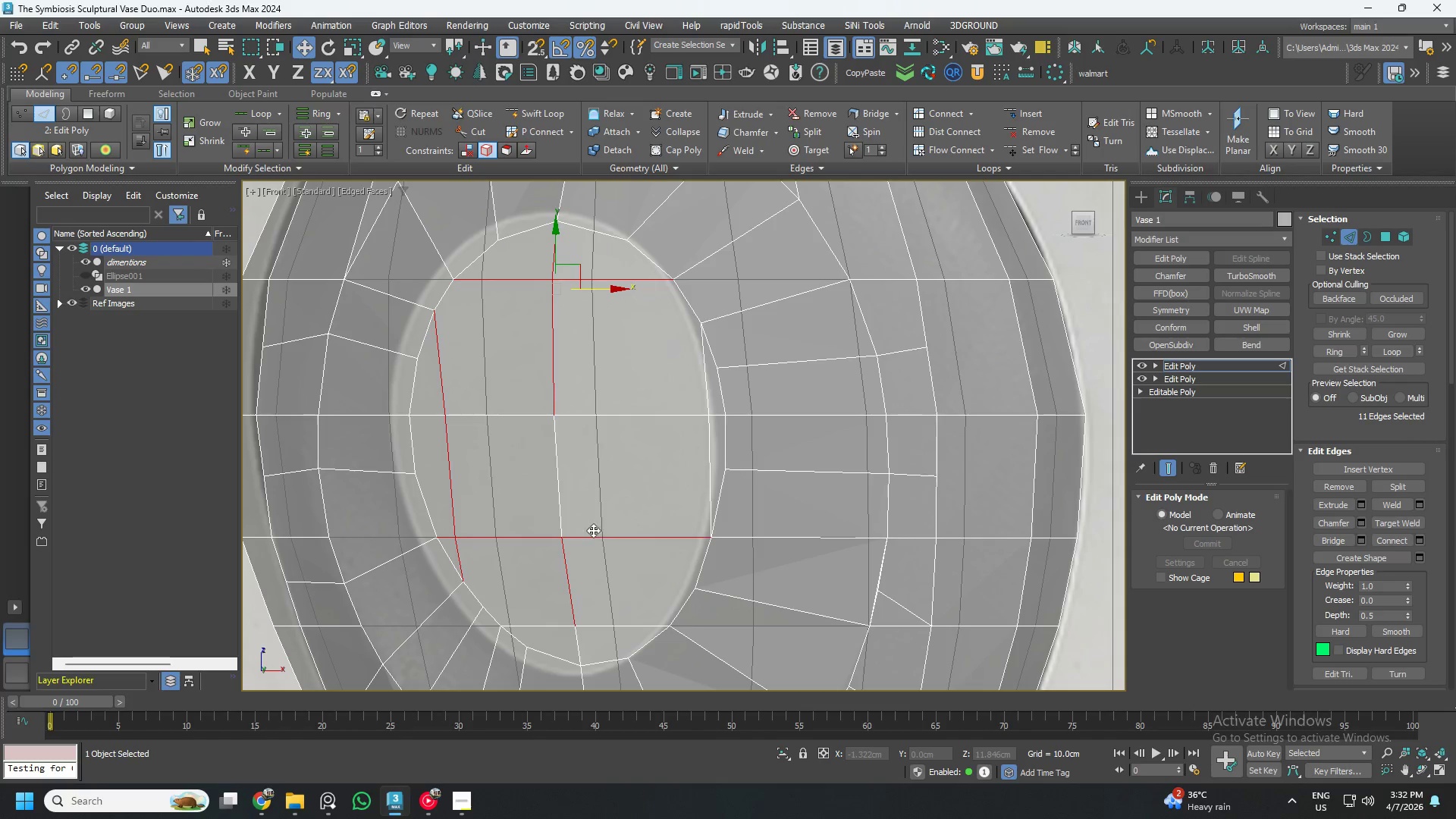 
hold_key(key=ControlLeft, duration=1.5)
left_click([530, 418])
 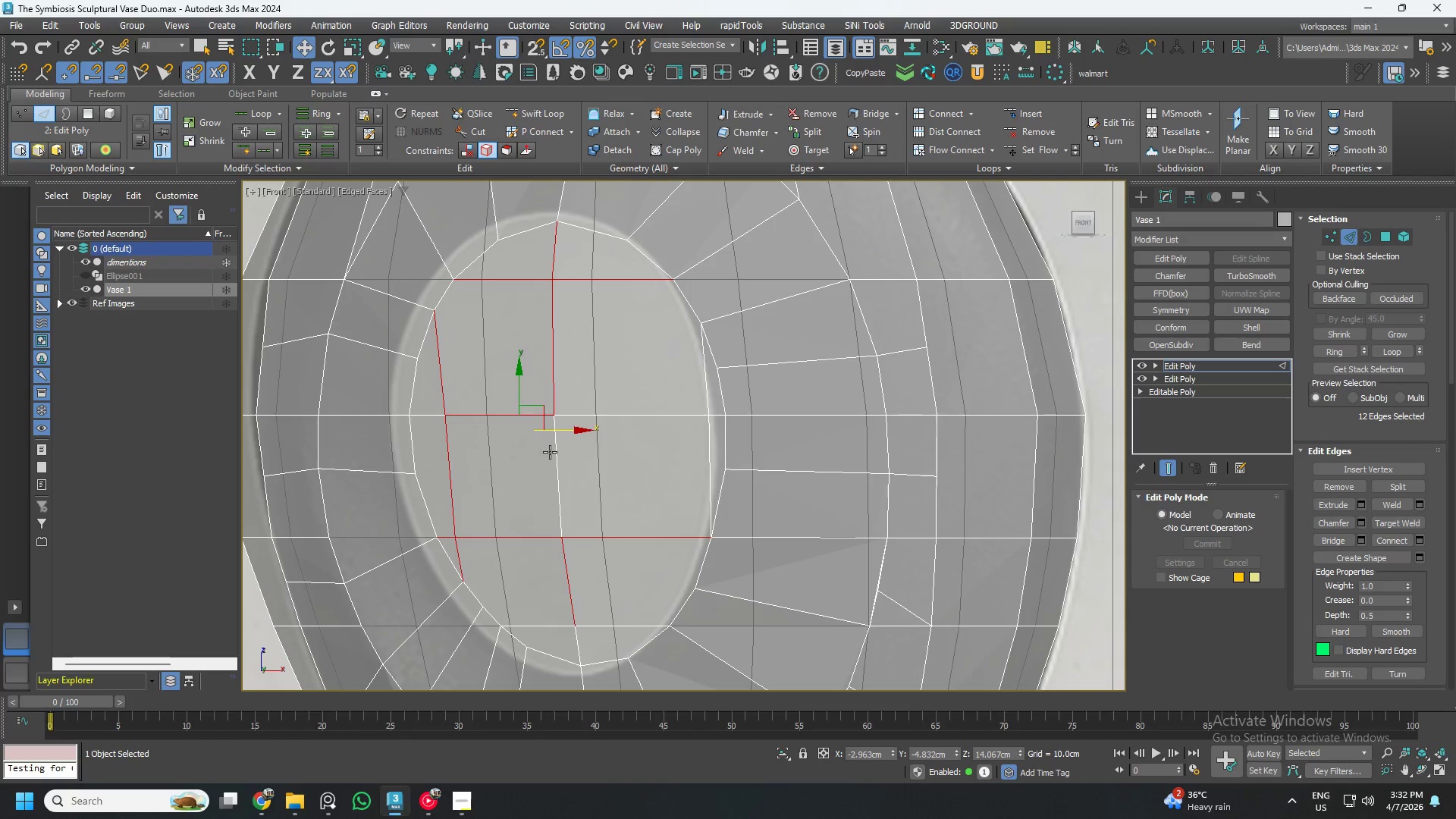 
hold_key(key=ControlLeft, duration=1.51)
left_click([550, 452])
 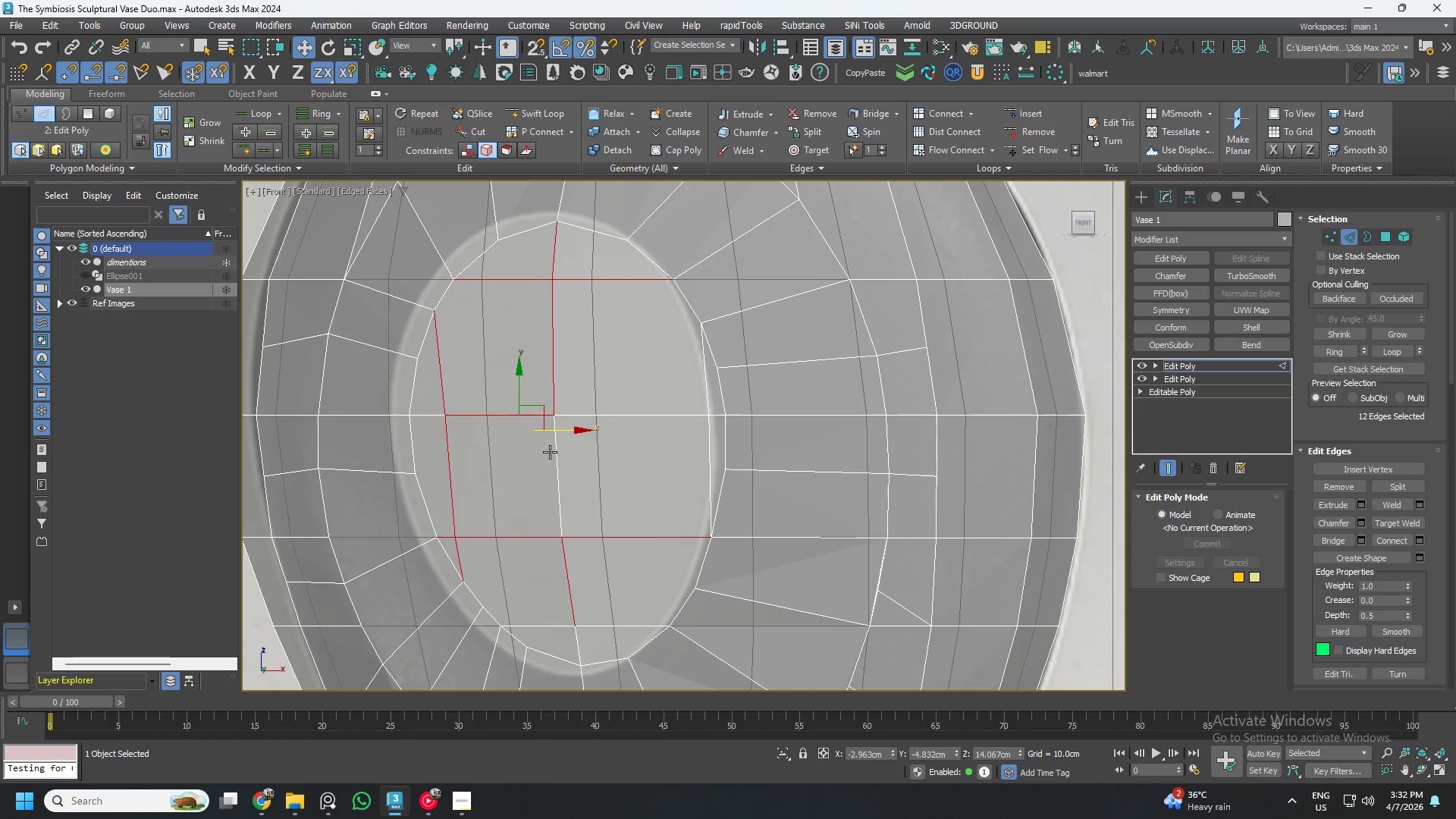 
left_click([588, 418])
 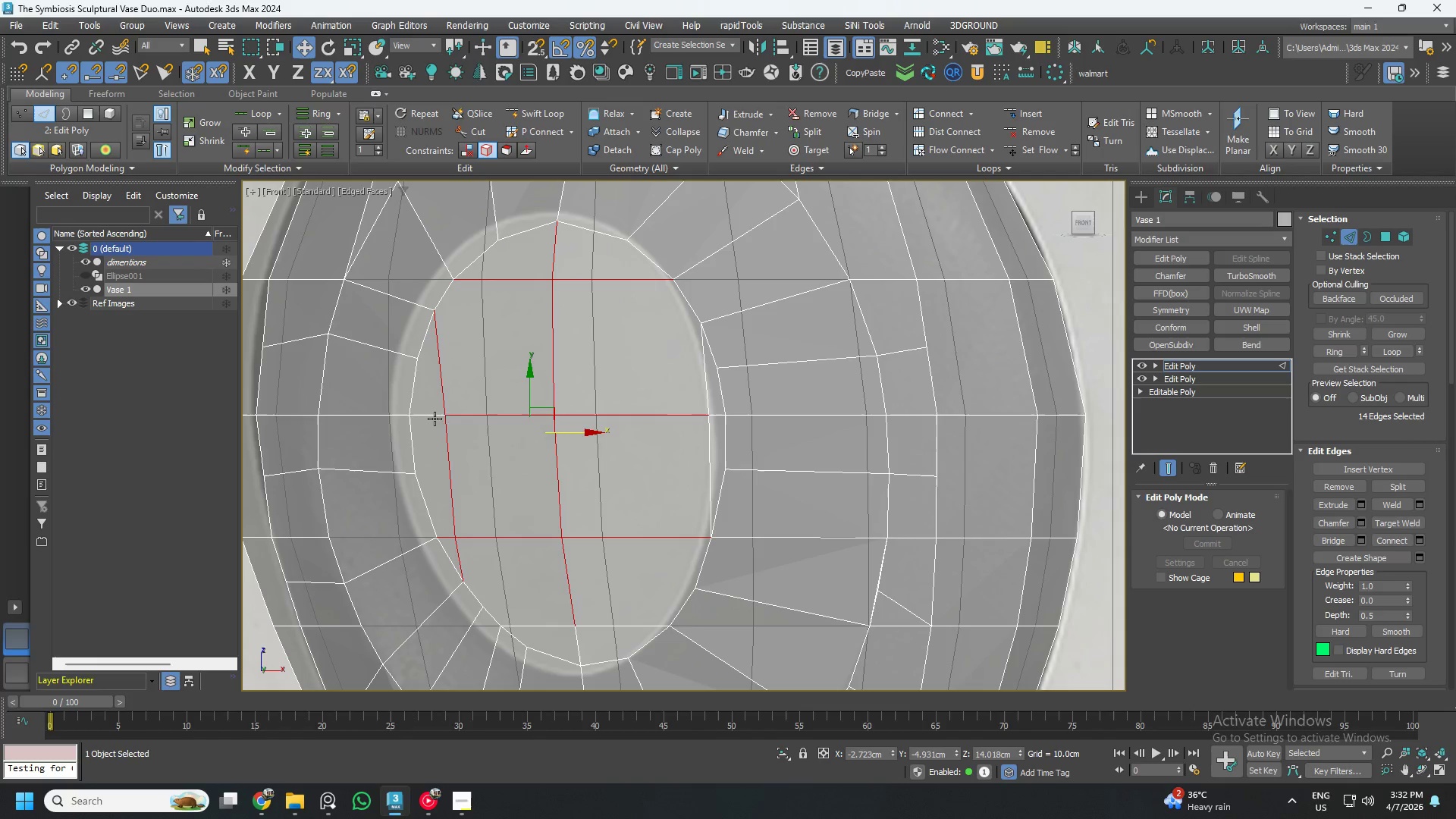 
left_click([425, 419])
 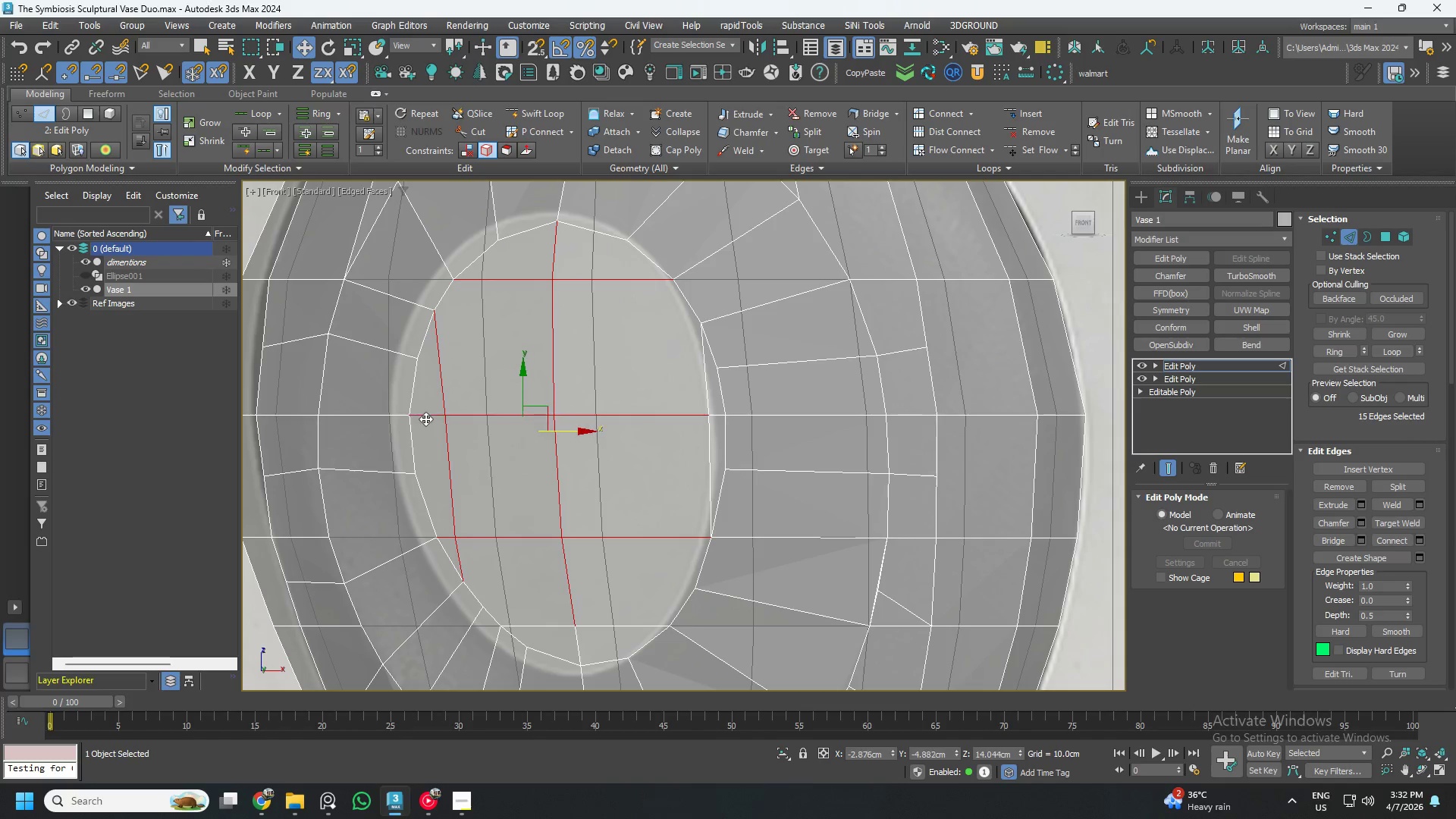 
hold_key(key=ControlLeft, duration=1.5)
left_click([702, 357])
 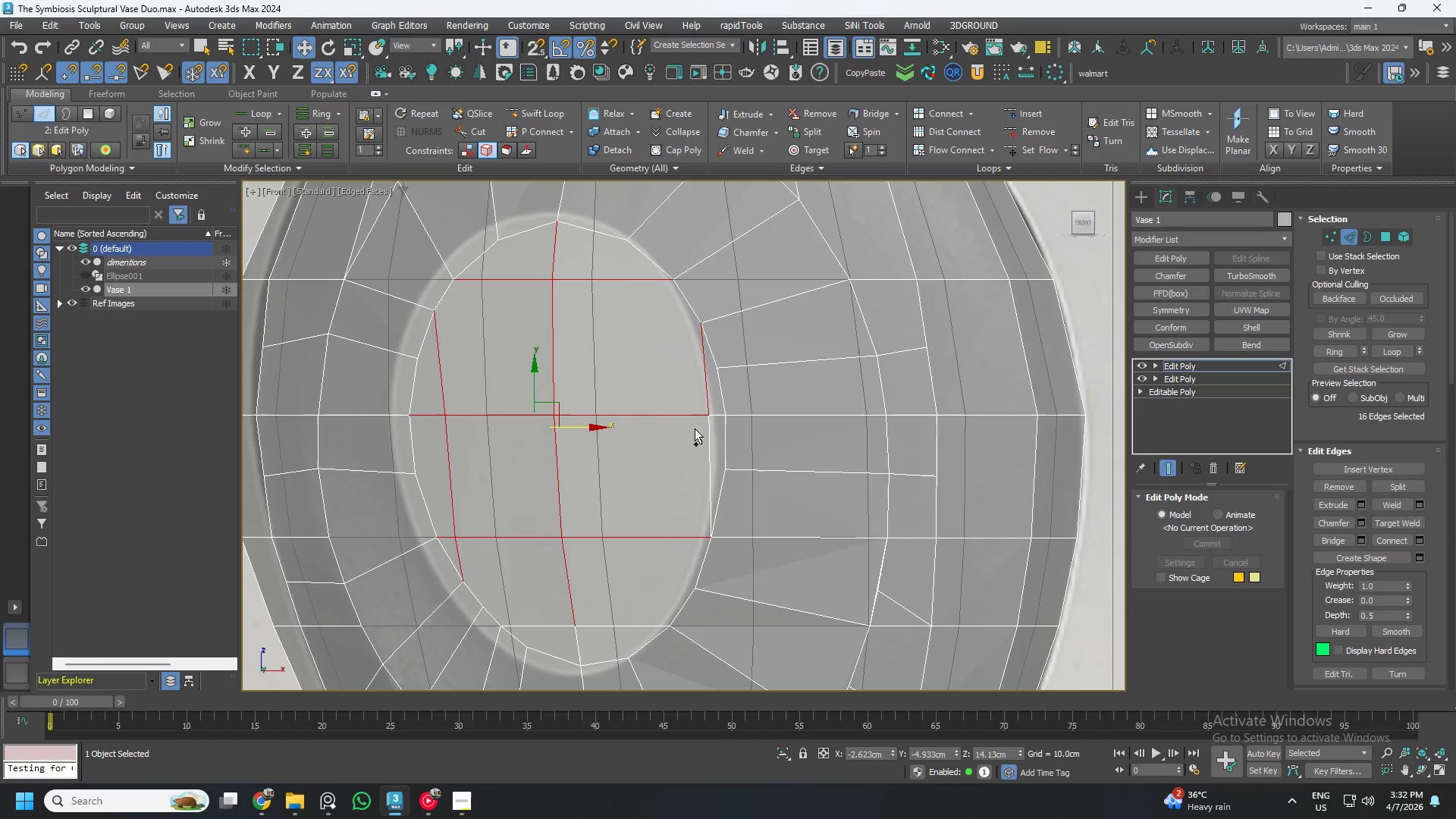 
hold_key(key=ControlLeft, duration=1.5)
left_click([702, 442])
 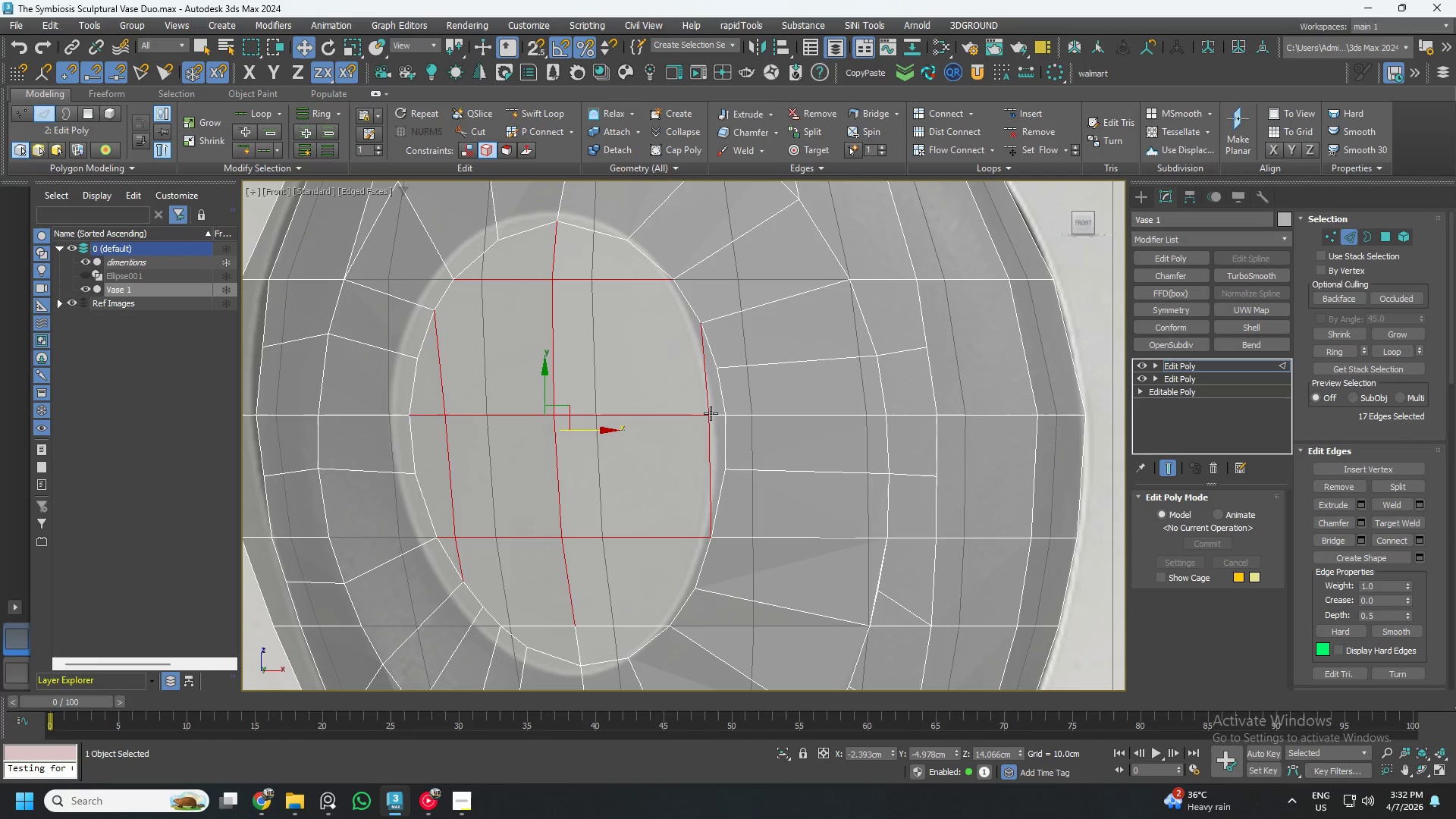 
left_click([712, 413])
 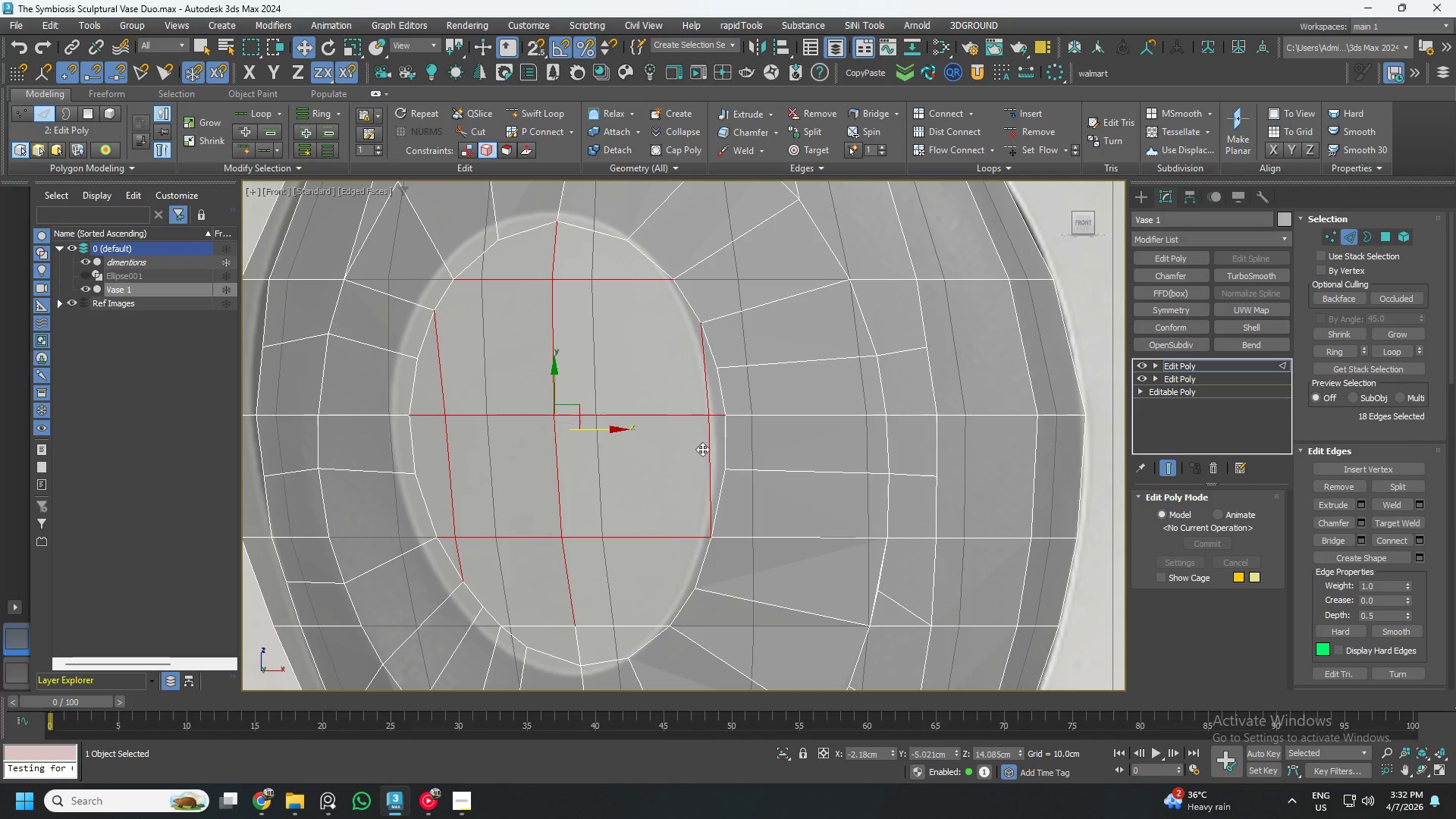 
hold_key(key=ControlLeft, duration=1.52)
left_click([582, 636])
 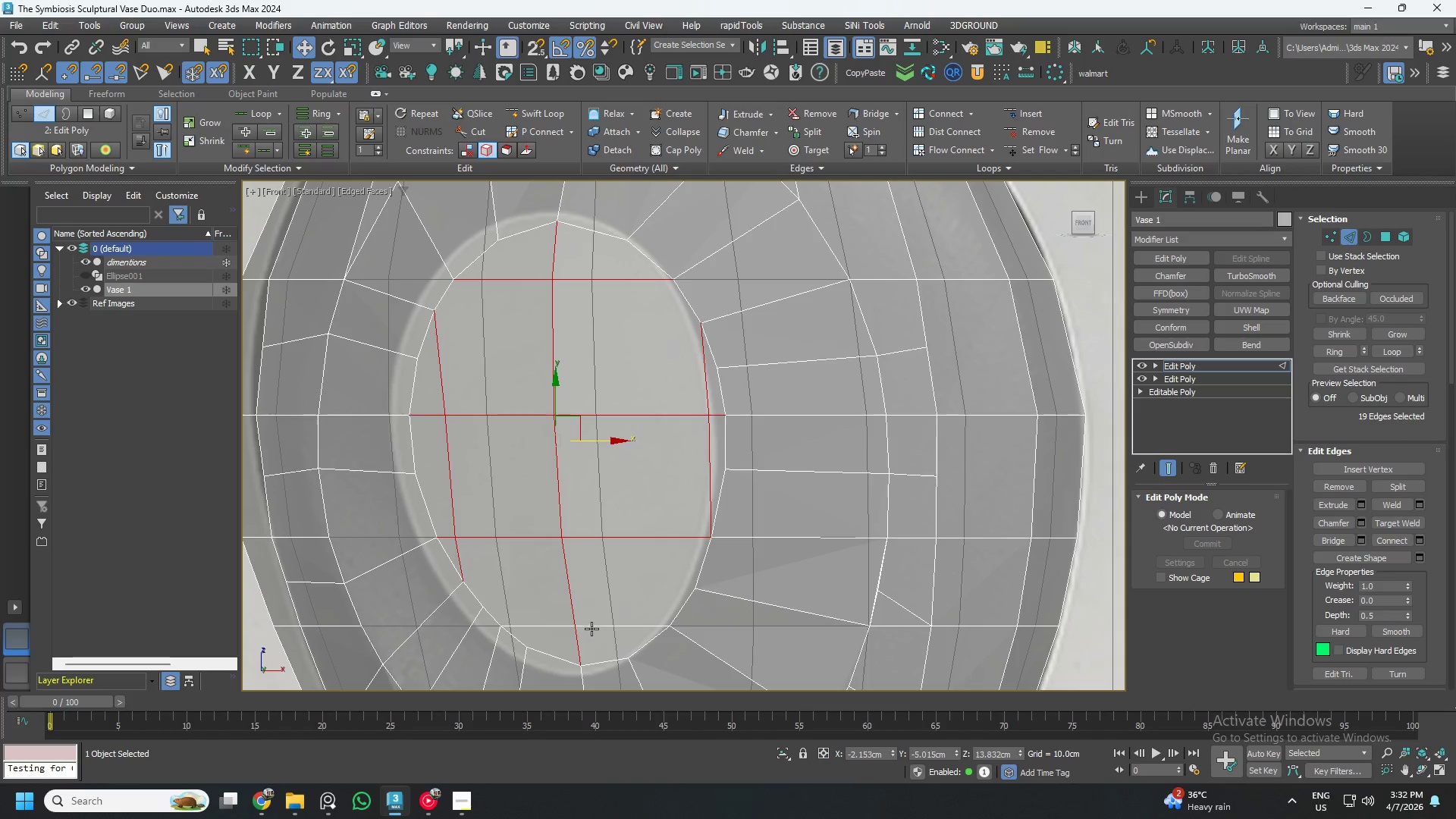 
double_click([594, 627])
 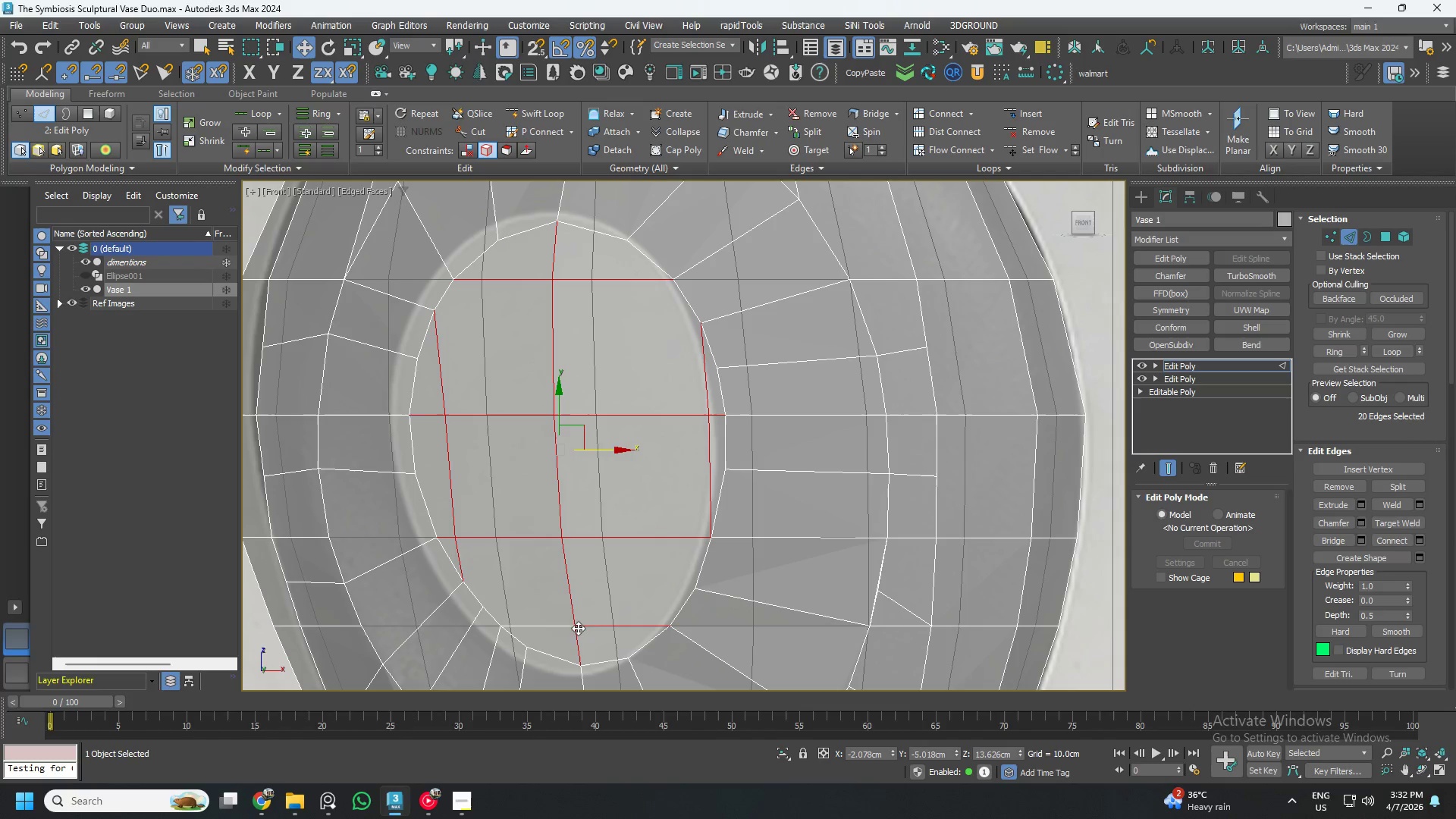 
hold_key(key=ControlLeft, duration=1.14)
left_click([547, 627])
 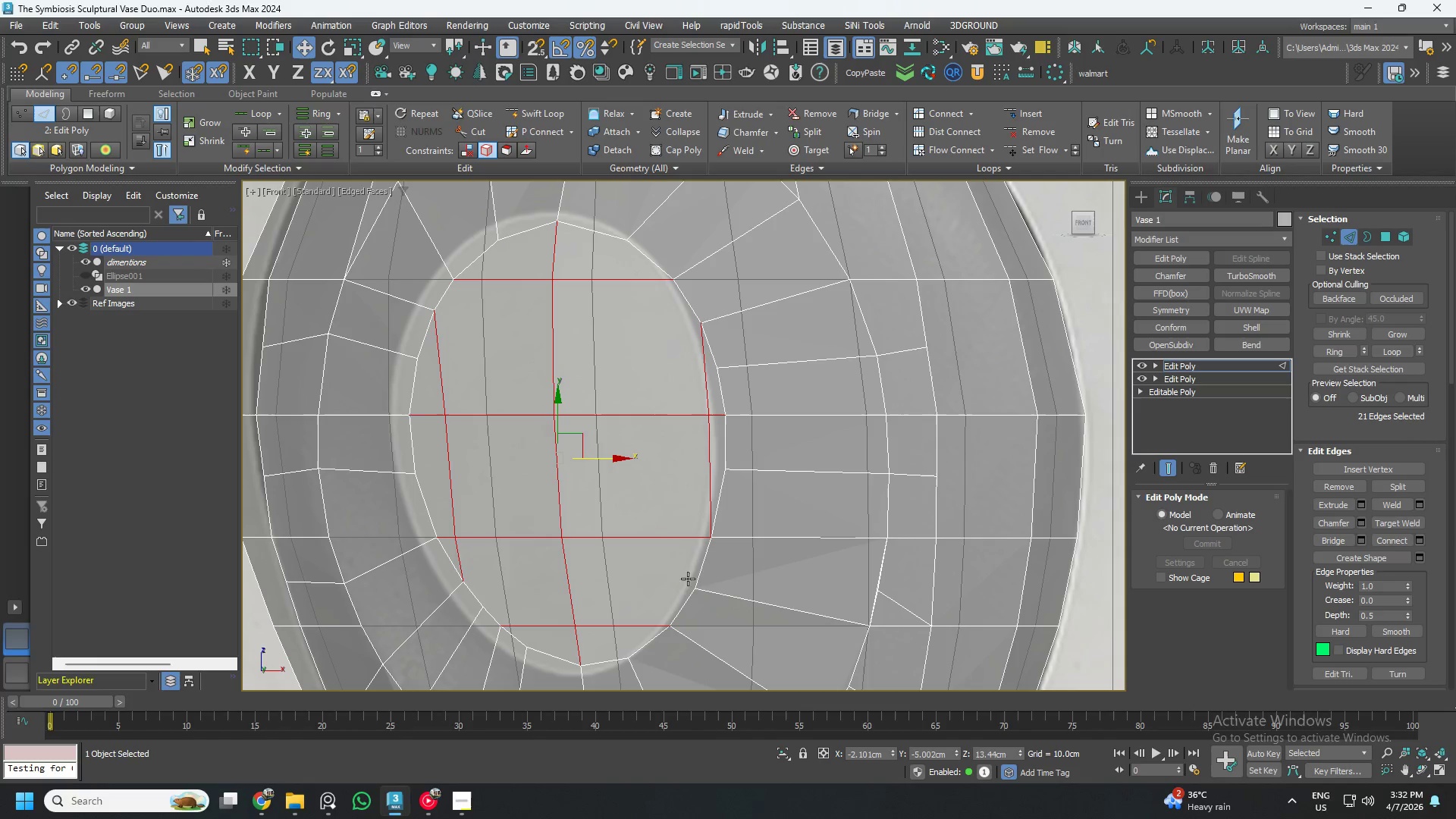 
key(Control+Backspace)
 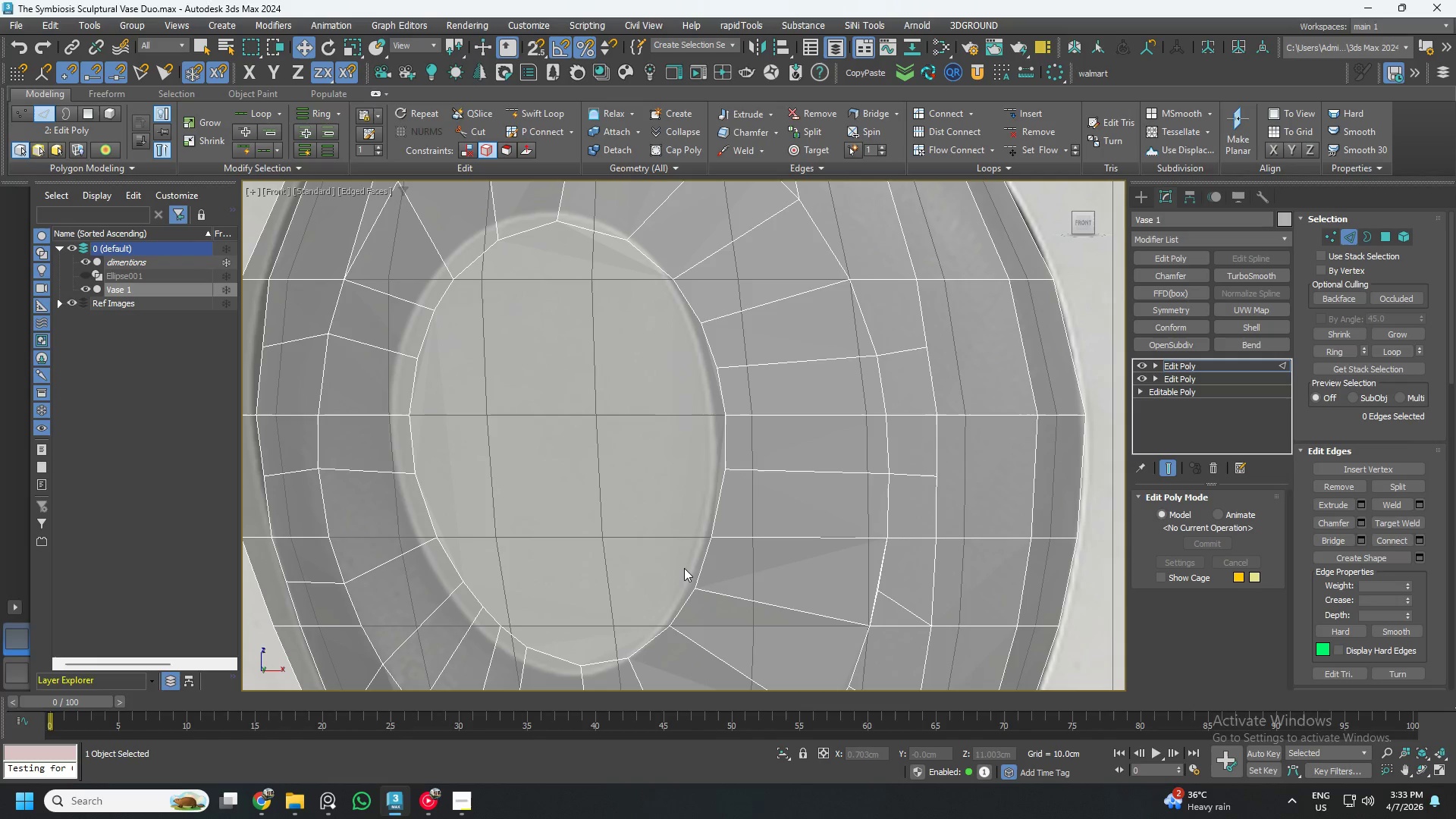 
key(1)
 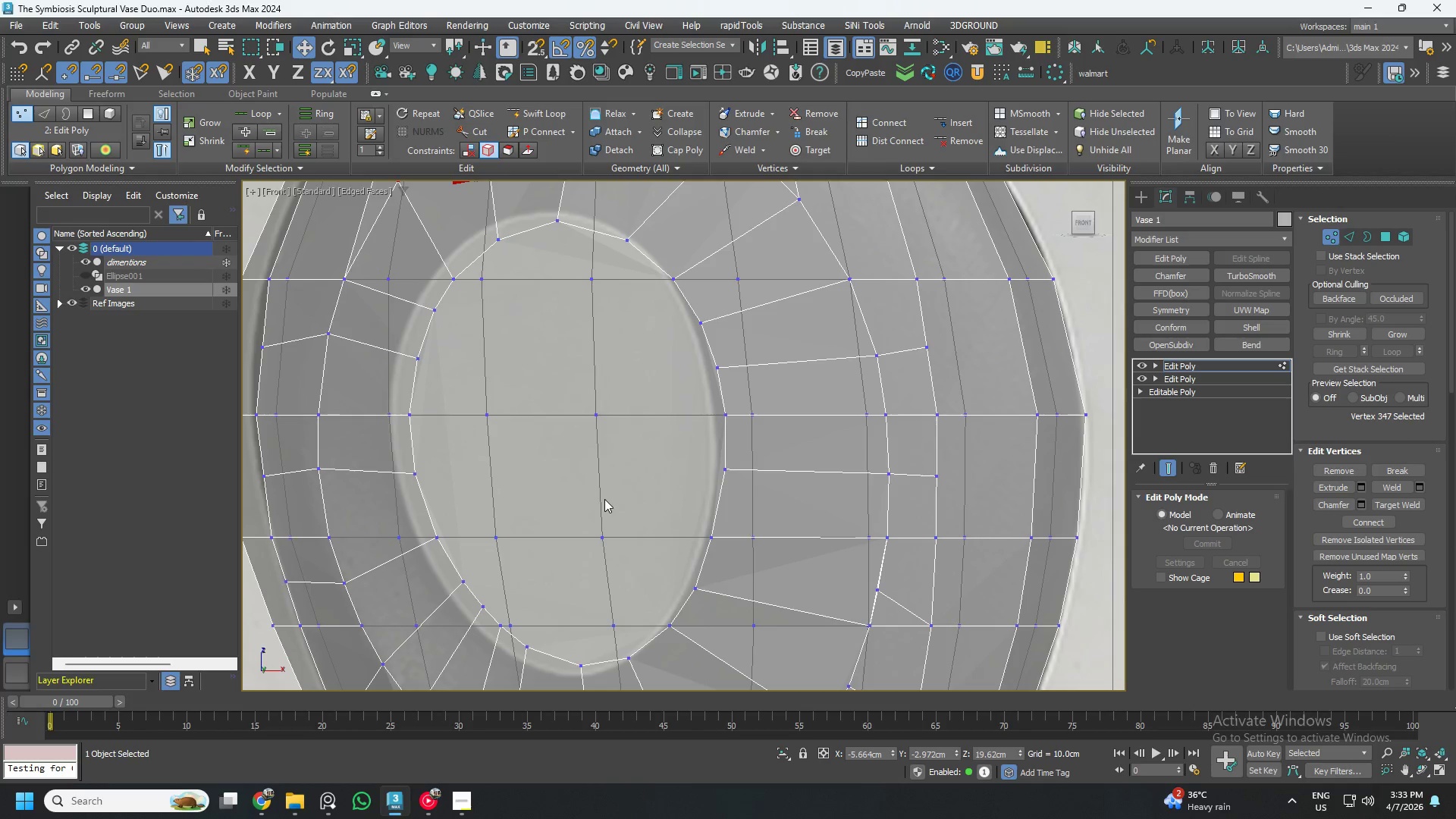 
scroll: coordinate [604, 499], scroll_direction: down, amount: 1.0
 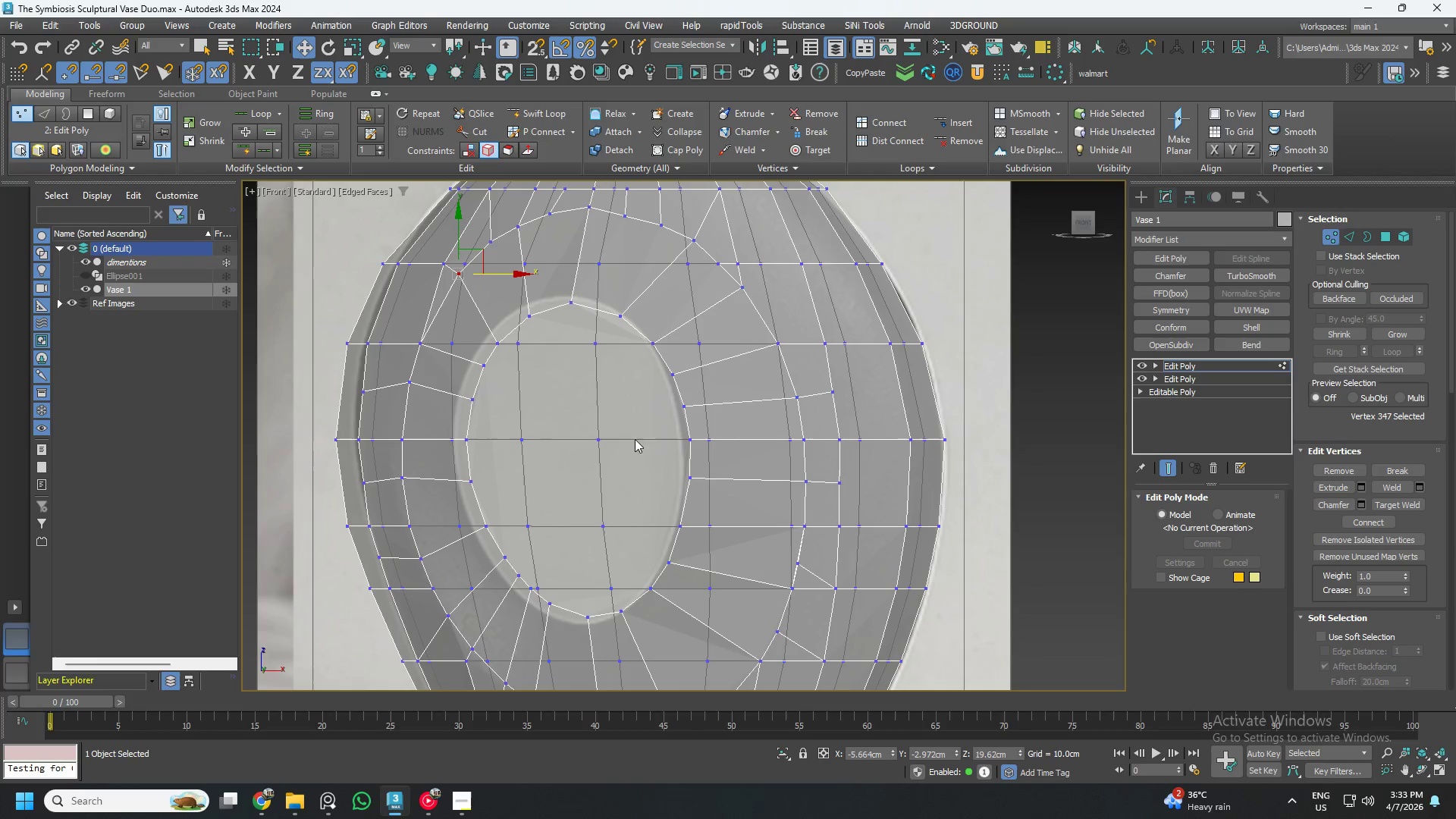 
scroll: coordinate [626, 425], scroll_direction: up, amount: 1.0
 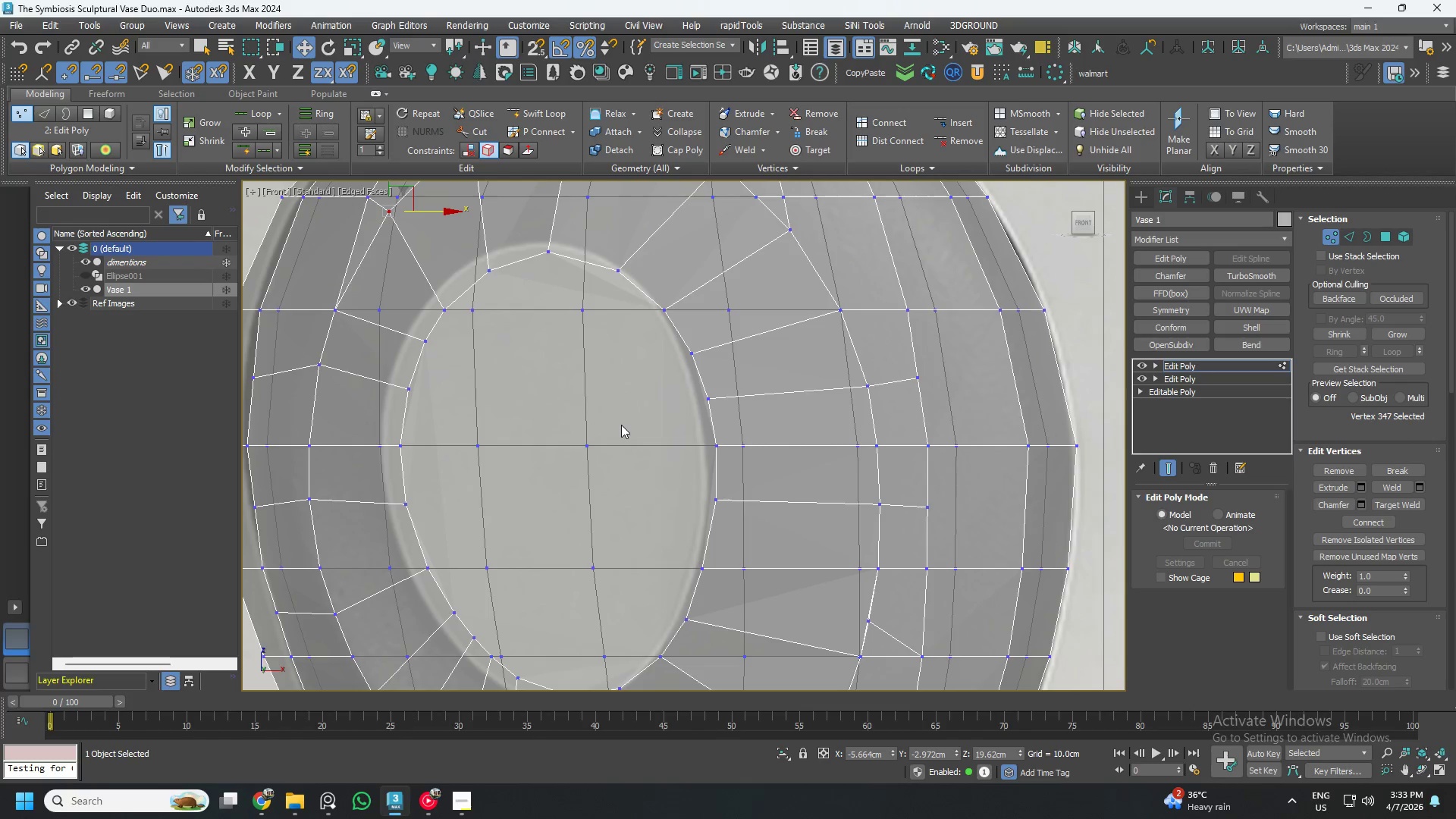 
key(4)
 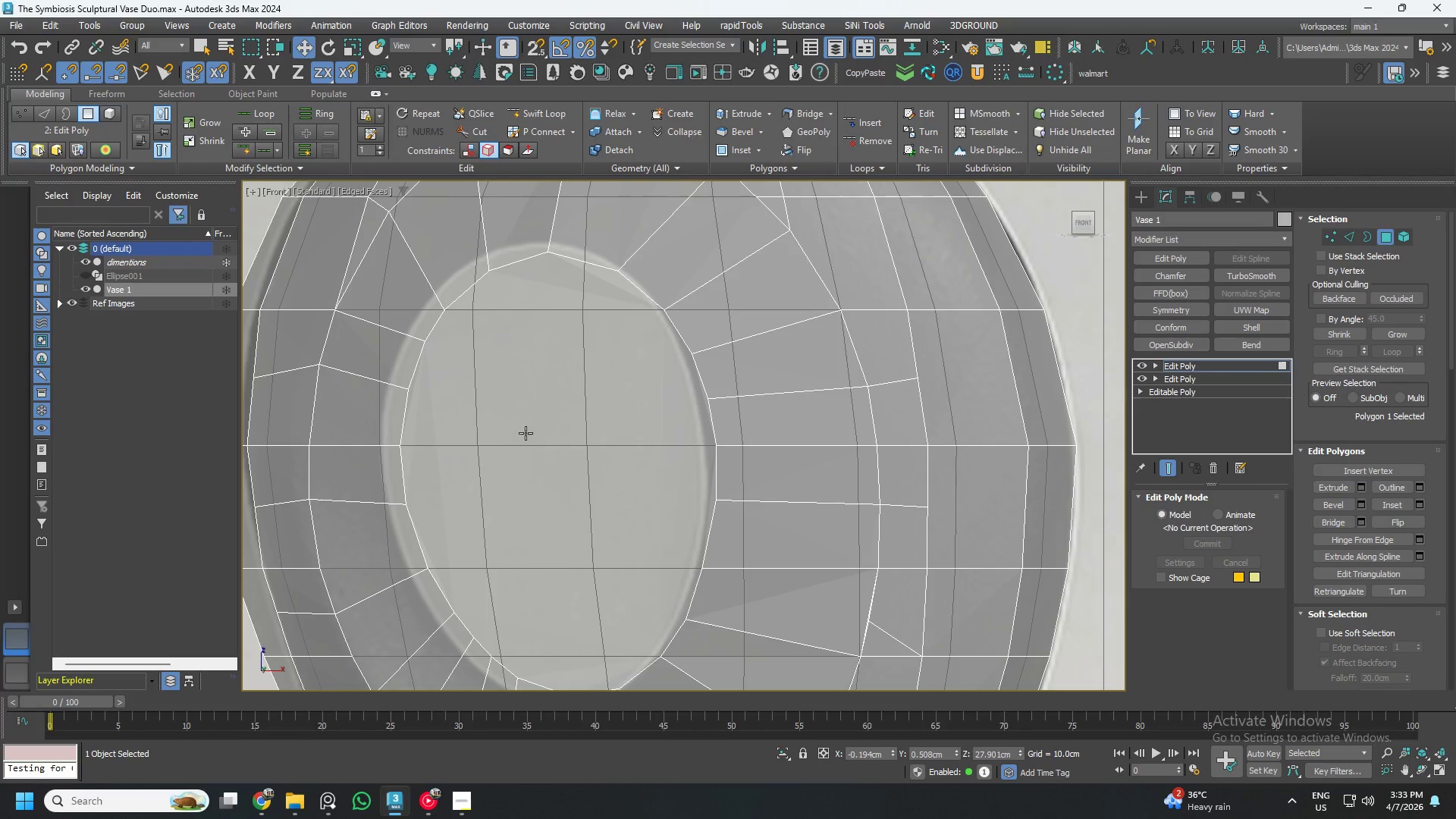 
left_click([520, 434])
 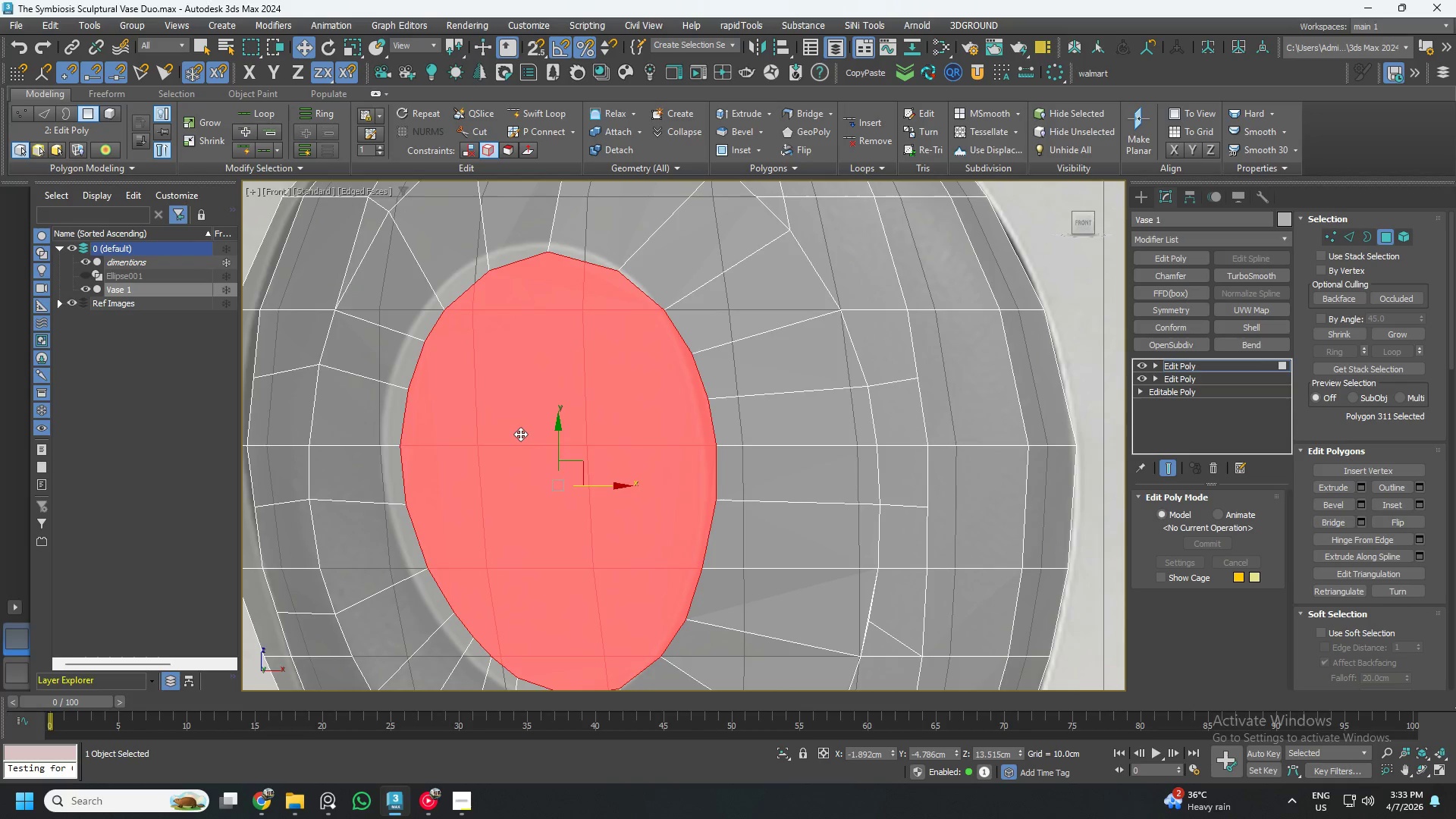 
scroll: coordinate [522, 434], scroll_direction: down, amount: 2.0
 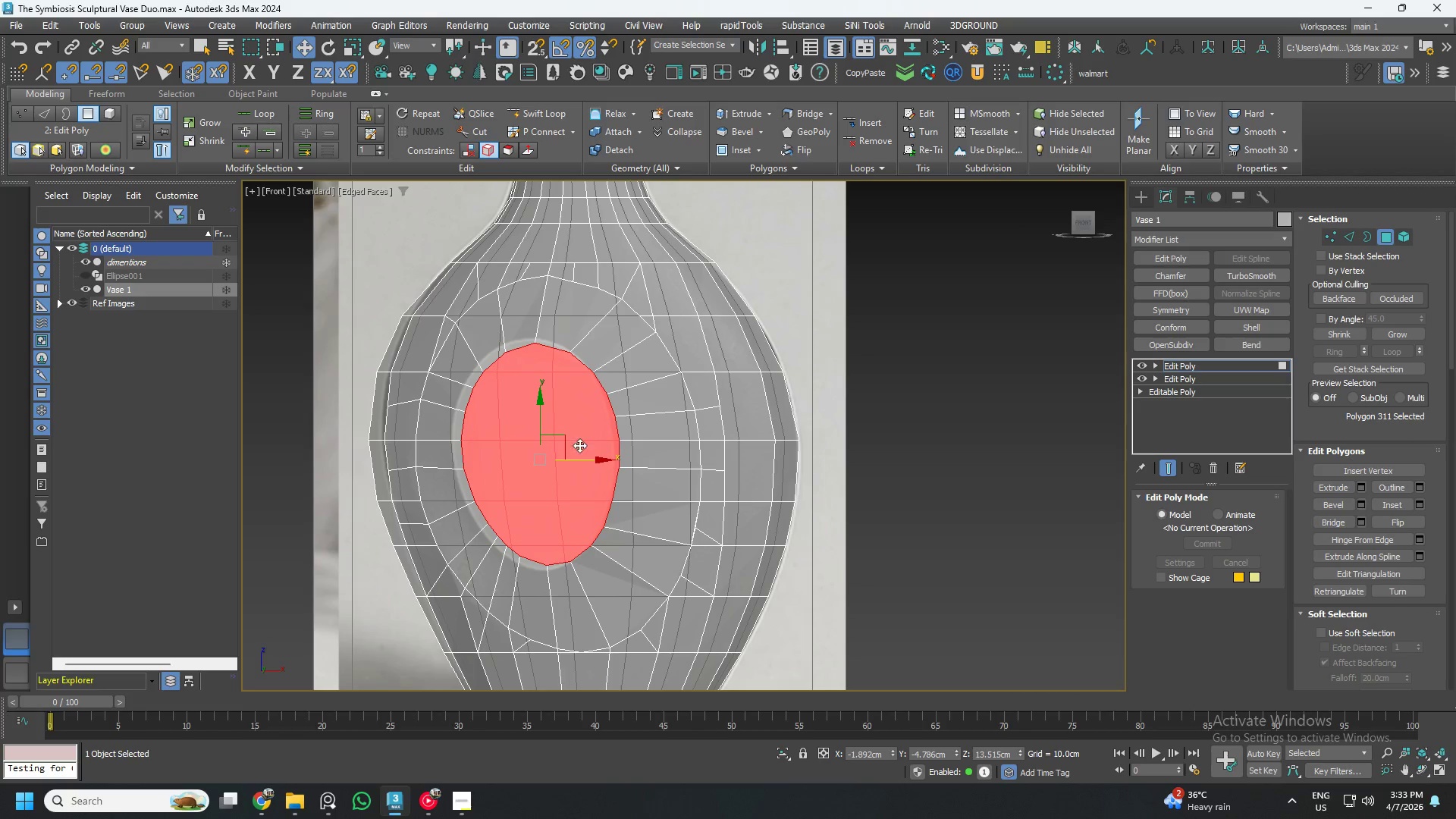 
hold_key(key=AltLeft, duration=1.44)
 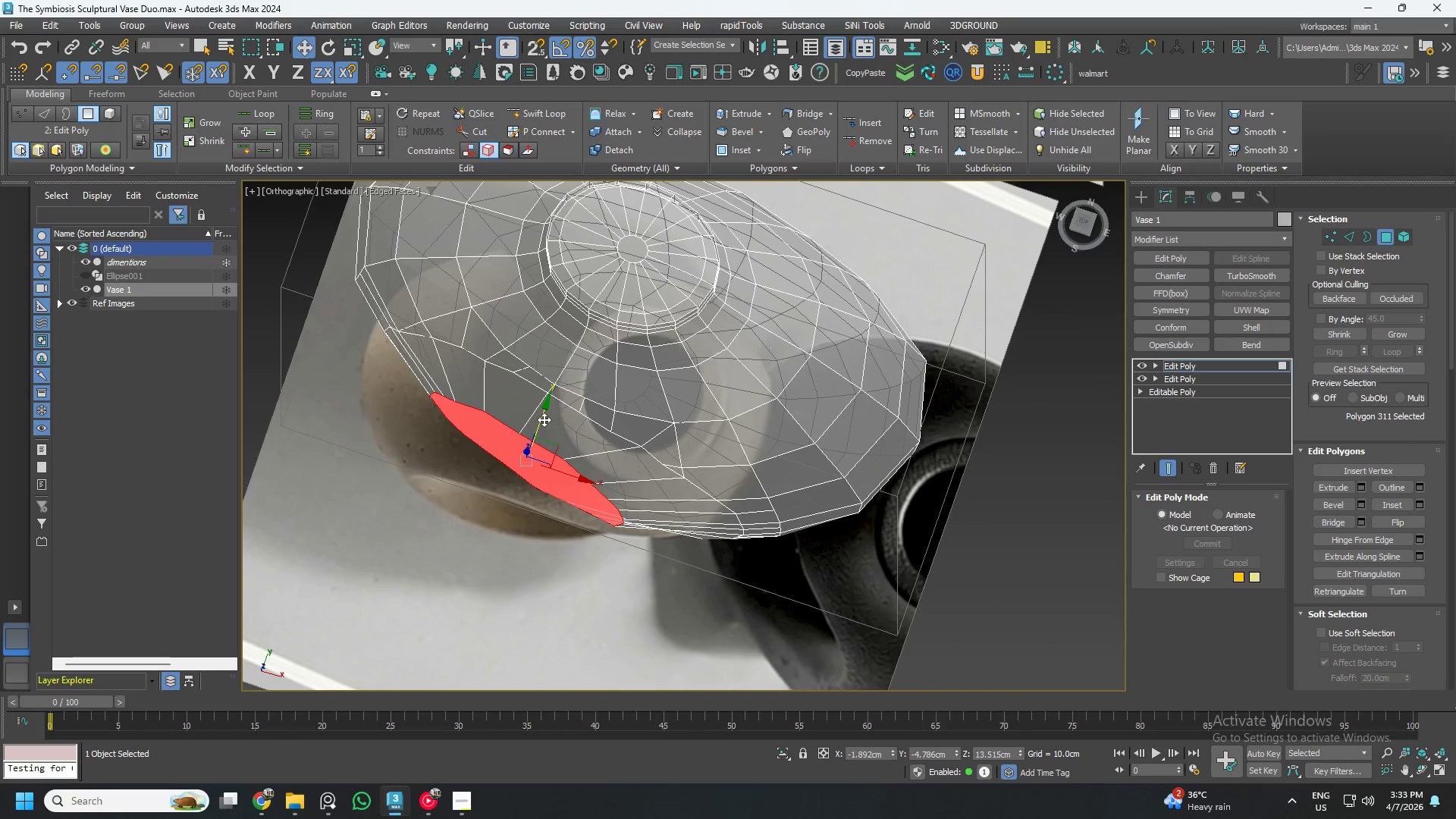 
scroll: coordinate [572, 459], scroll_direction: up, amount: 1.0
 